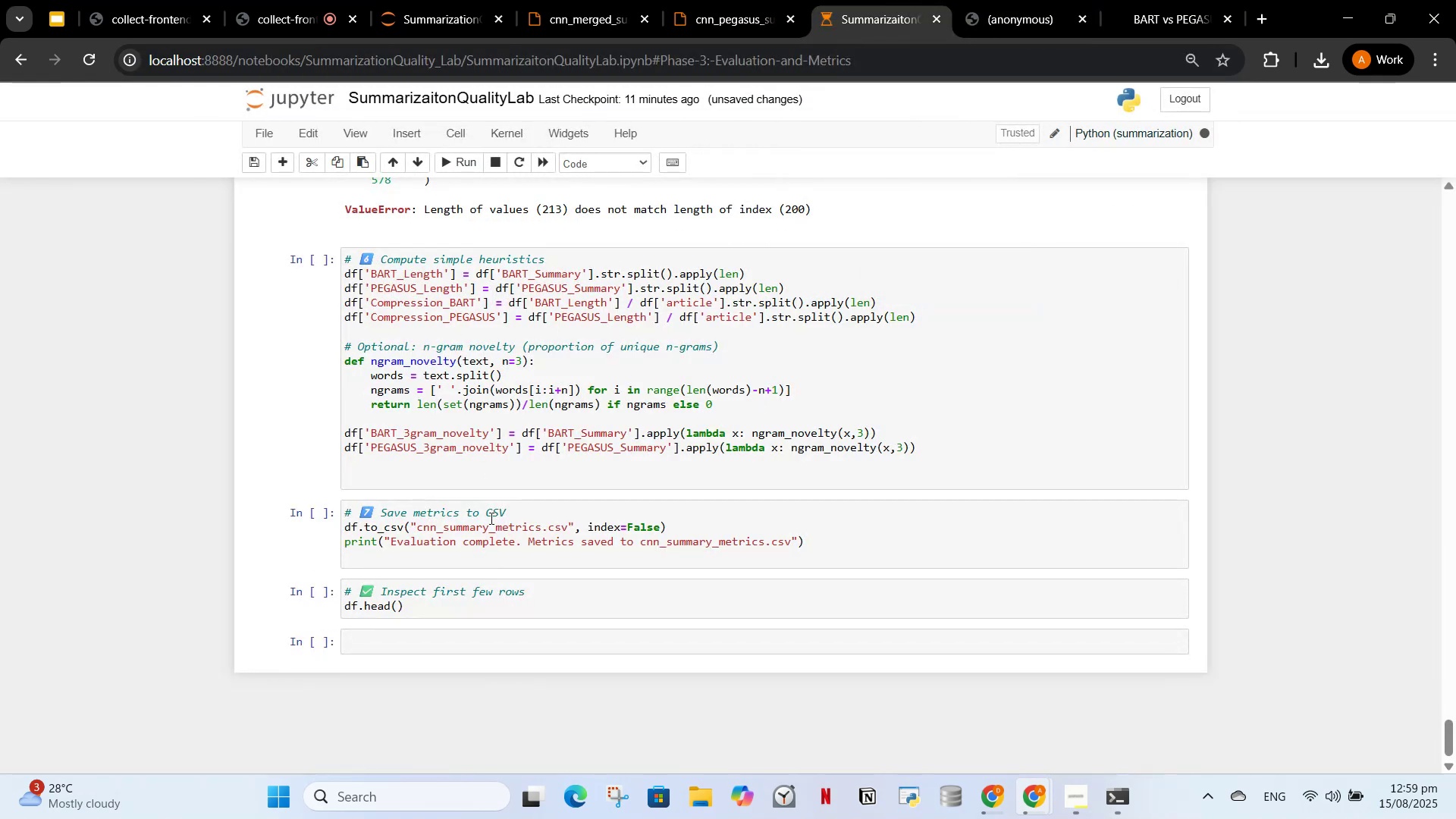 
wait(6.91)
 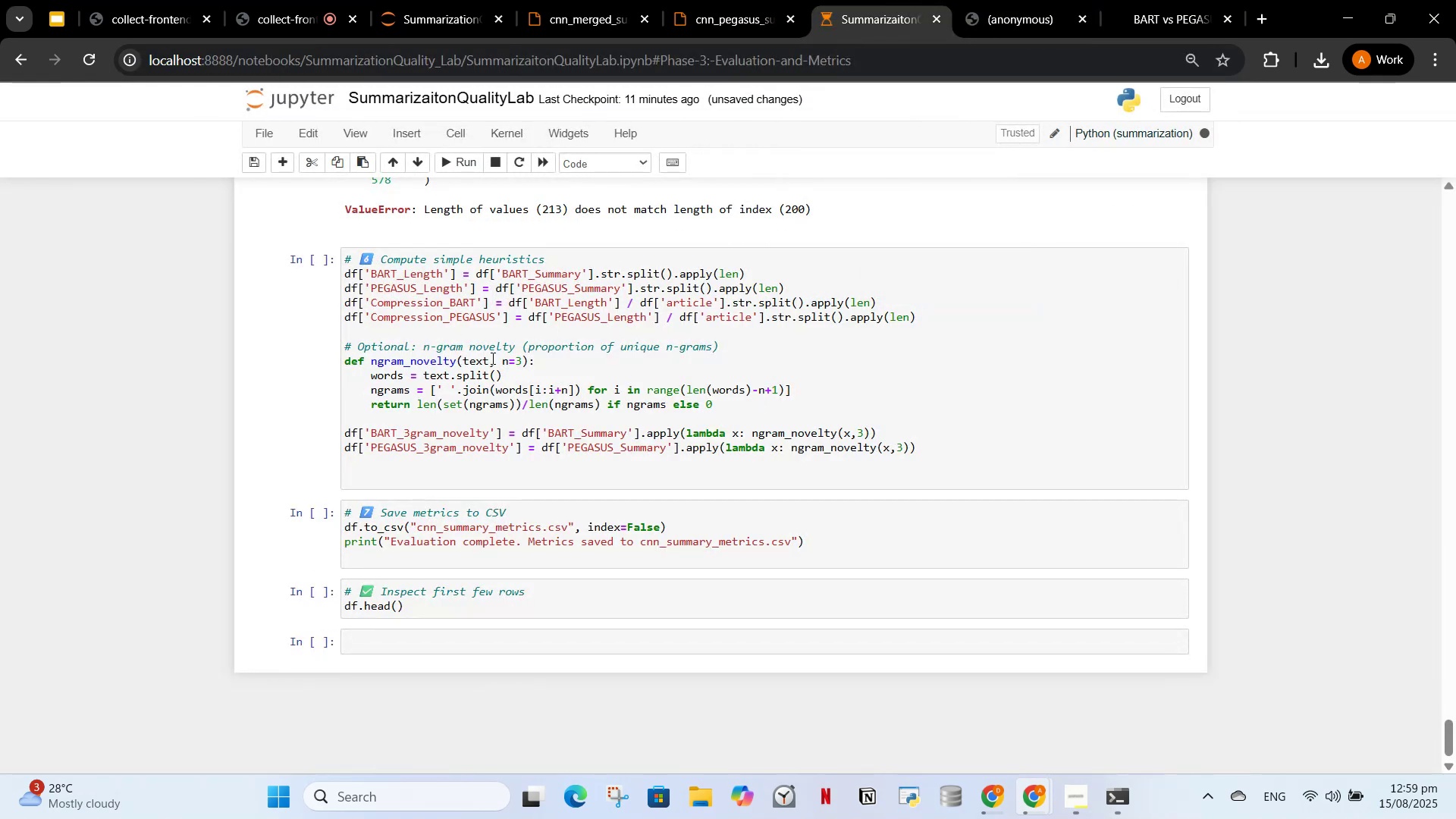 
scroll: coordinate [485, 462], scroll_direction: up, amount: 13.0
 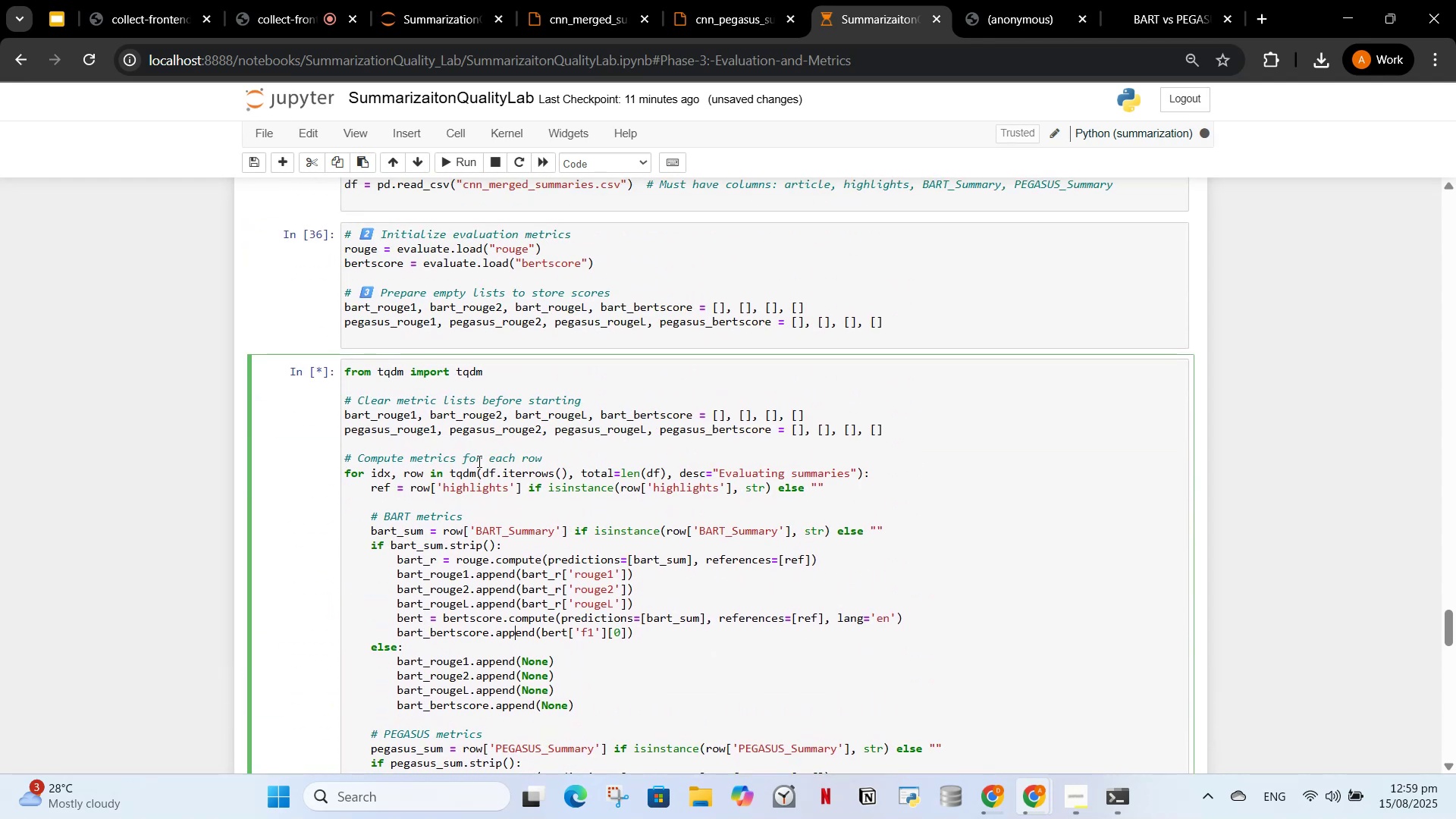 
scroll: coordinate [478, 461], scroll_direction: down, amount: 1.0
 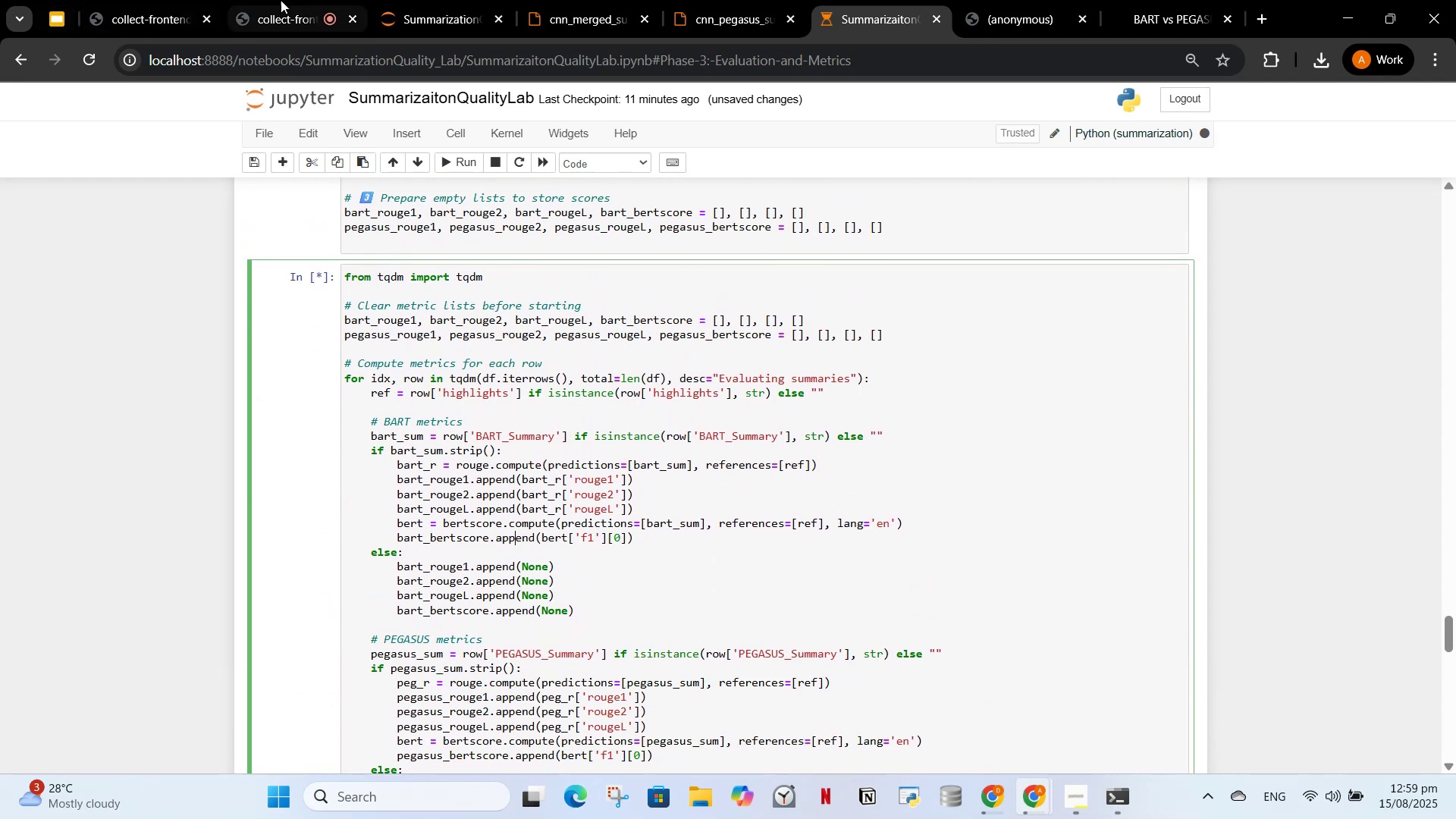 
left_click([279, 1])
 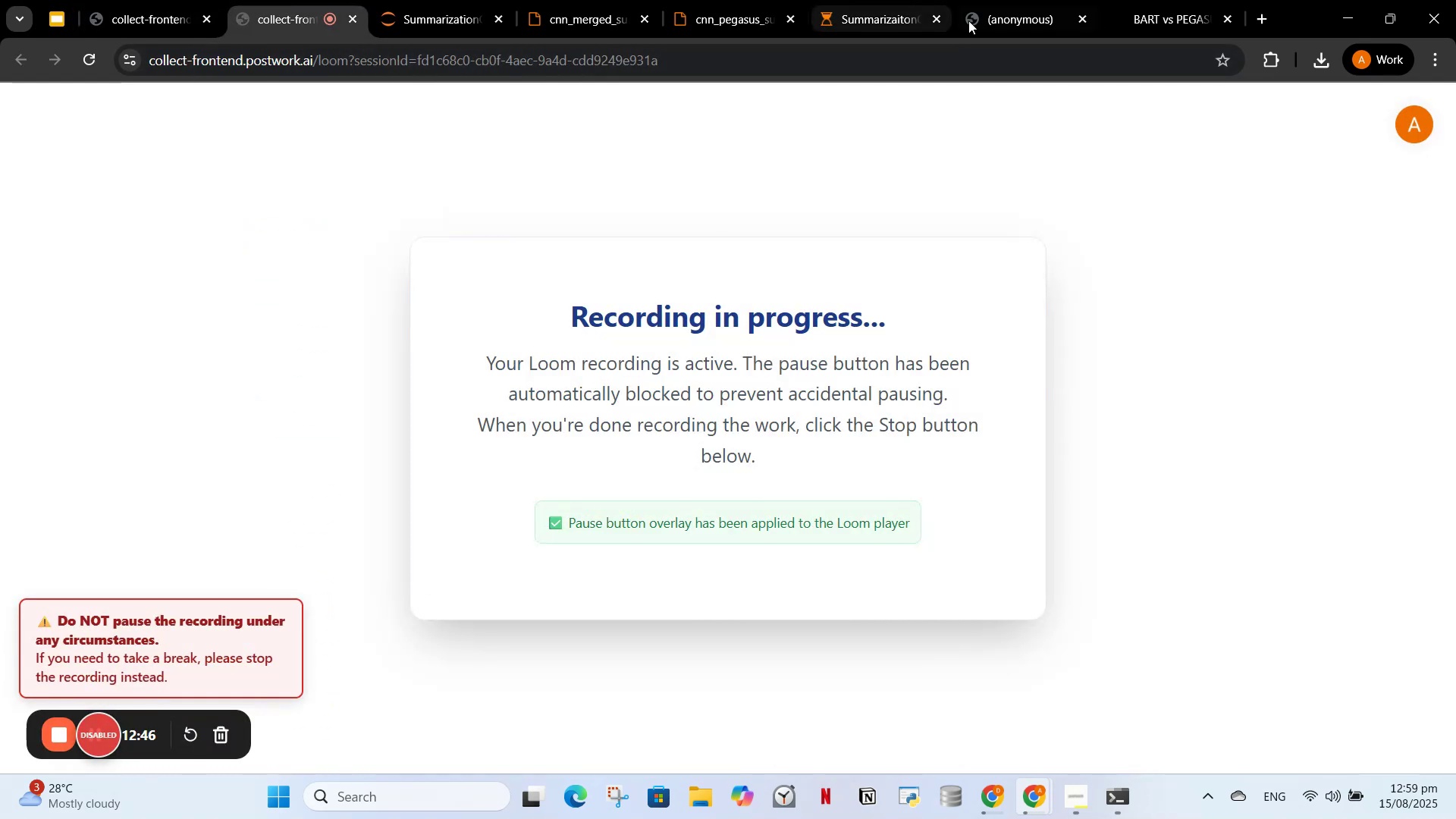 
left_click([1012, 14])
 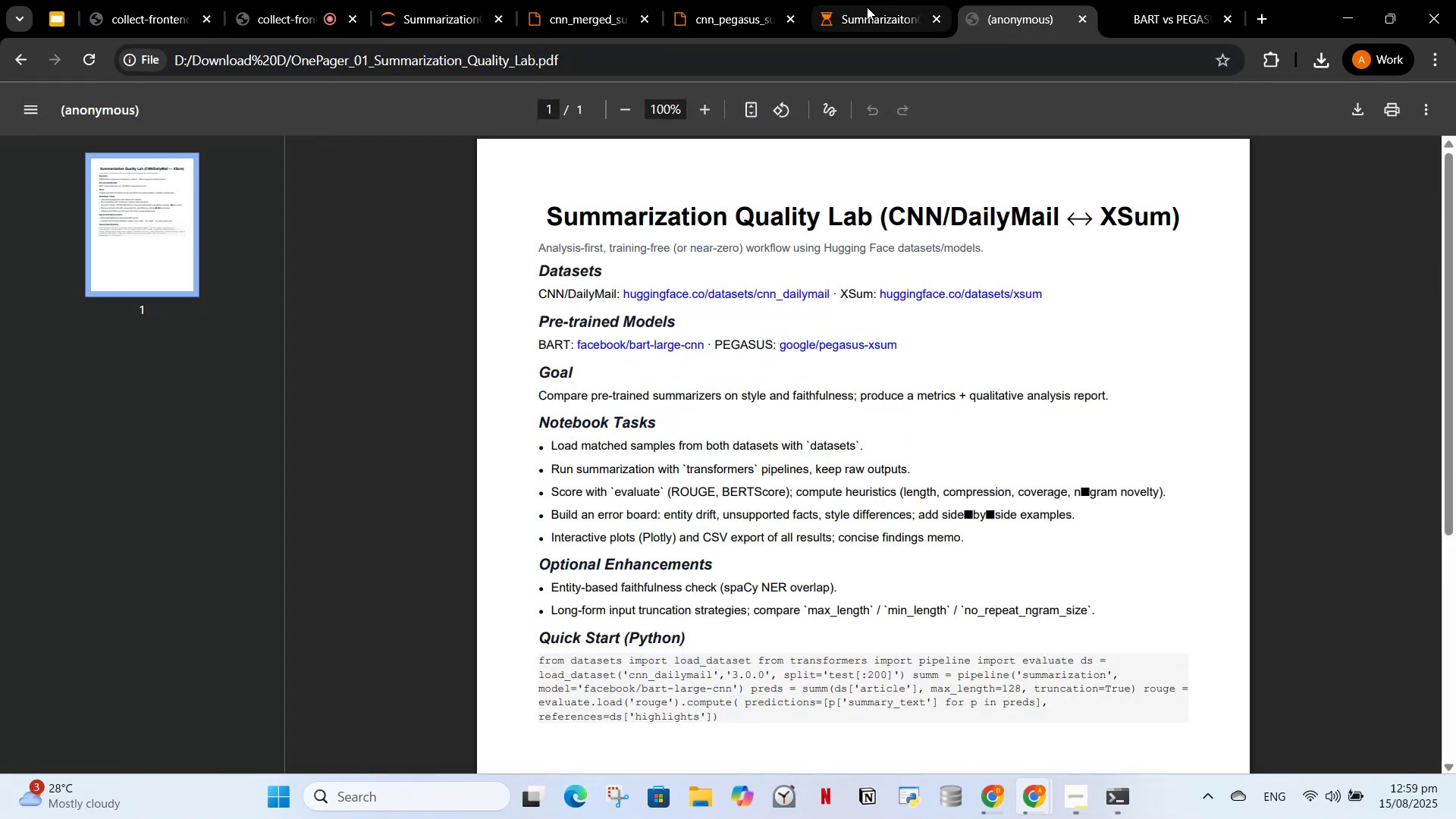 
left_click([867, 7])
 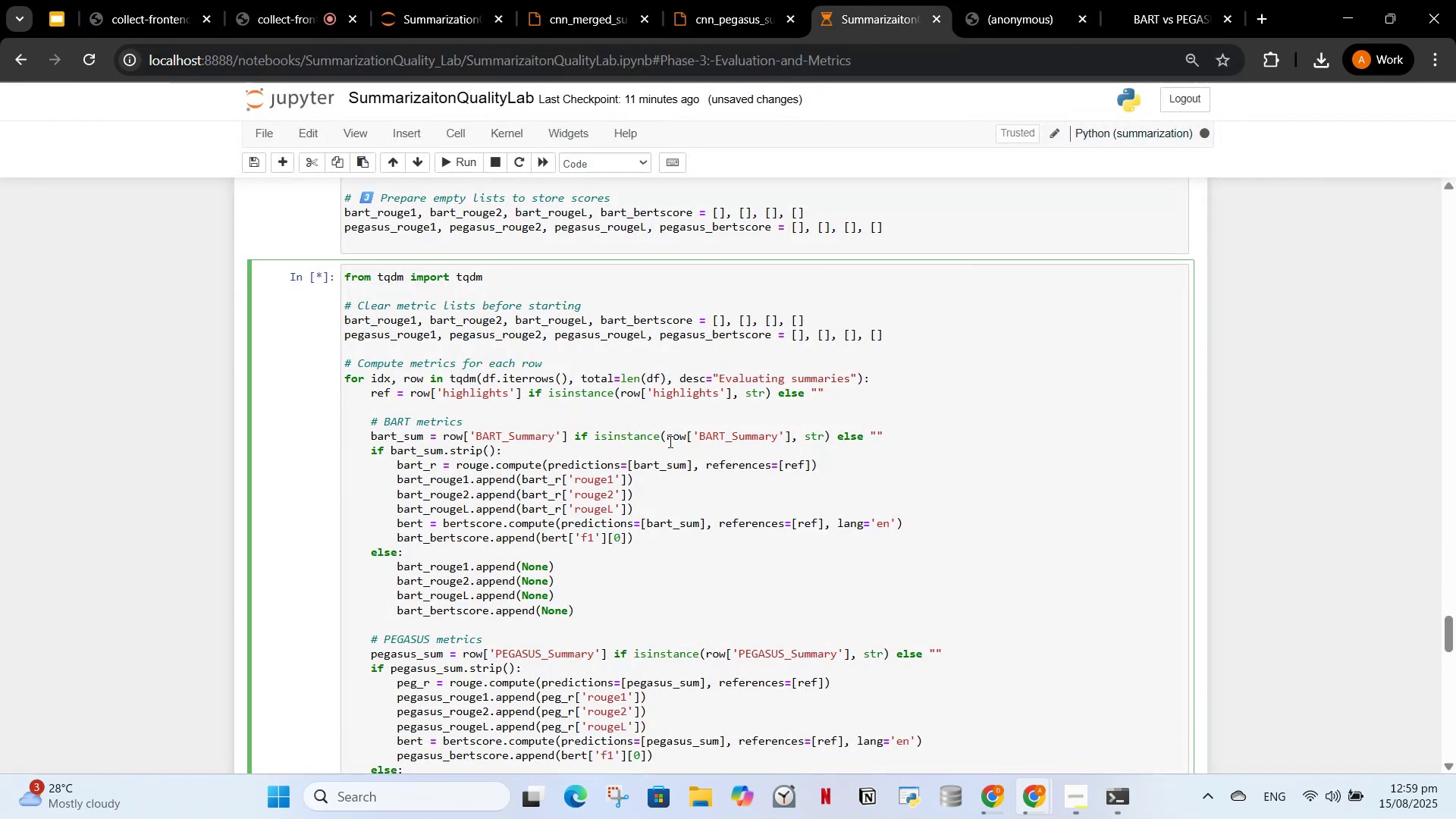 
scroll: coordinate [598, 483], scroll_direction: down, amount: 18.0
 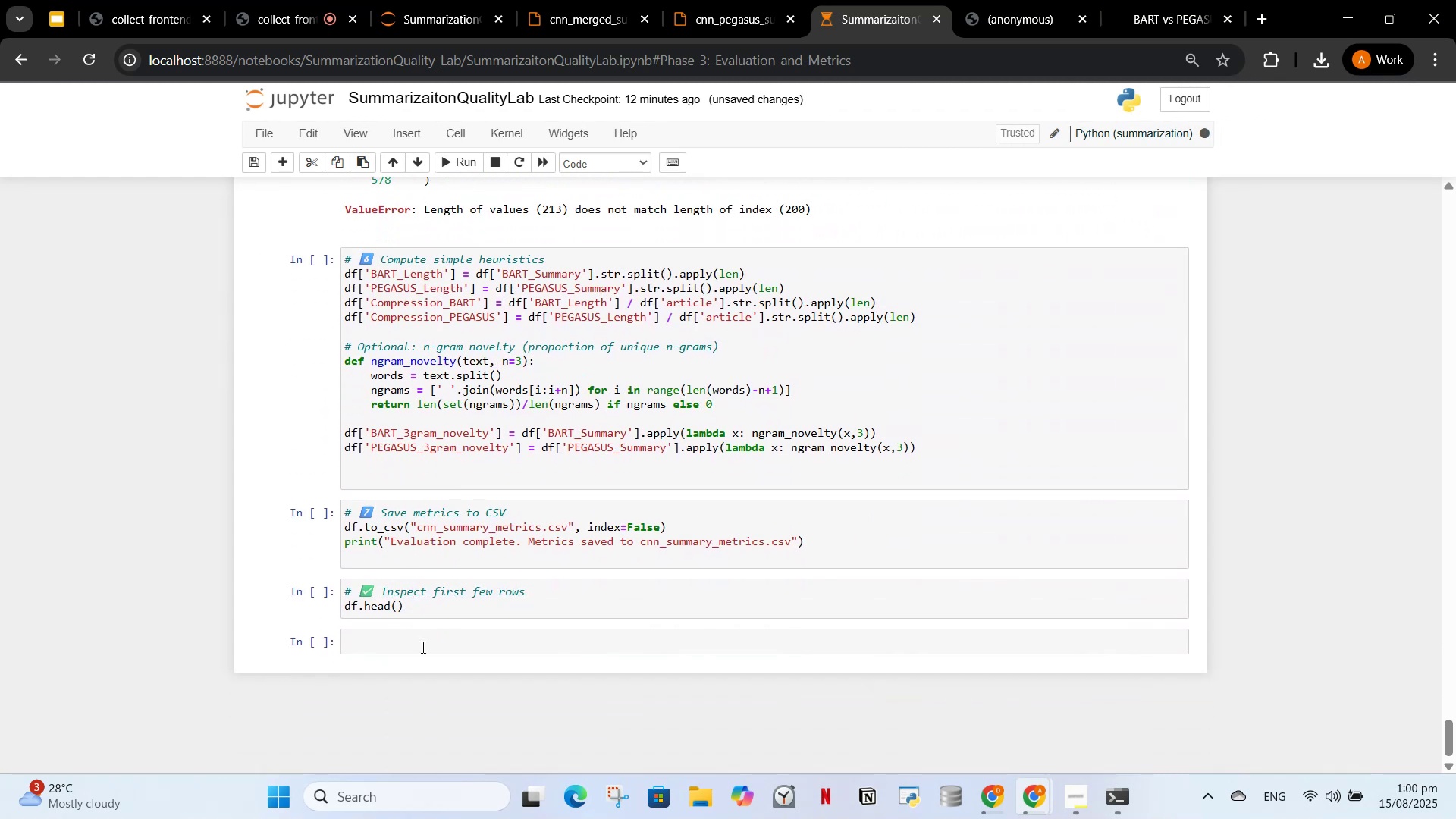 
left_click([422, 633])
 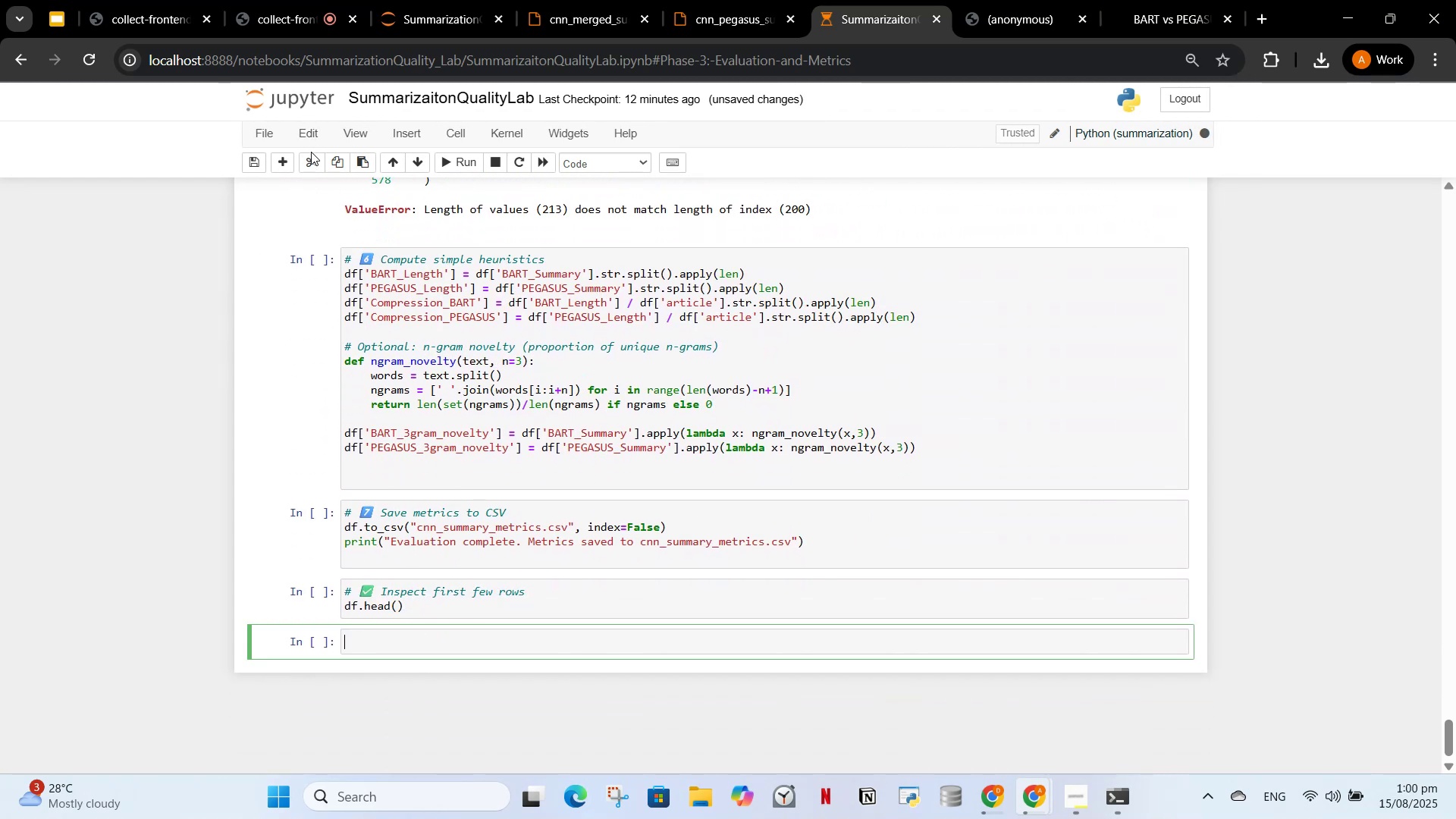 
left_click([310, 156])
 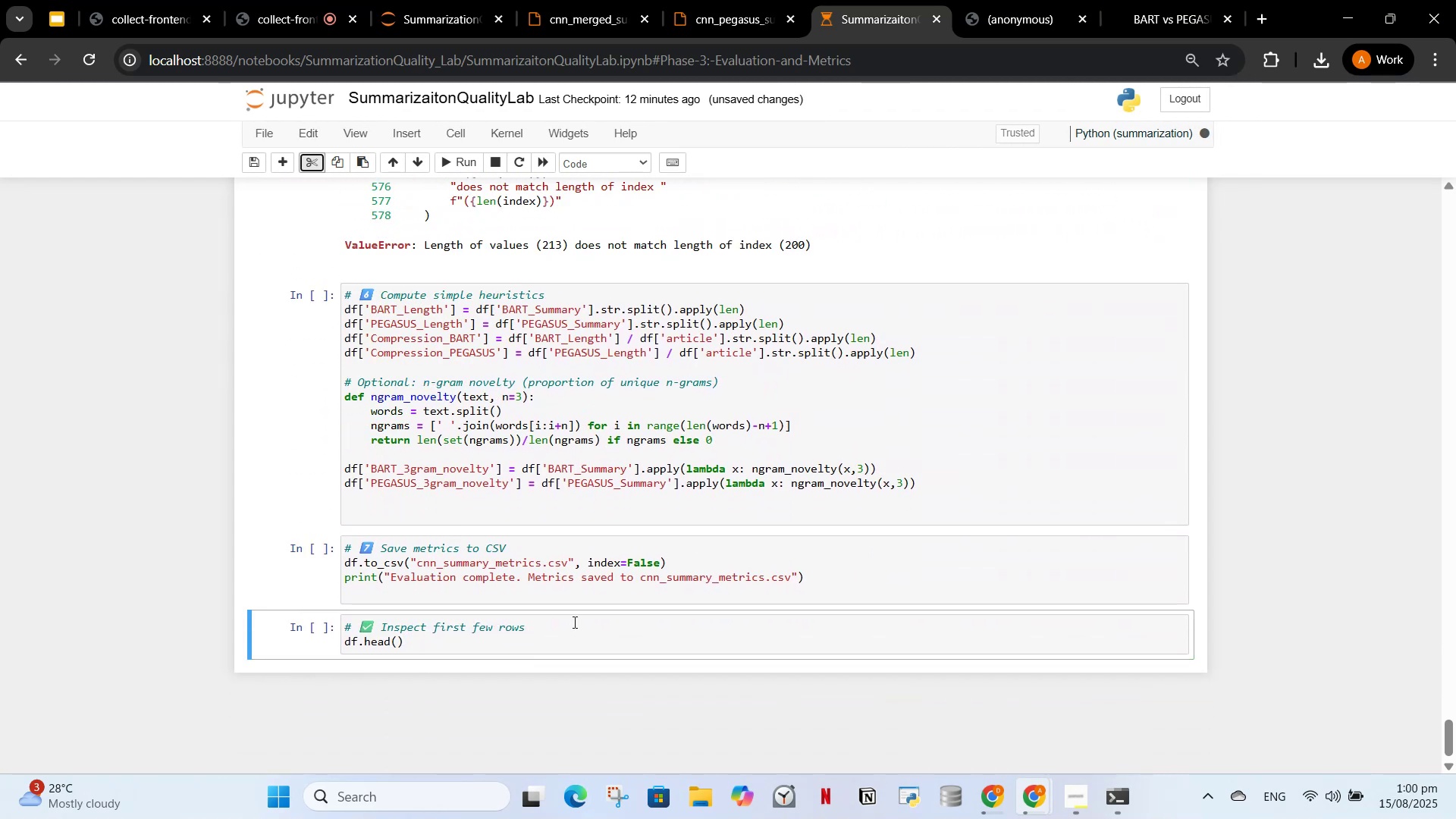 
scroll: coordinate [617, 482], scroll_direction: up, amount: 17.0
 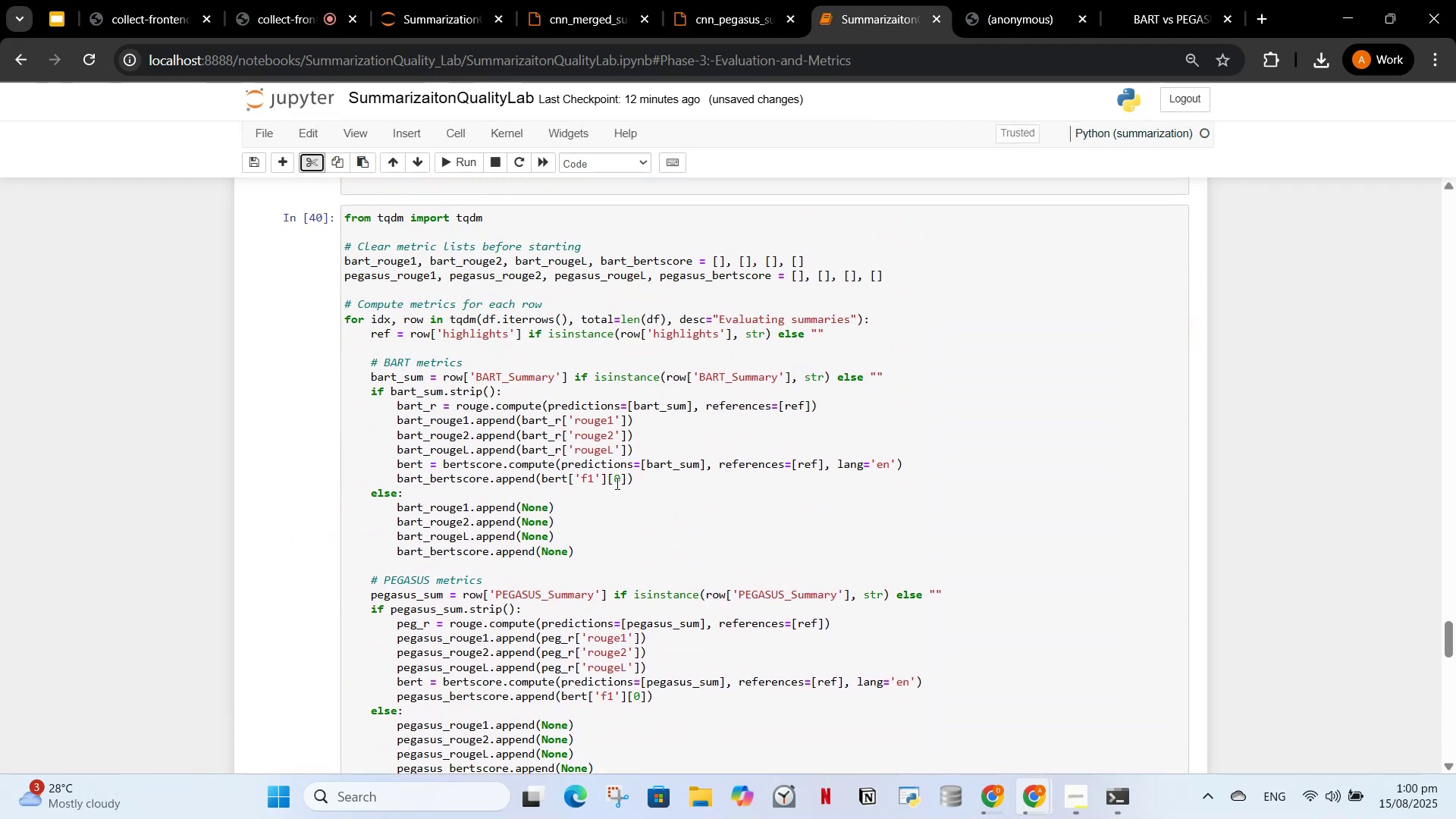 
scroll: coordinate [595, 504], scroll_direction: down, amount: 5.0
 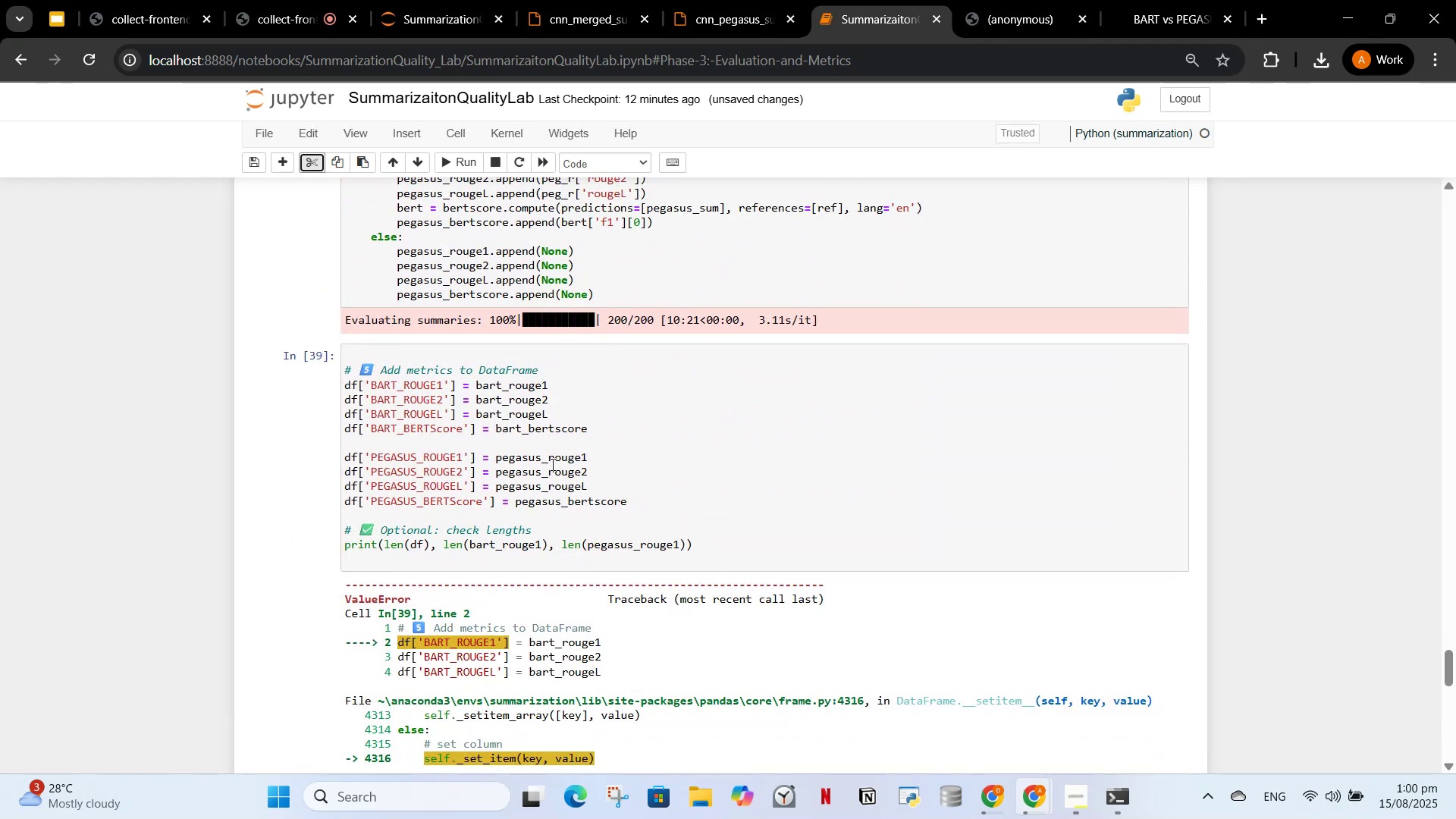 
scroll: coordinate [589, 433], scroll_direction: up, amount: 6.0
 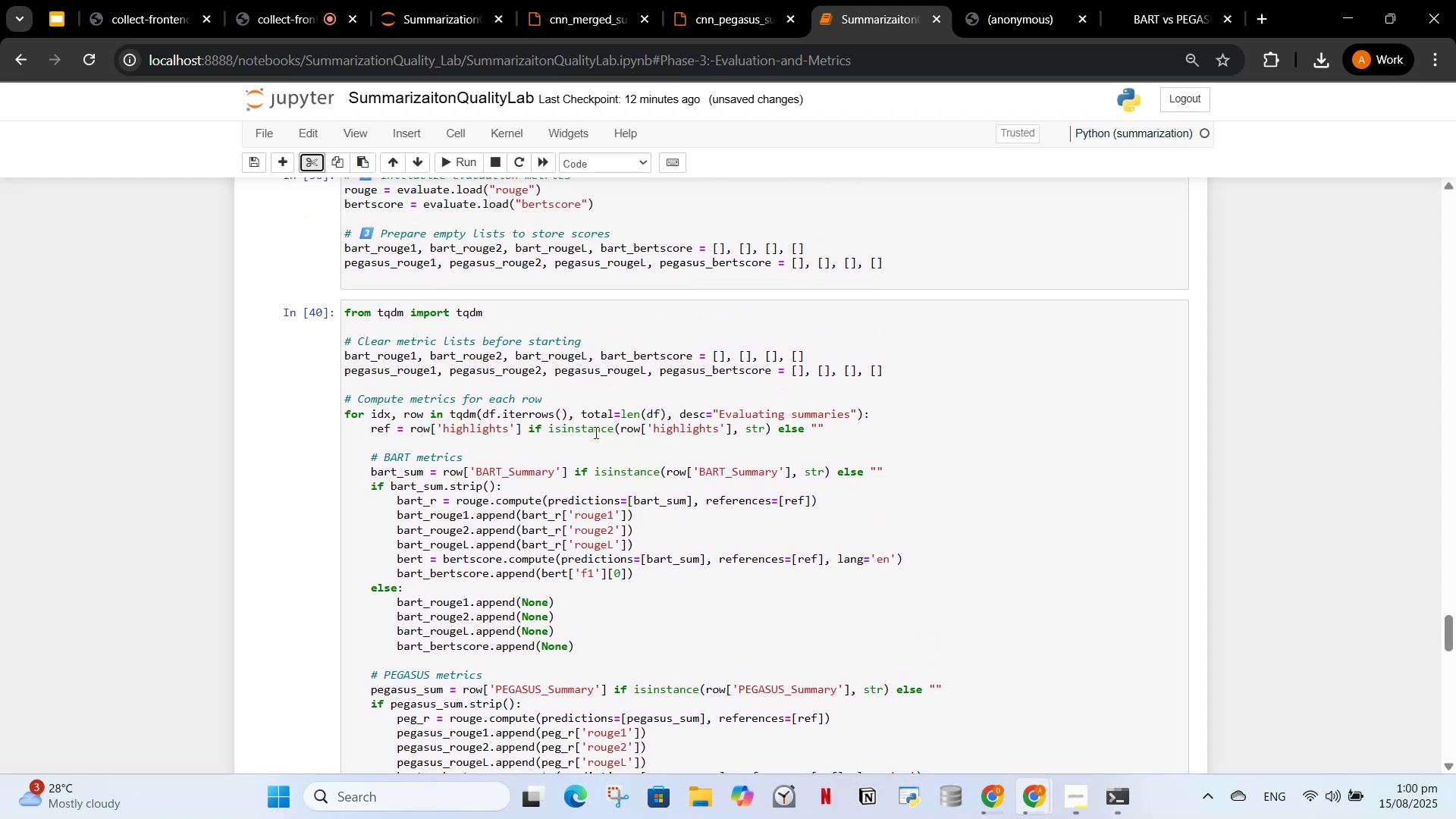 
scroll: coordinate [609, 455], scroll_direction: down, amount: 4.0
 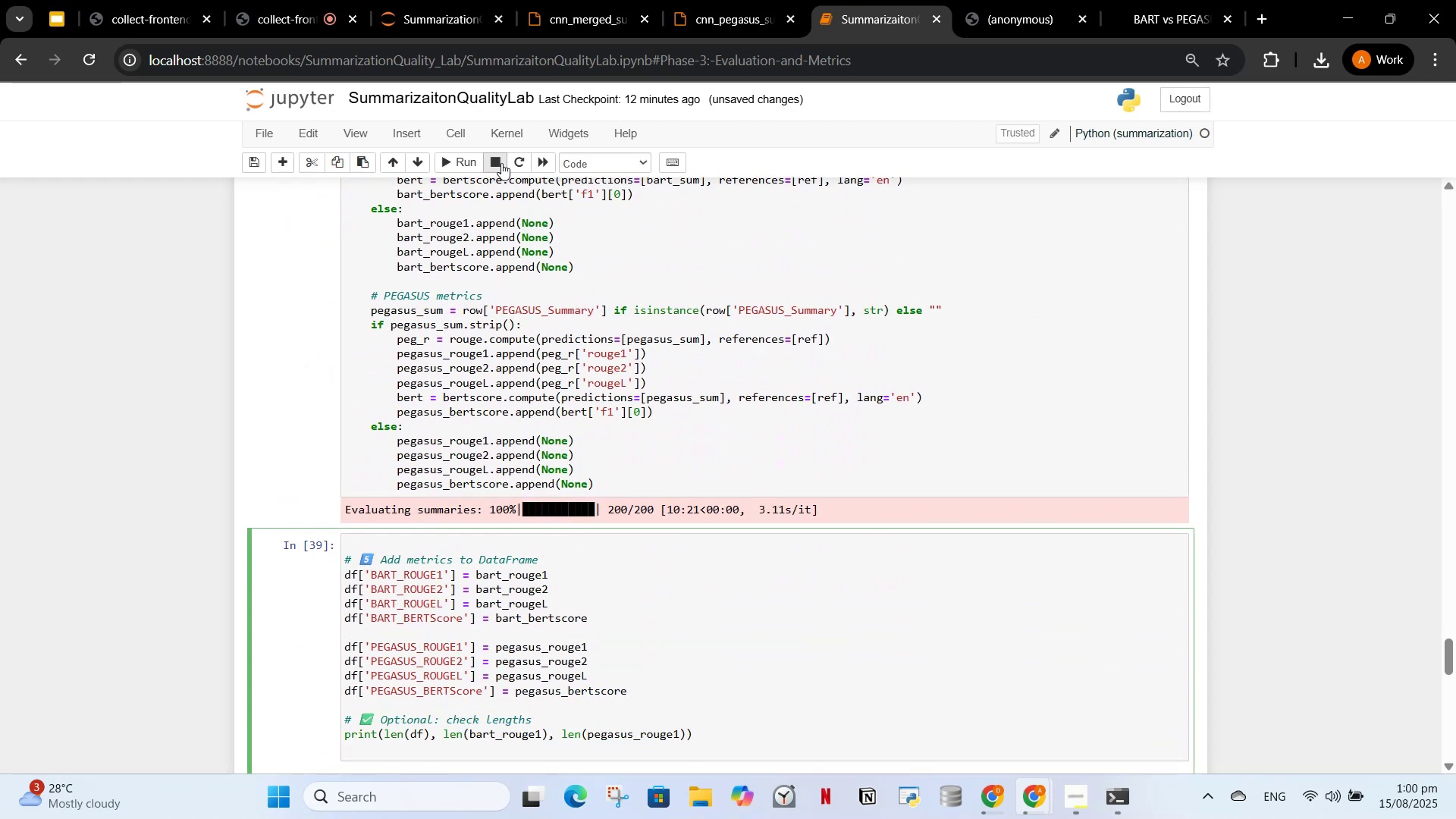 
left_click([463, 169])
 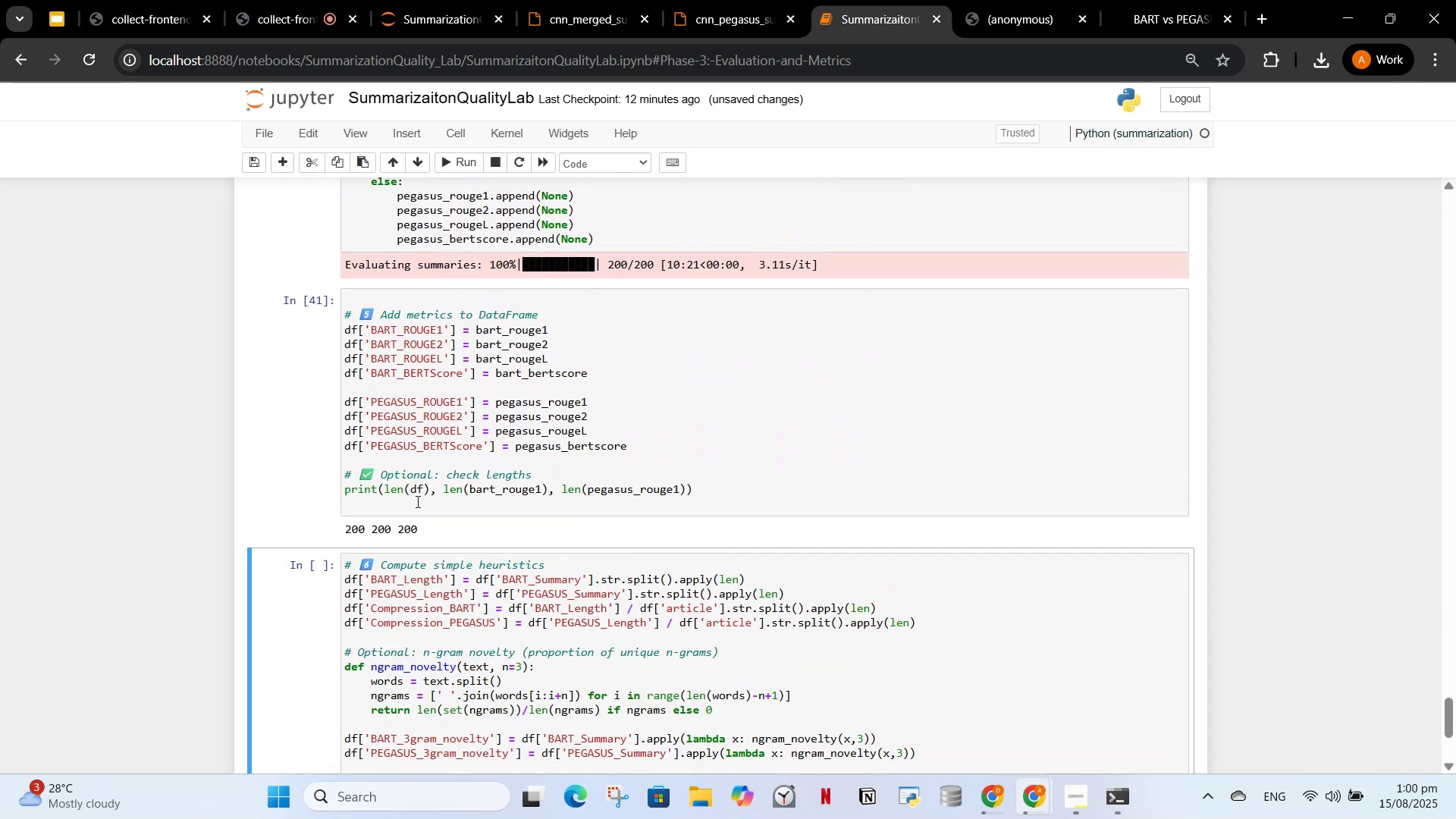 
left_click_drag(start_coordinate=[431, 521], to_coordinate=[338, 520])
 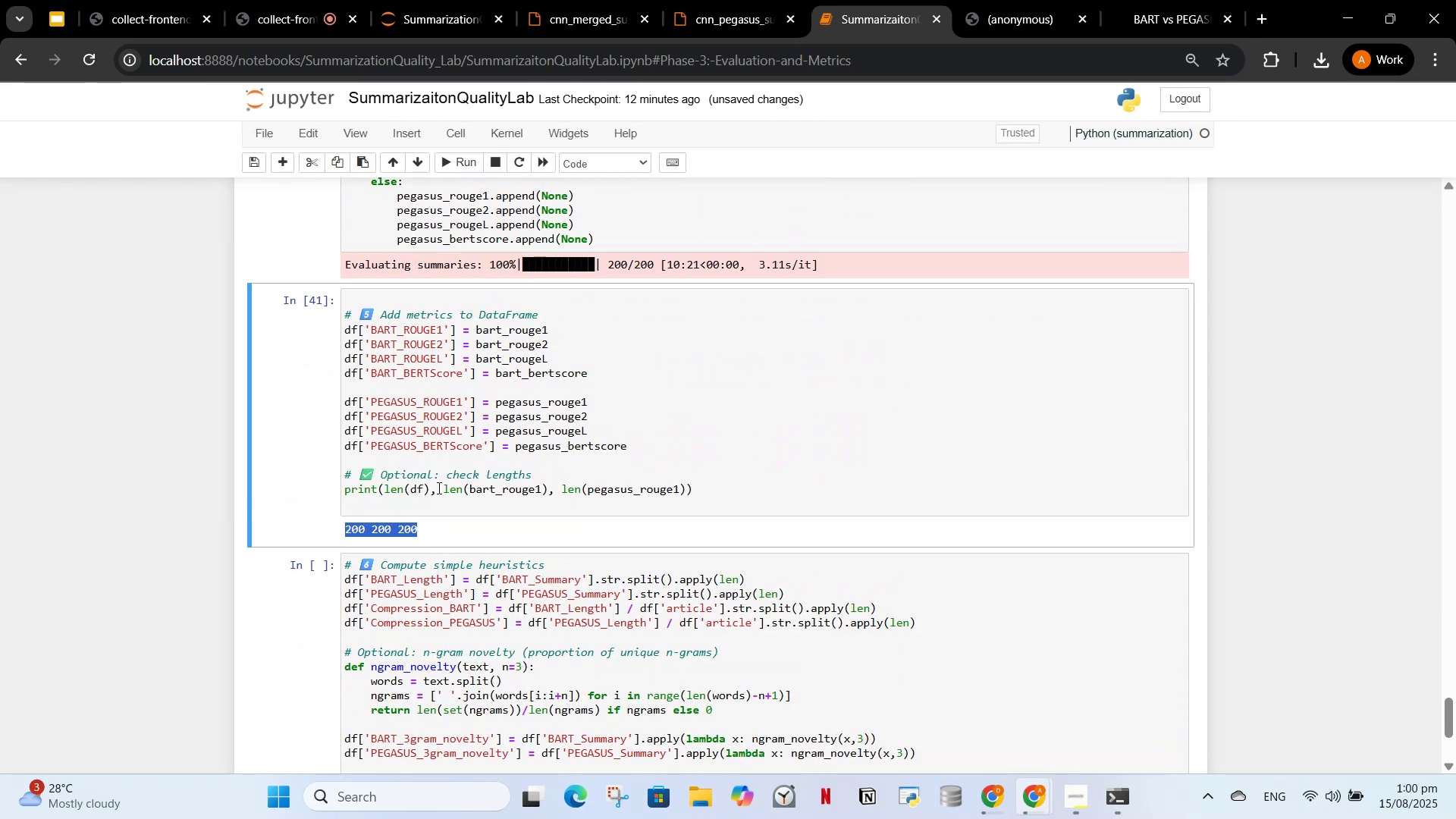 
key(Control+C)
 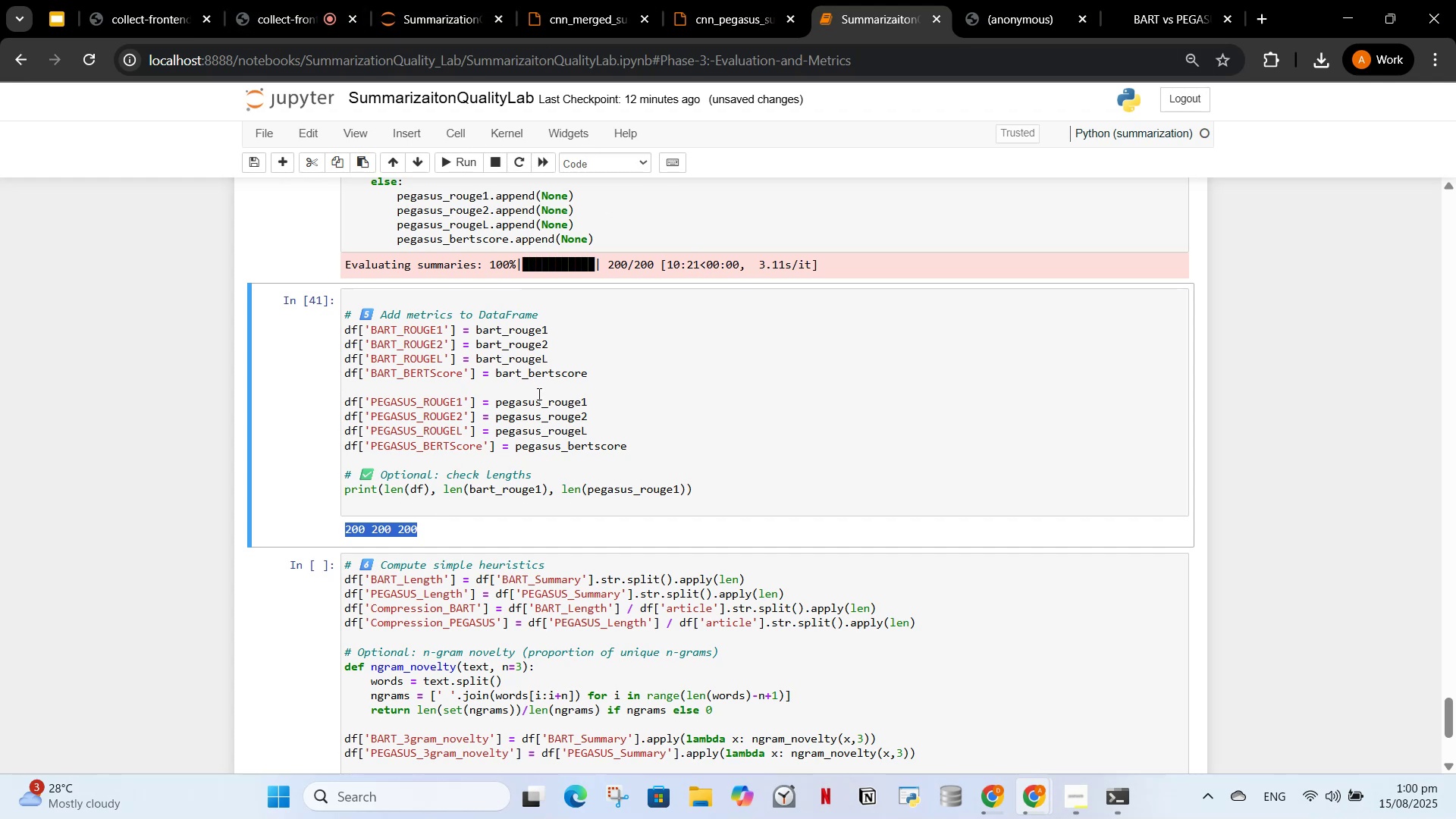 
left_click([285, 6])
 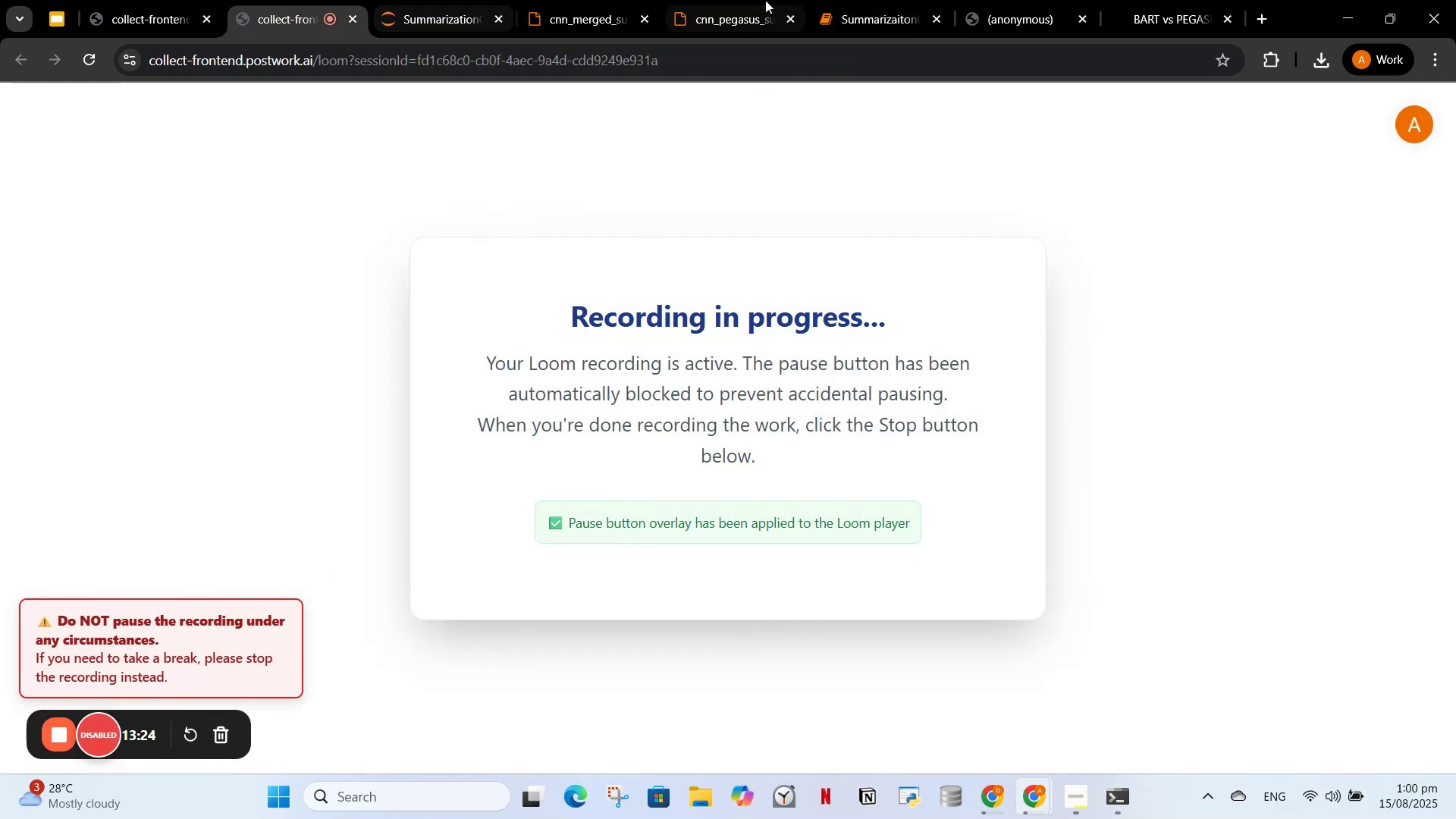 
left_click([695, 0])
 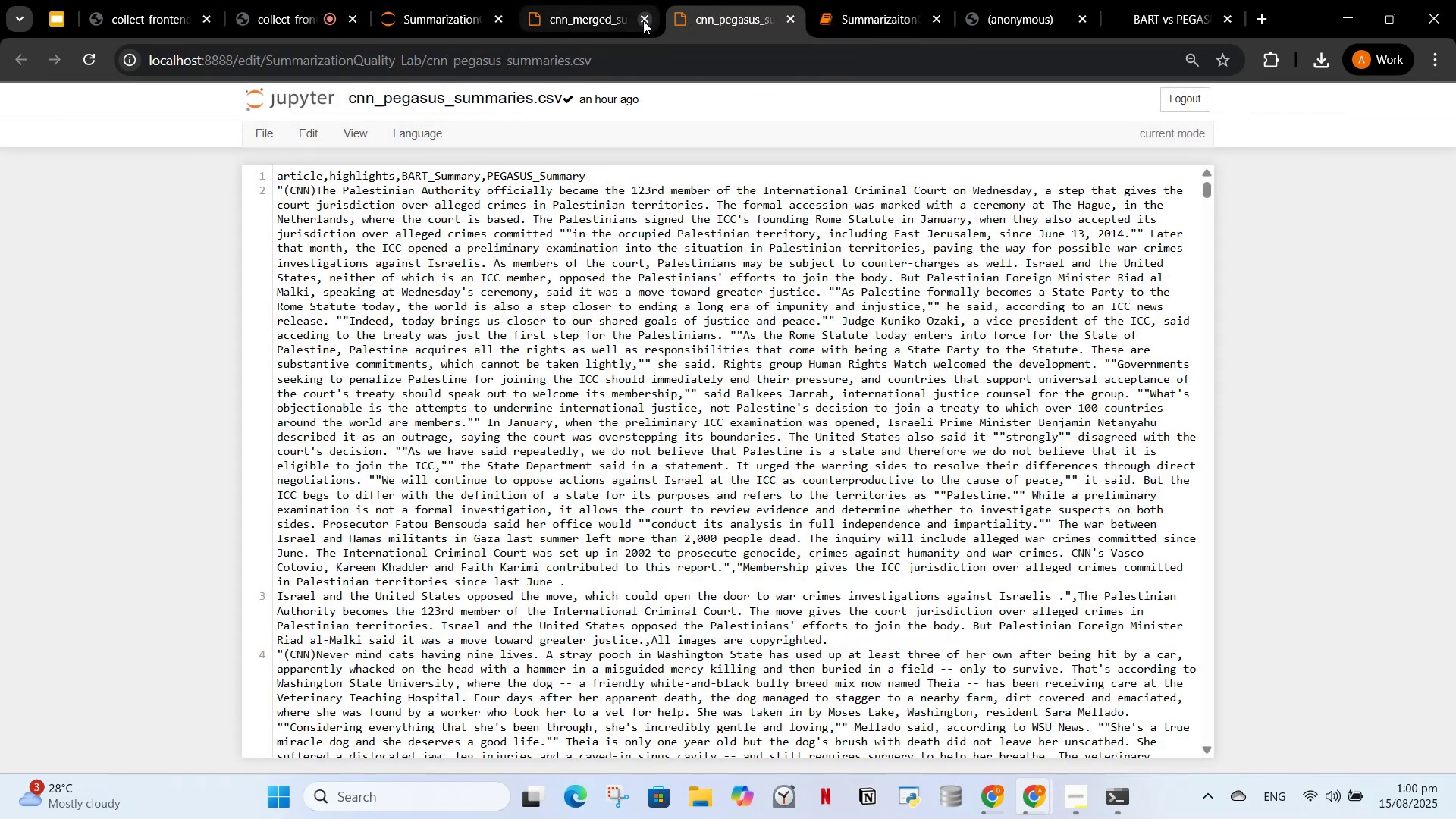 
left_click([641, 20])
 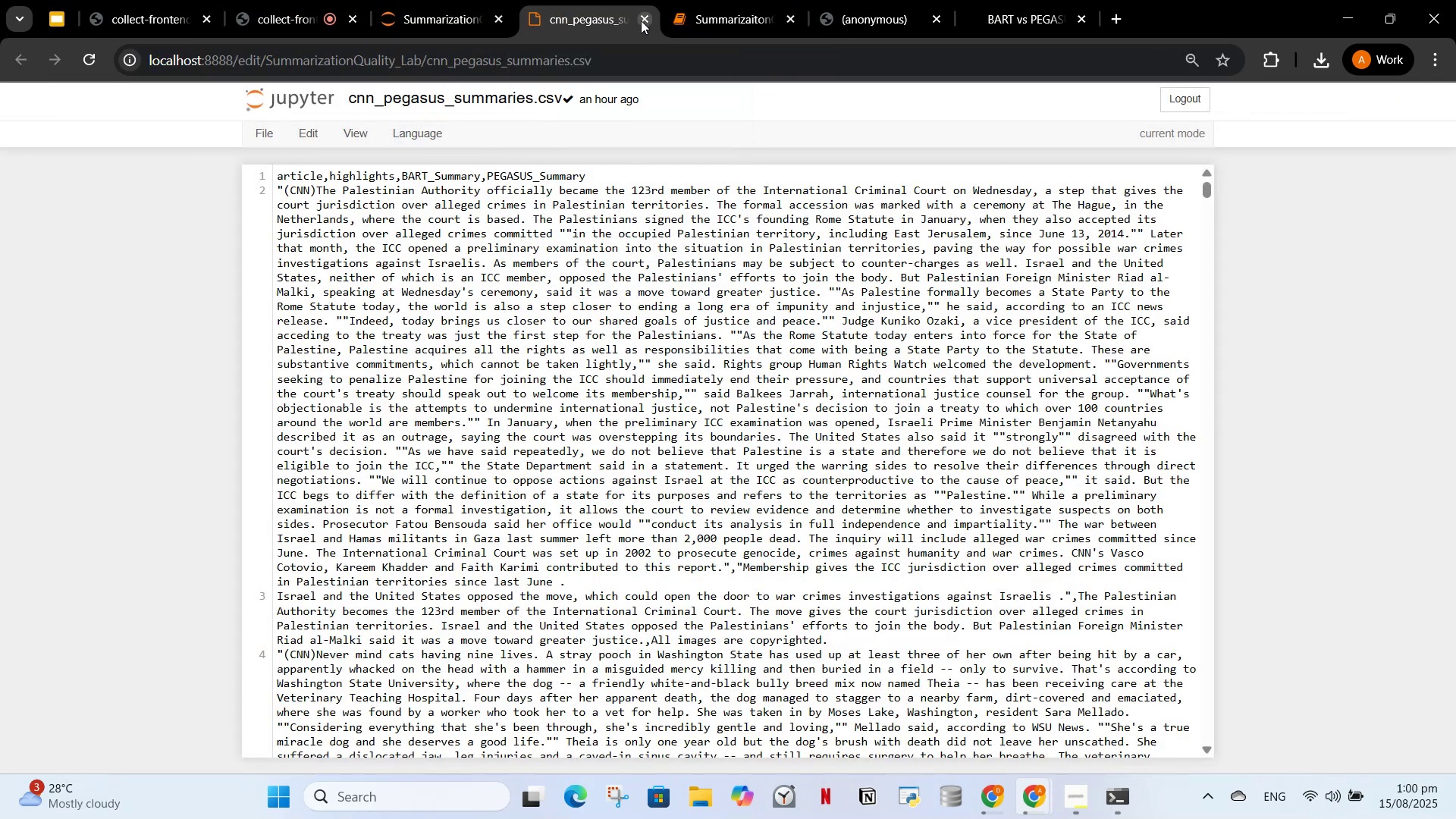 
left_click([641, 20])
 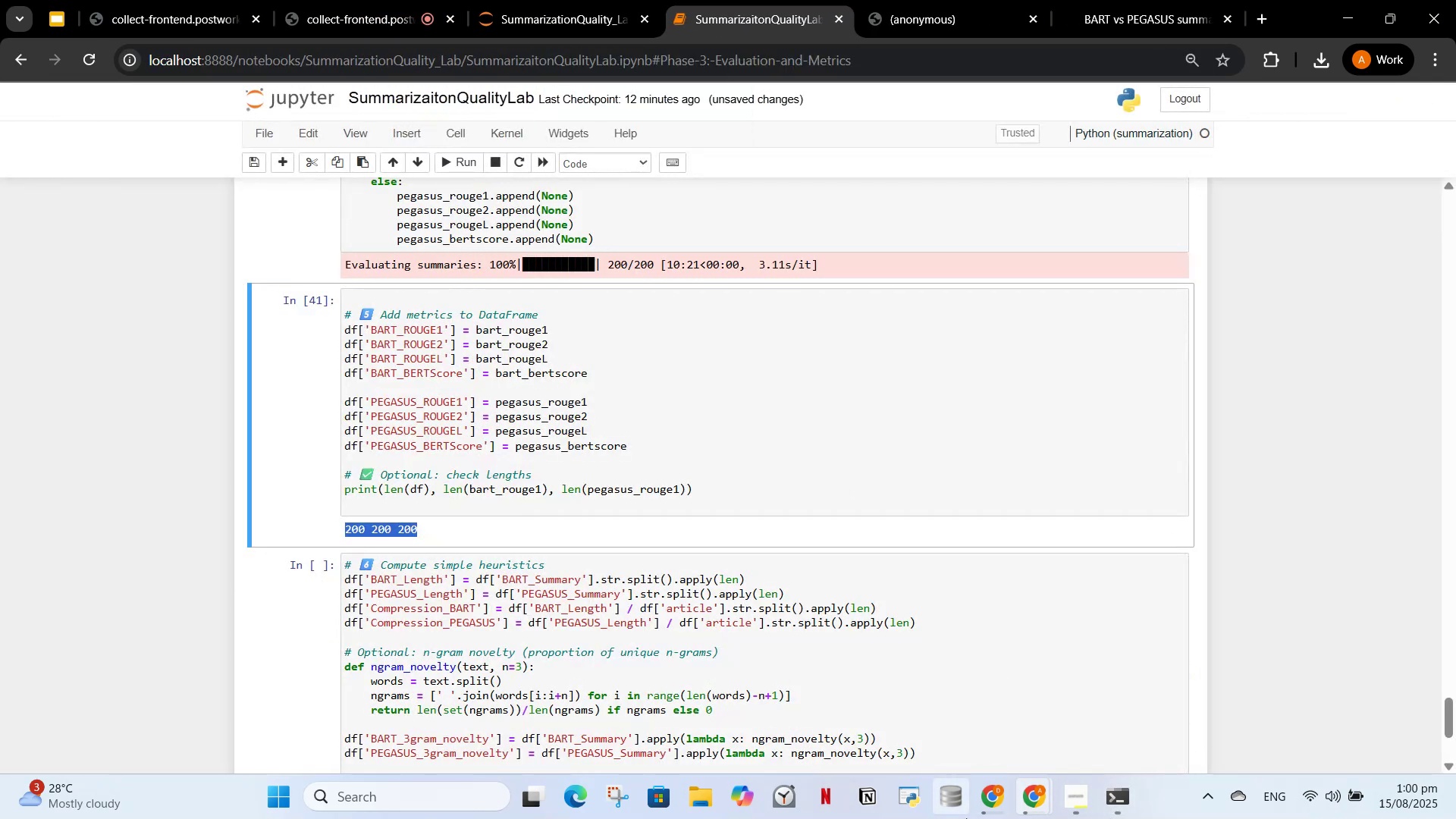 
left_click([981, 792])
 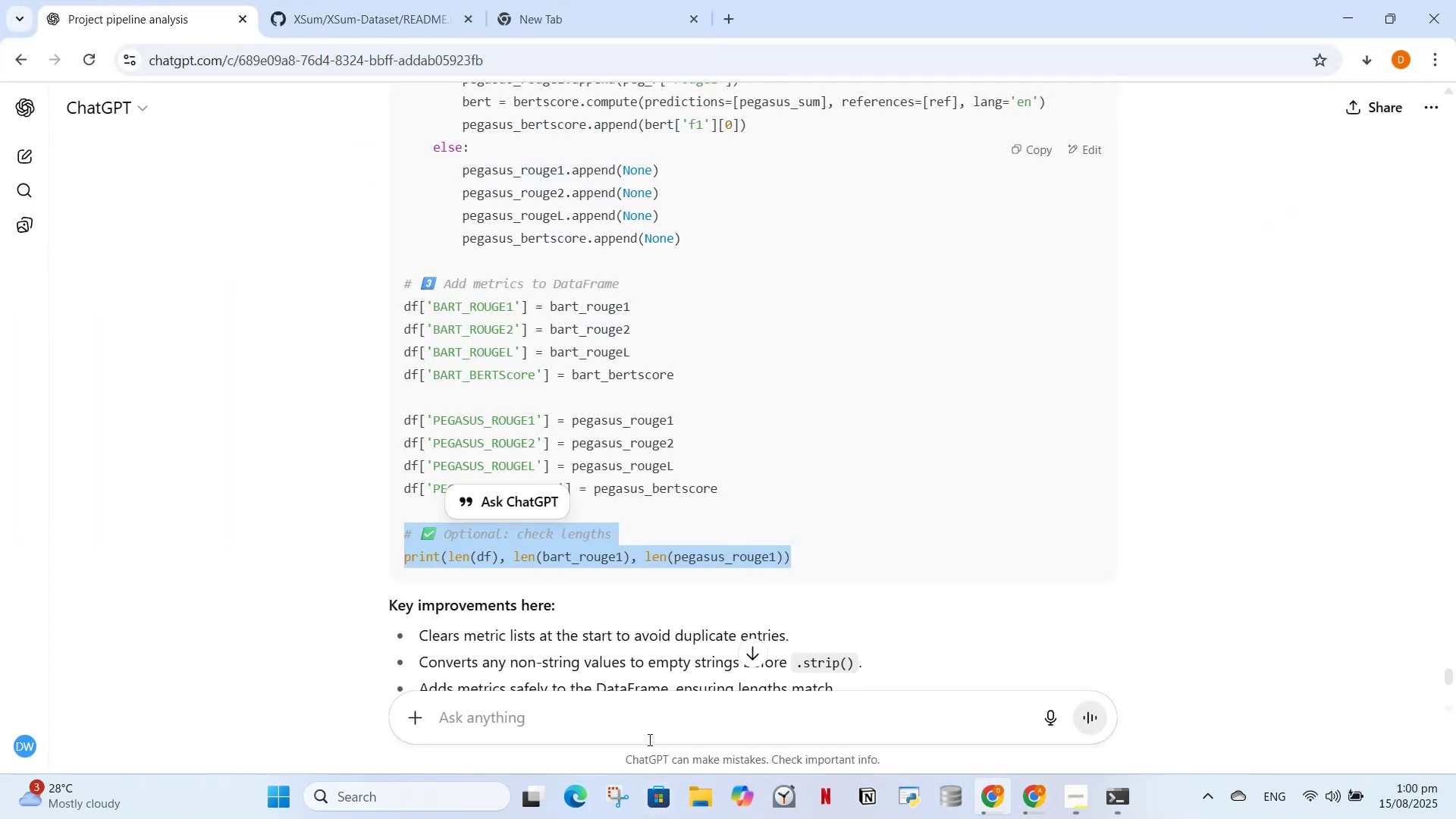 
left_click([648, 738])
 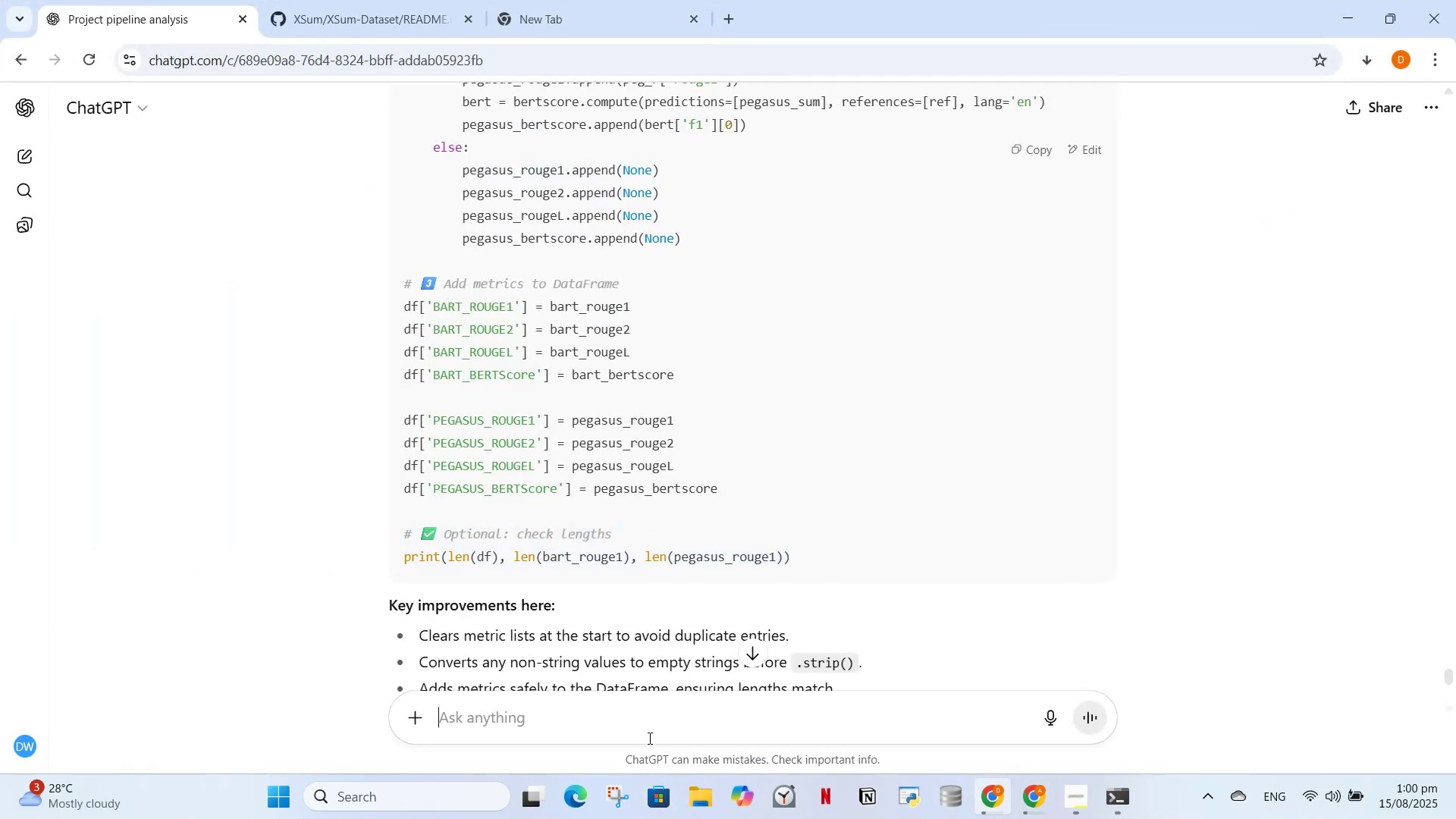 
key(Control+V)
 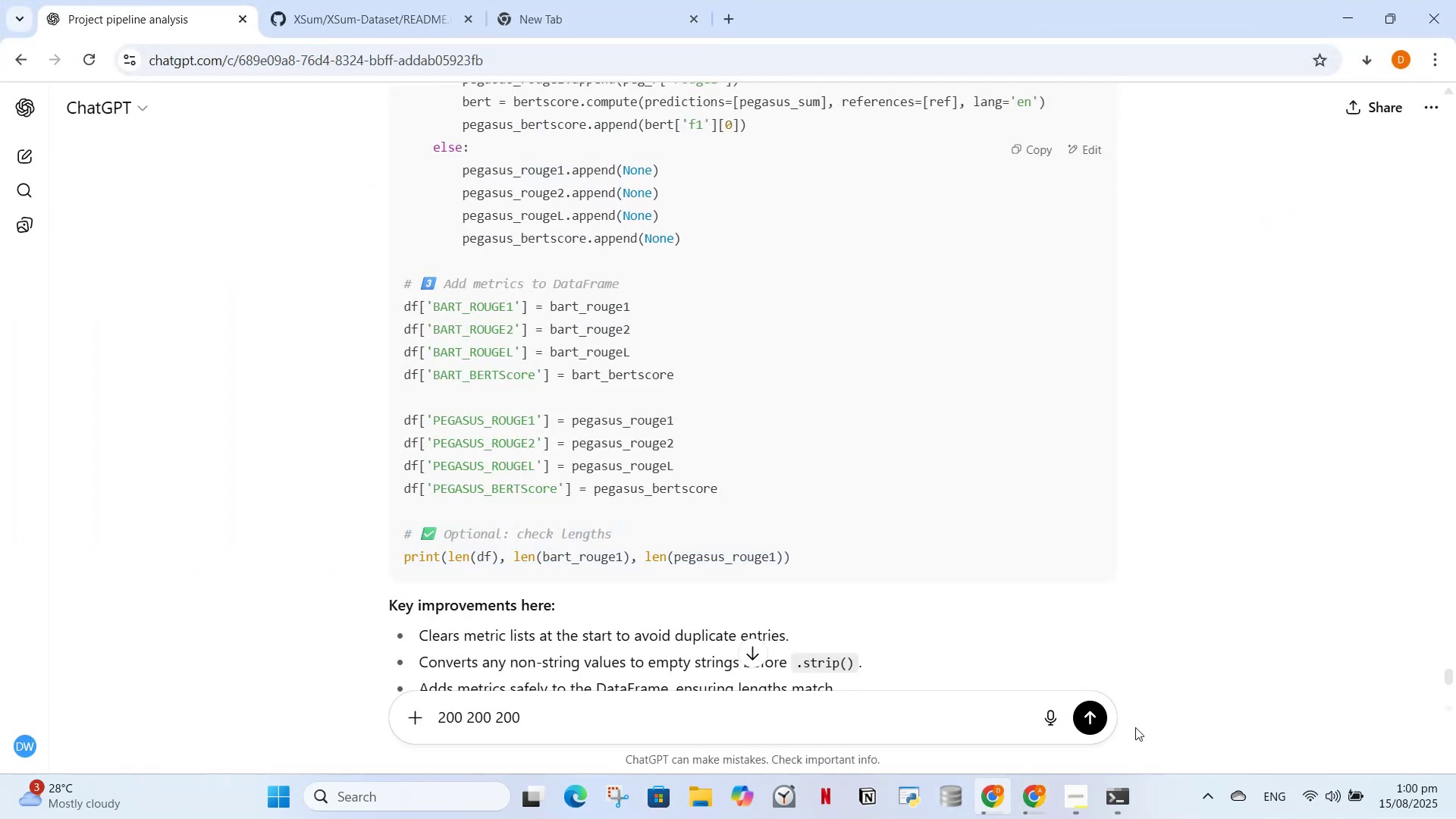 
left_click([1101, 713])
 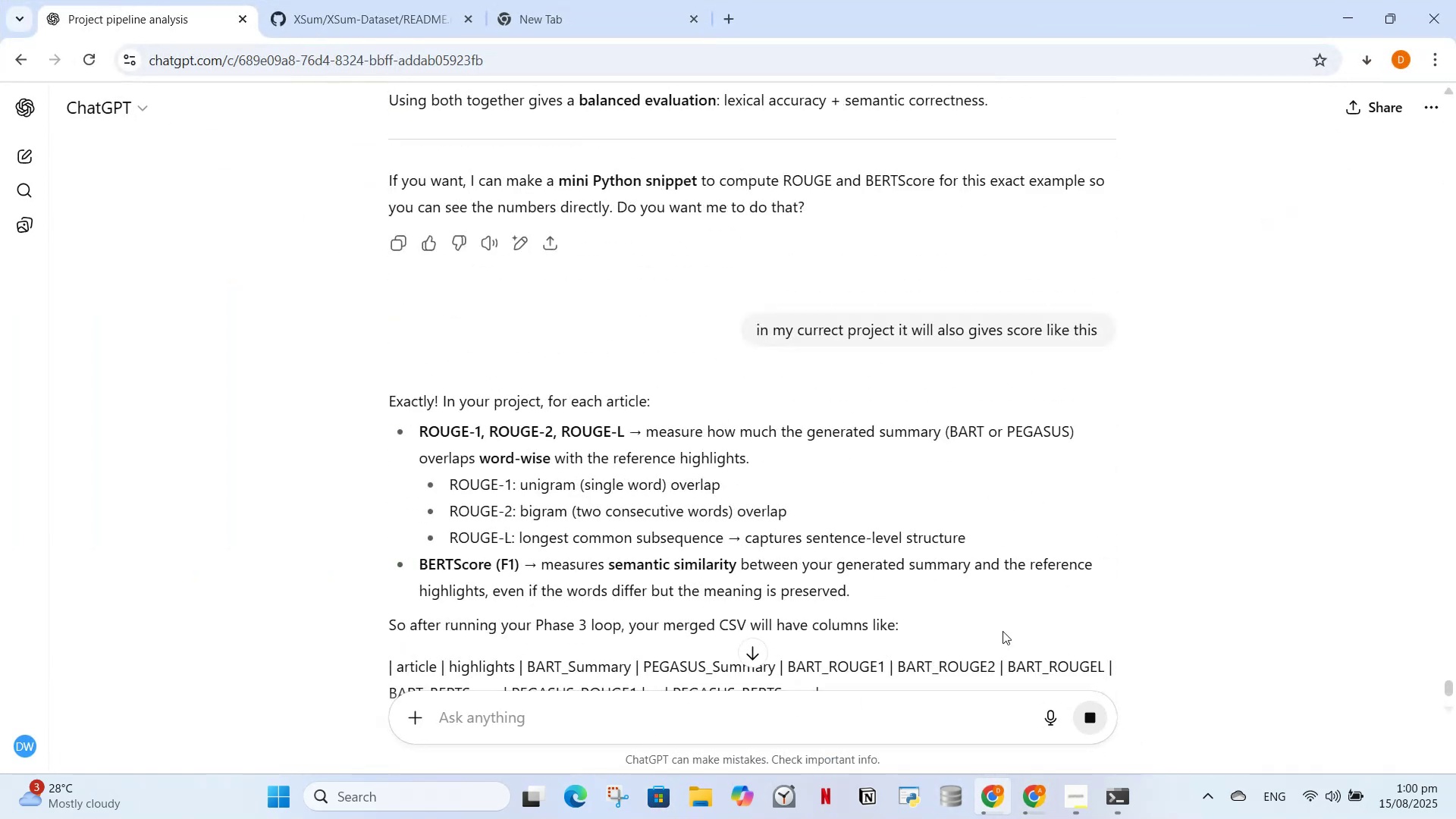 
scroll: coordinate [1205, 494], scroll_direction: up, amount: 4.0
 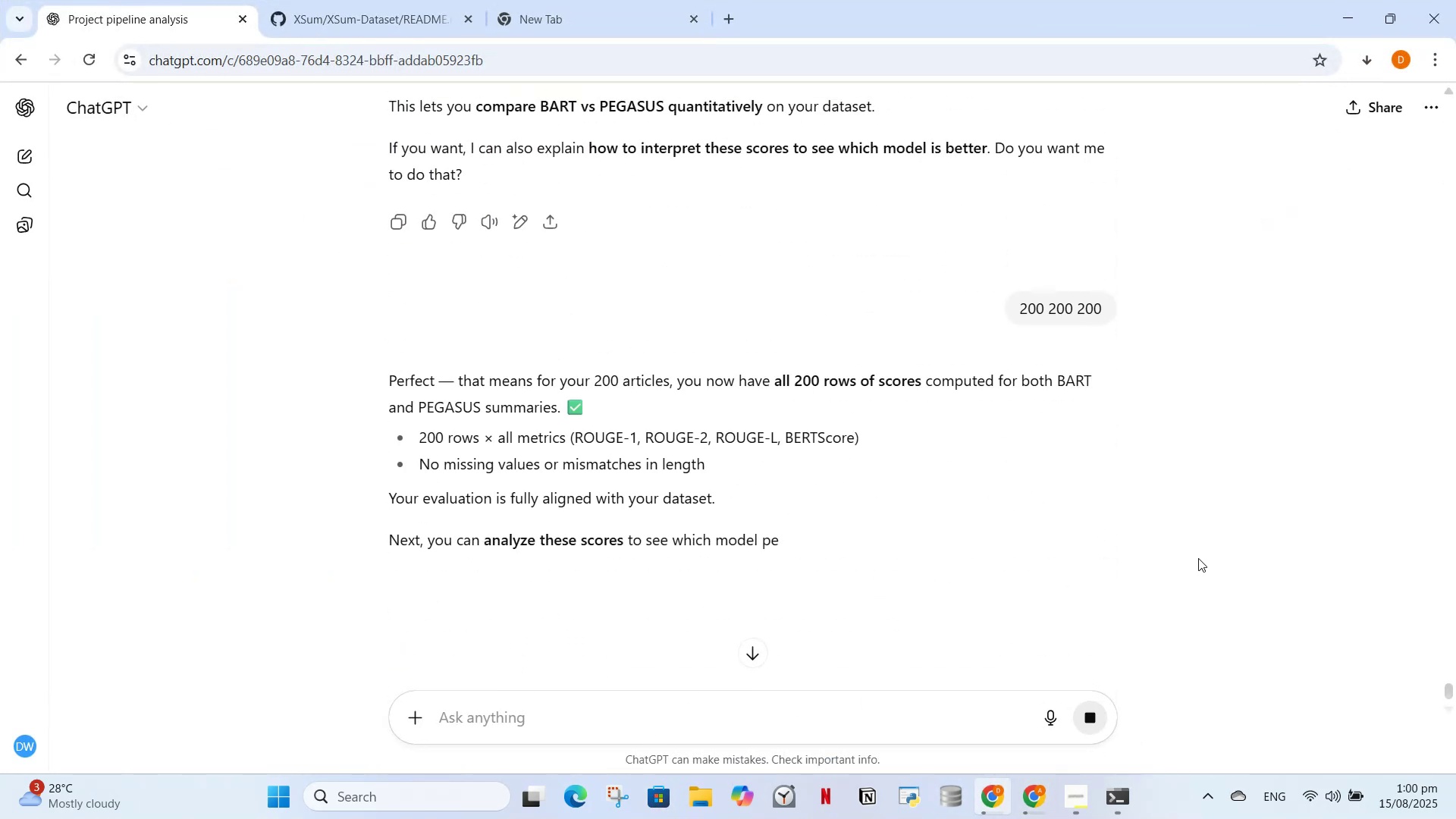 
scroll: coordinate [679, 643], scroll_direction: down, amount: 5.0
 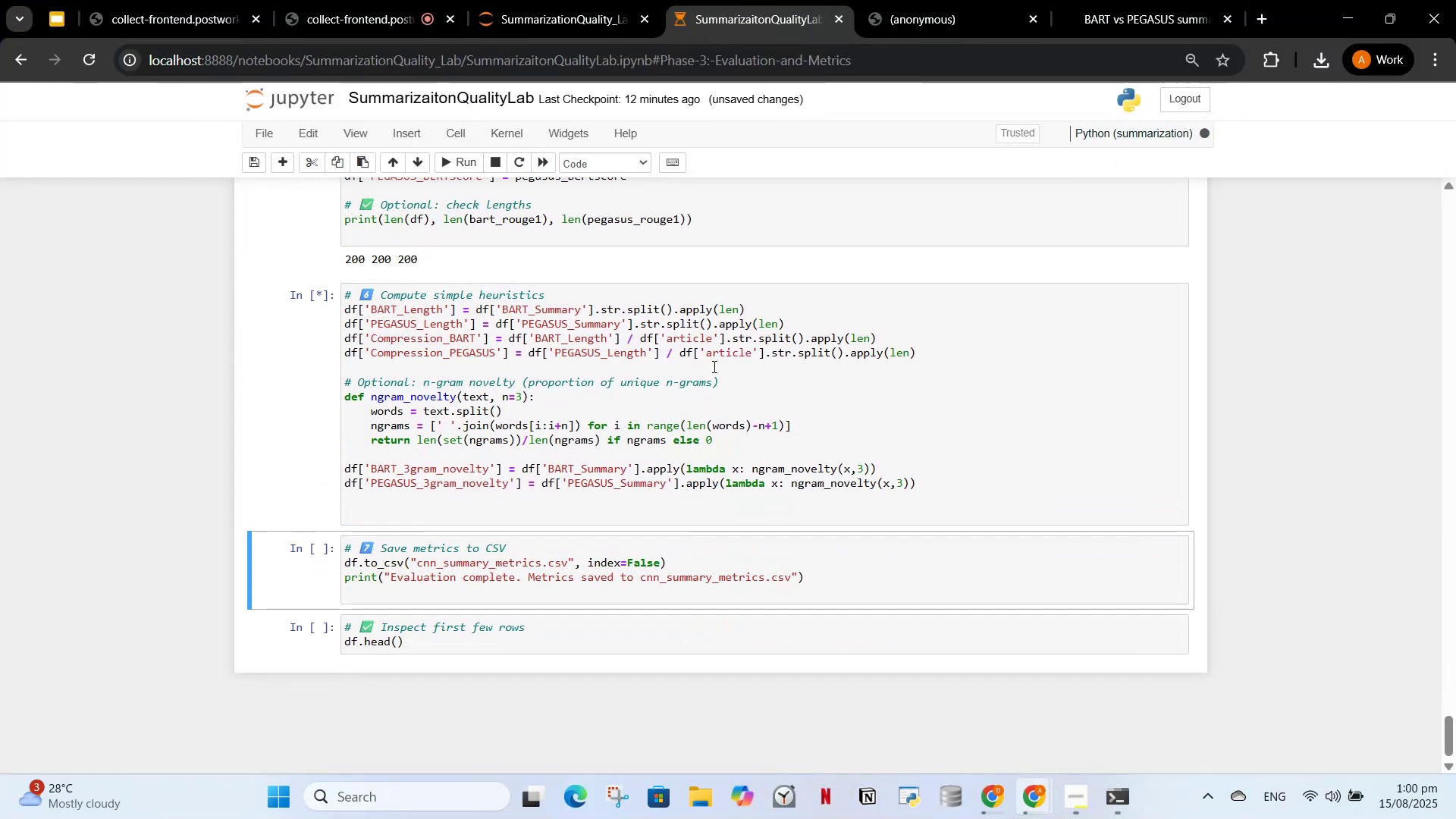 
wait(5.32)
 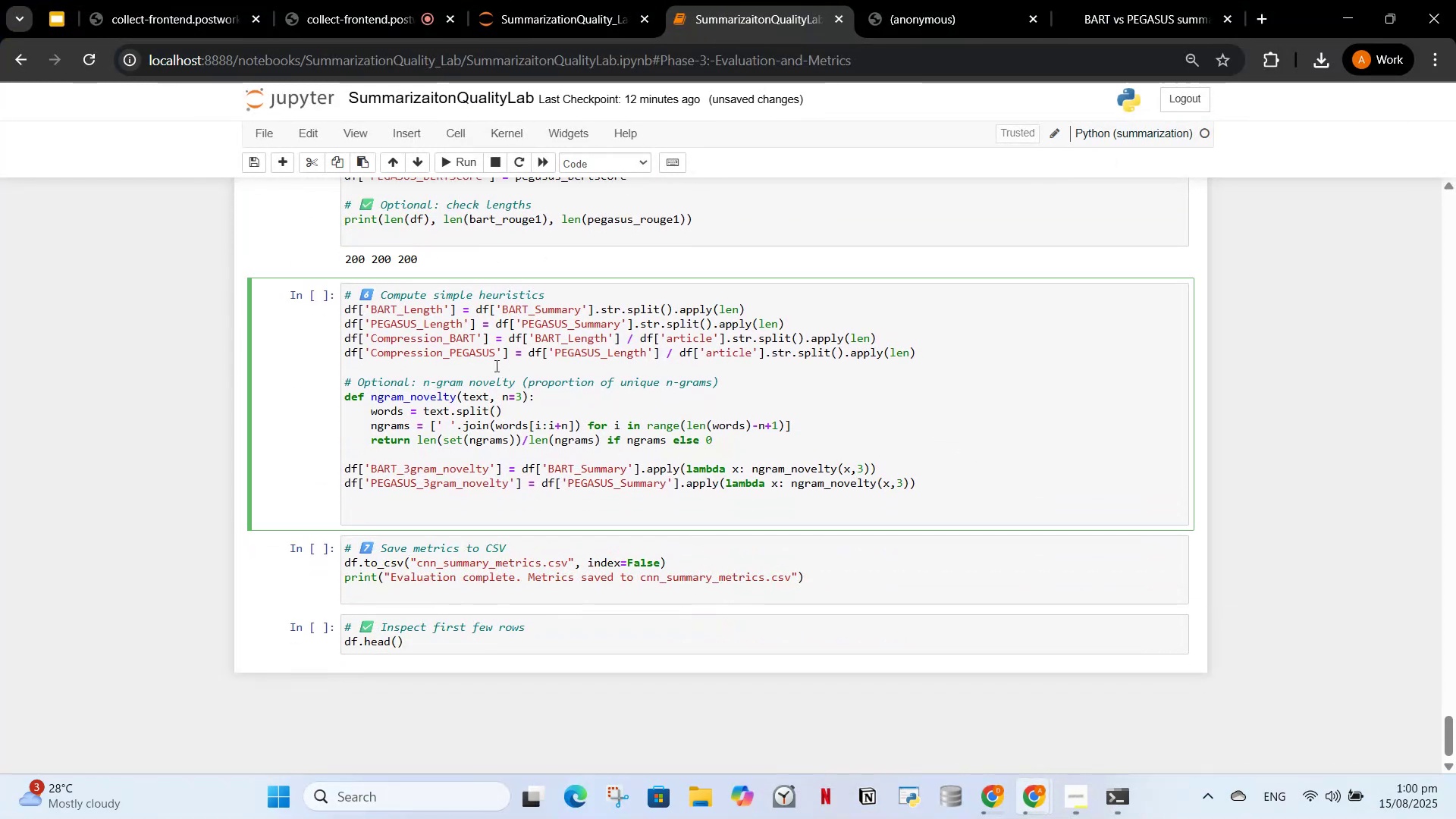 
scroll: coordinate [471, 403], scroll_direction: down, amount: 10.0
 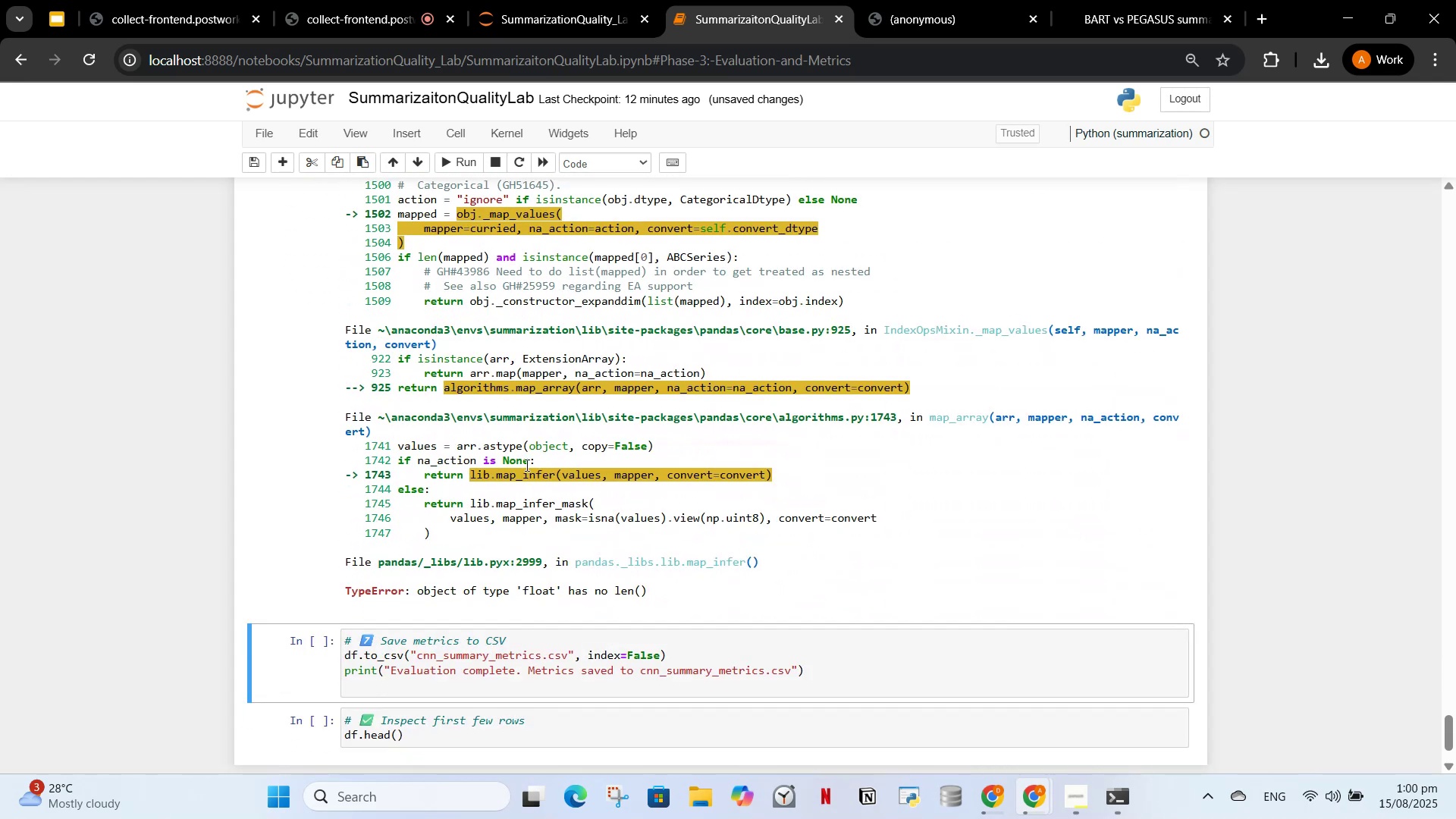 
scroll: coordinate [450, 437], scroll_direction: up, amount: 9.0
 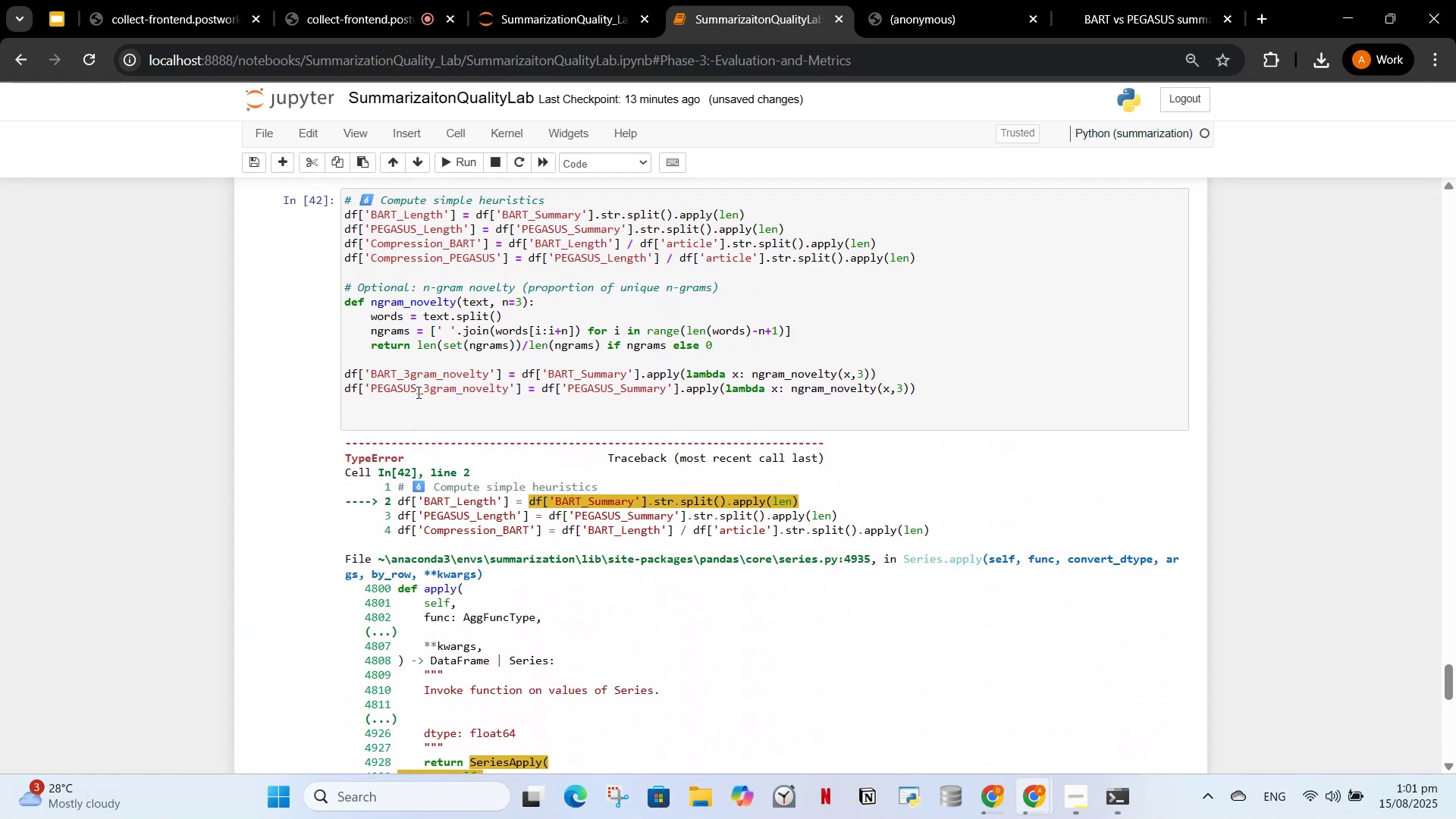 
left_click_drag(start_coordinate=[463, 406], to_coordinate=[345, 200])
 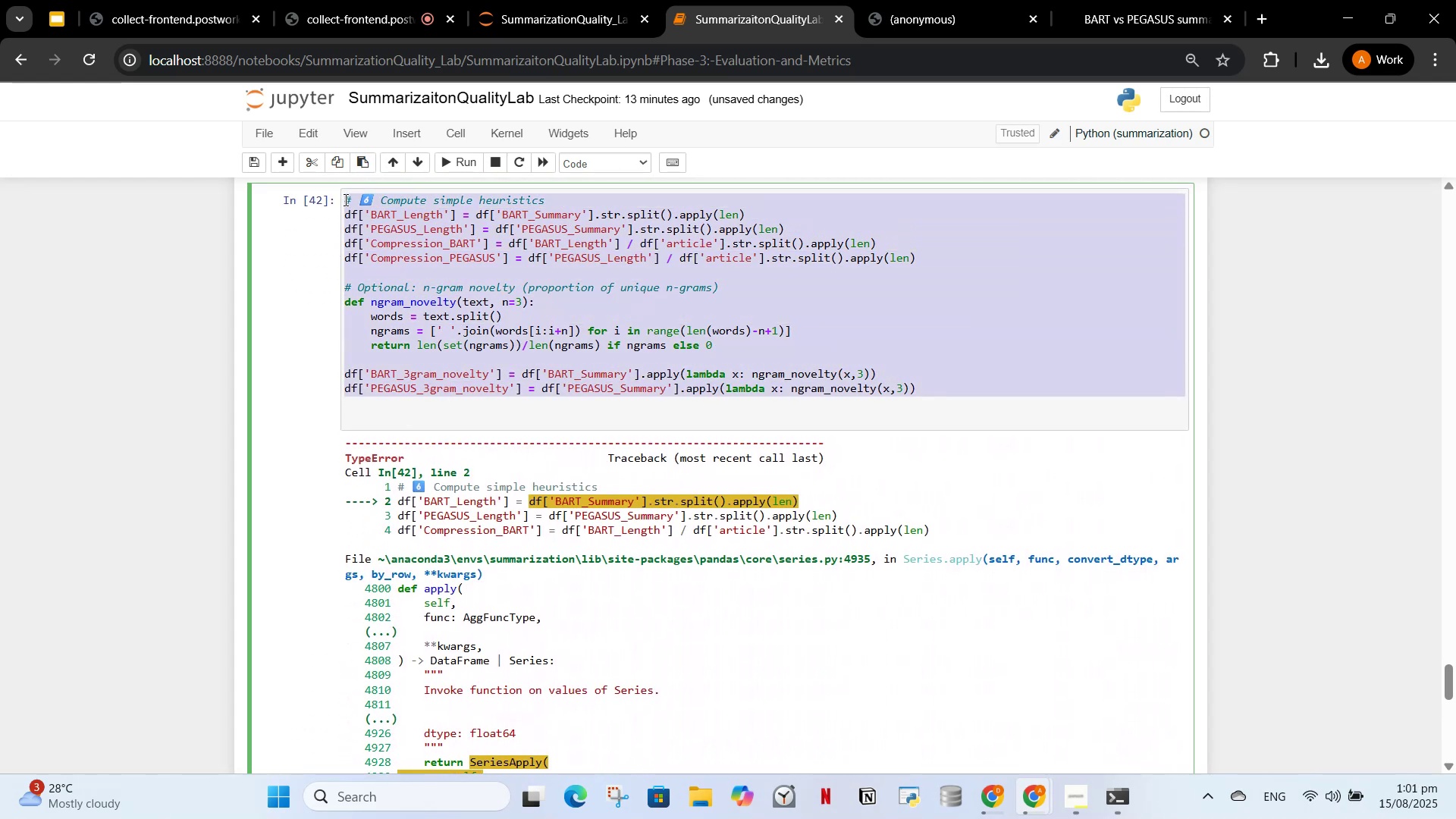 
key(Control+C)
 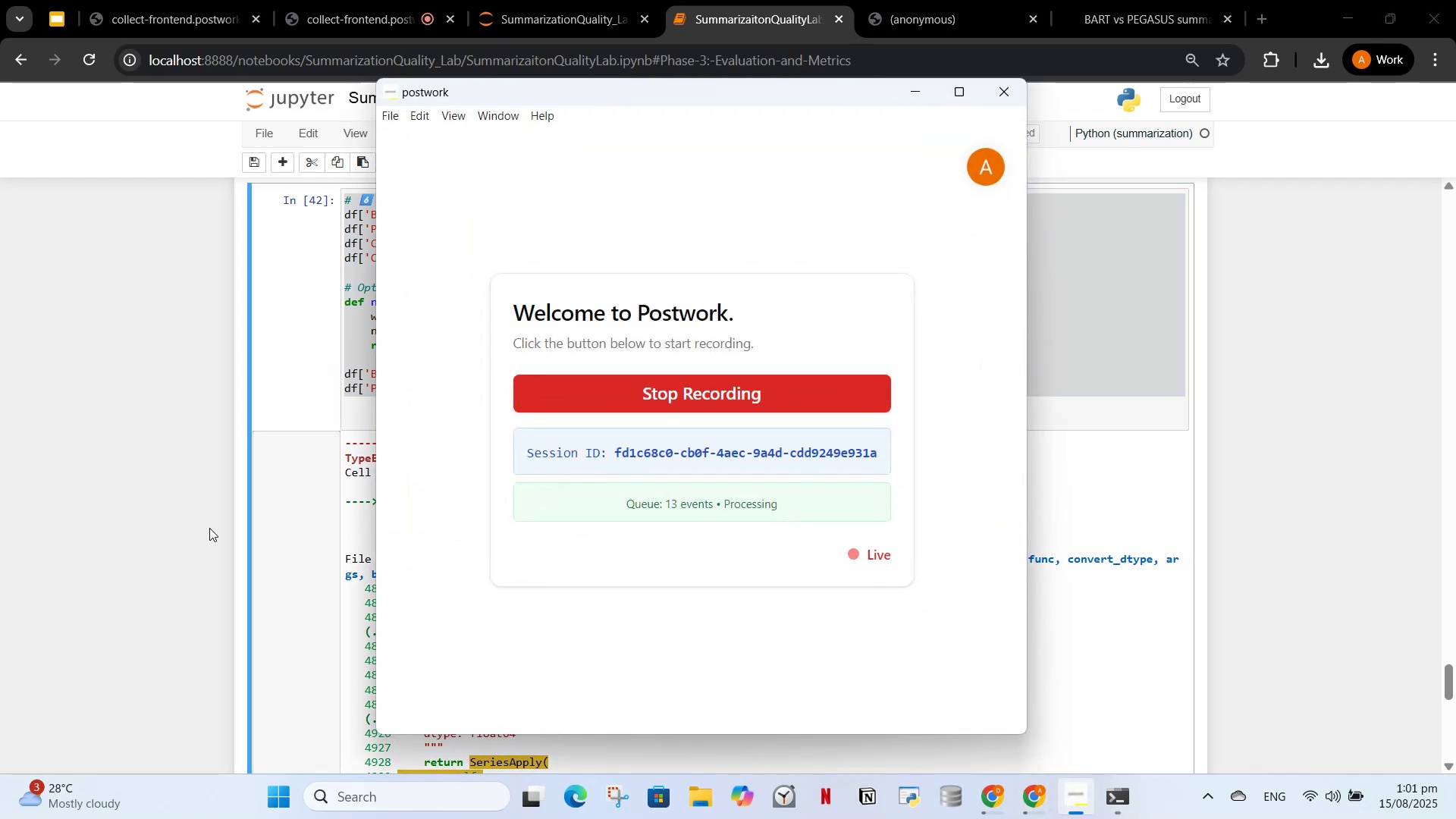 
wait(5.32)
 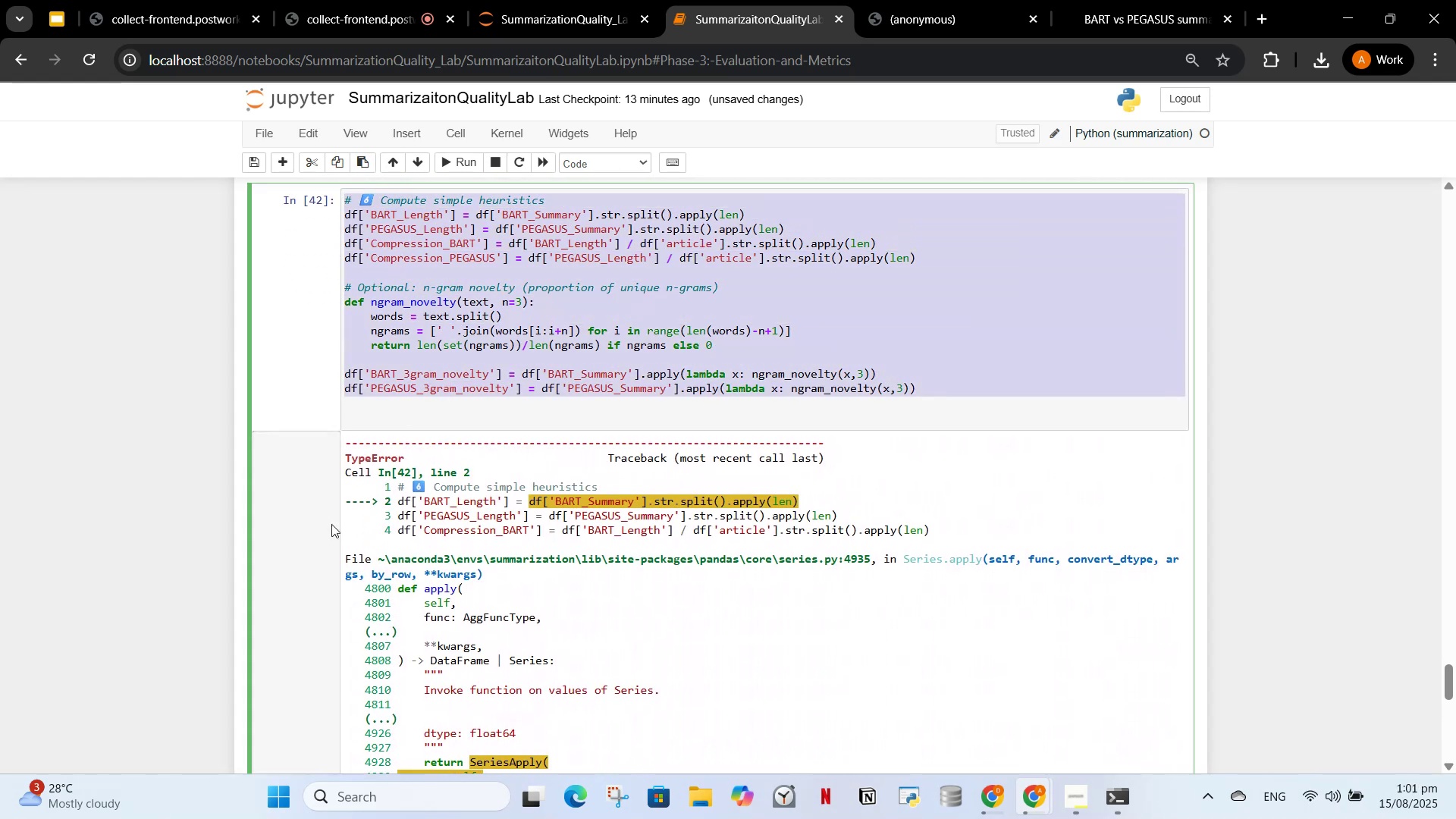 
left_click([908, 98])
 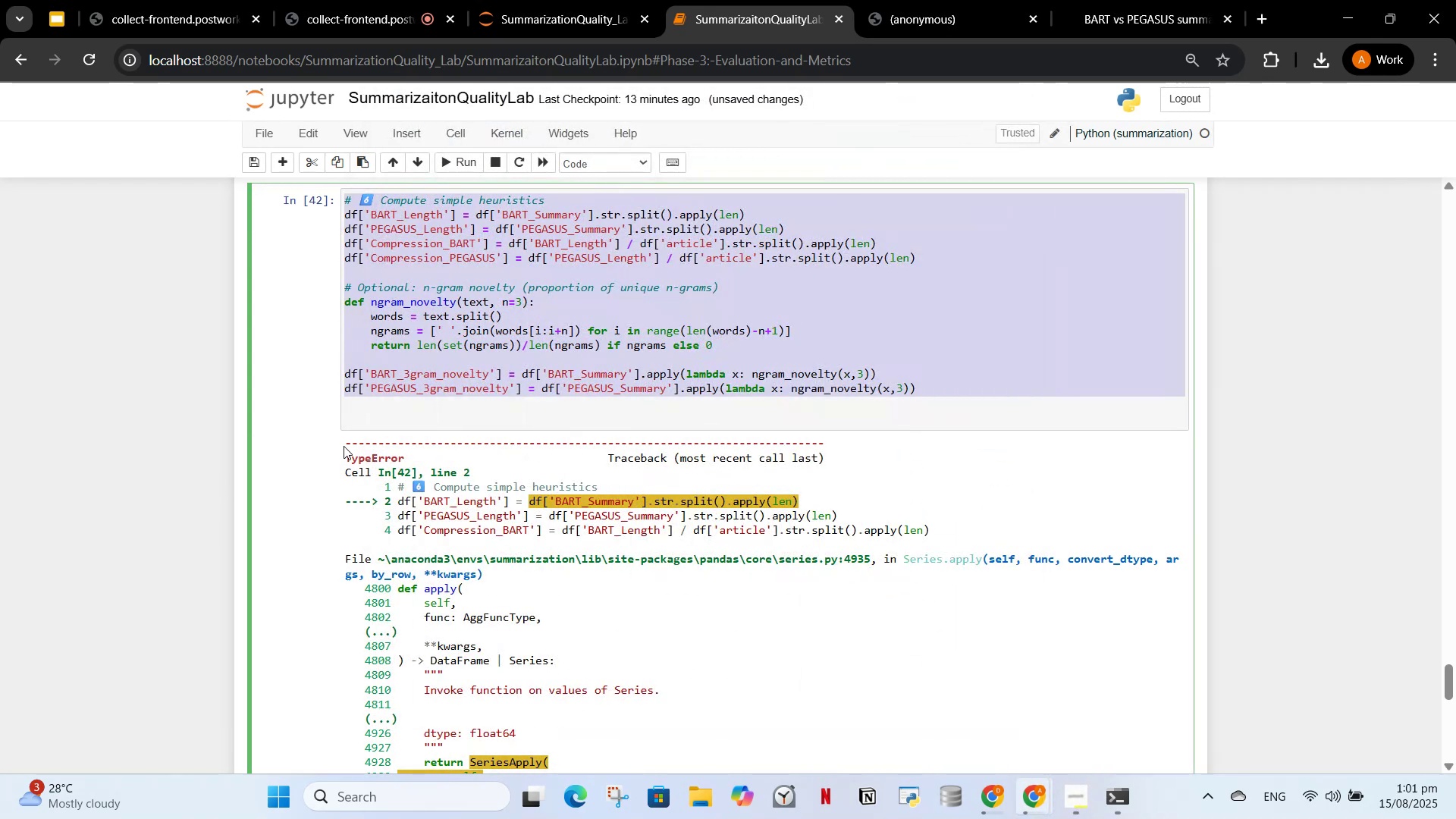 
left_click_drag(start_coordinate=[344, 442], to_coordinate=[612, 523])
 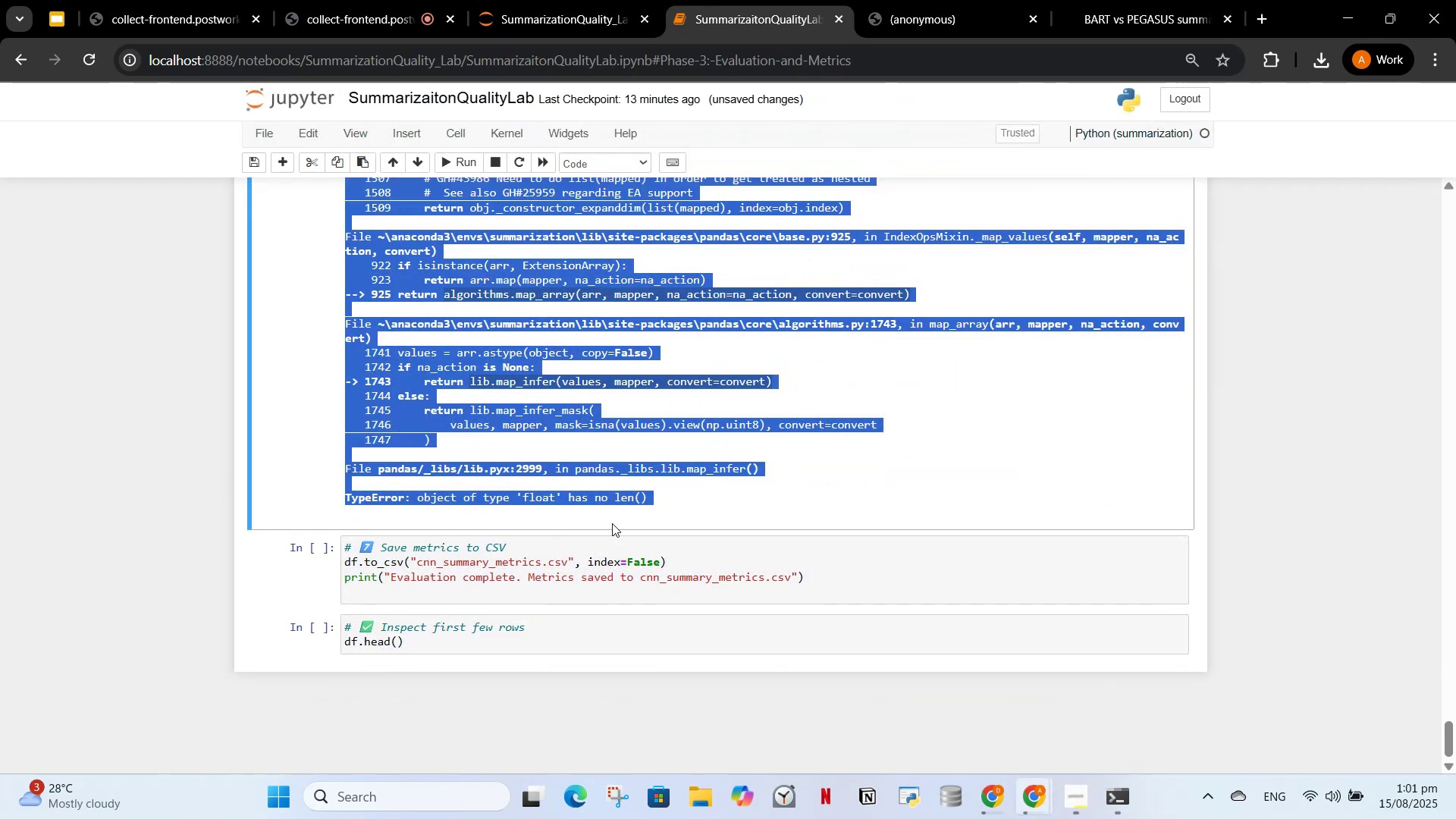 
key(Control+C)
 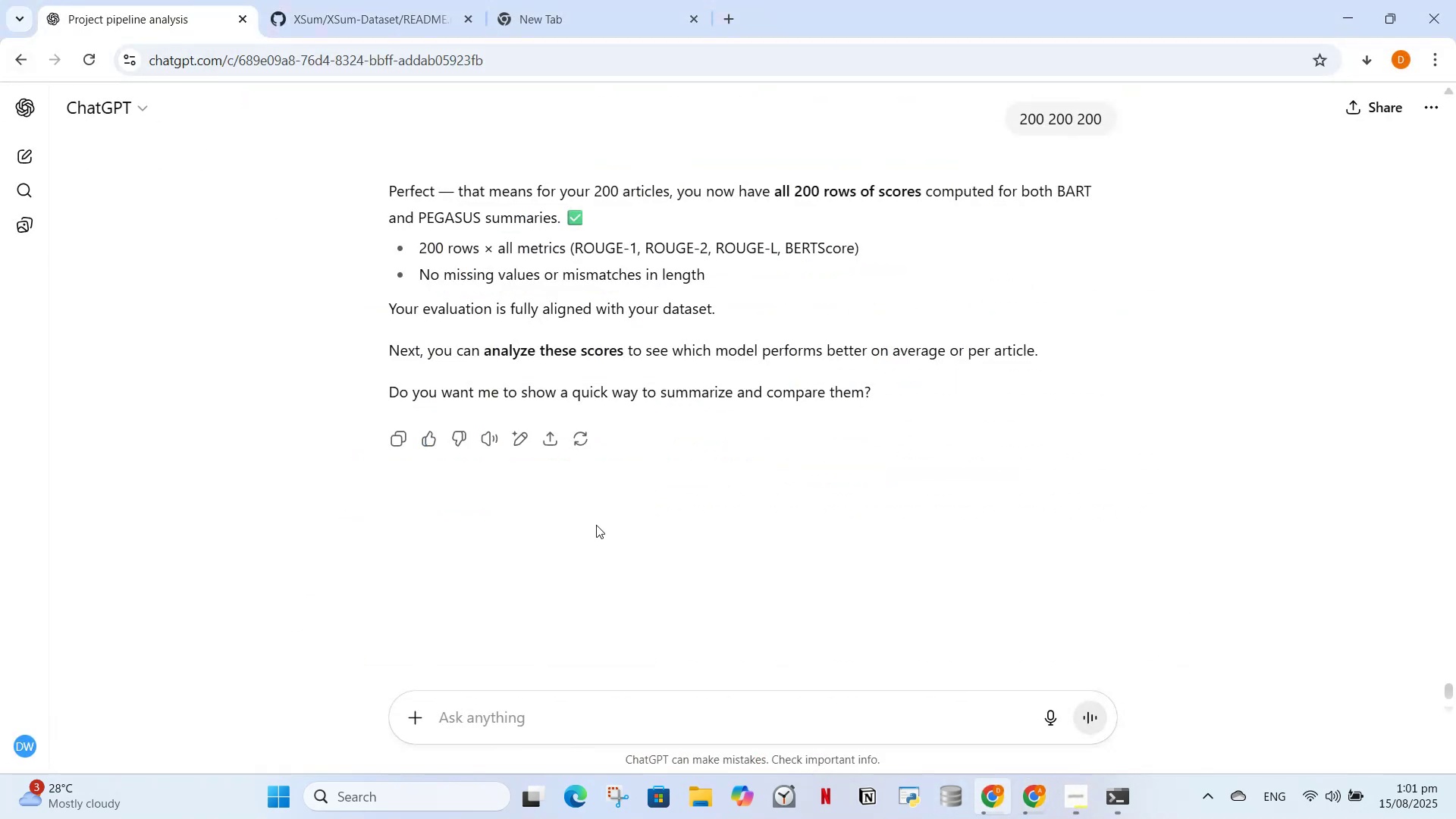 
left_click([582, 714])
 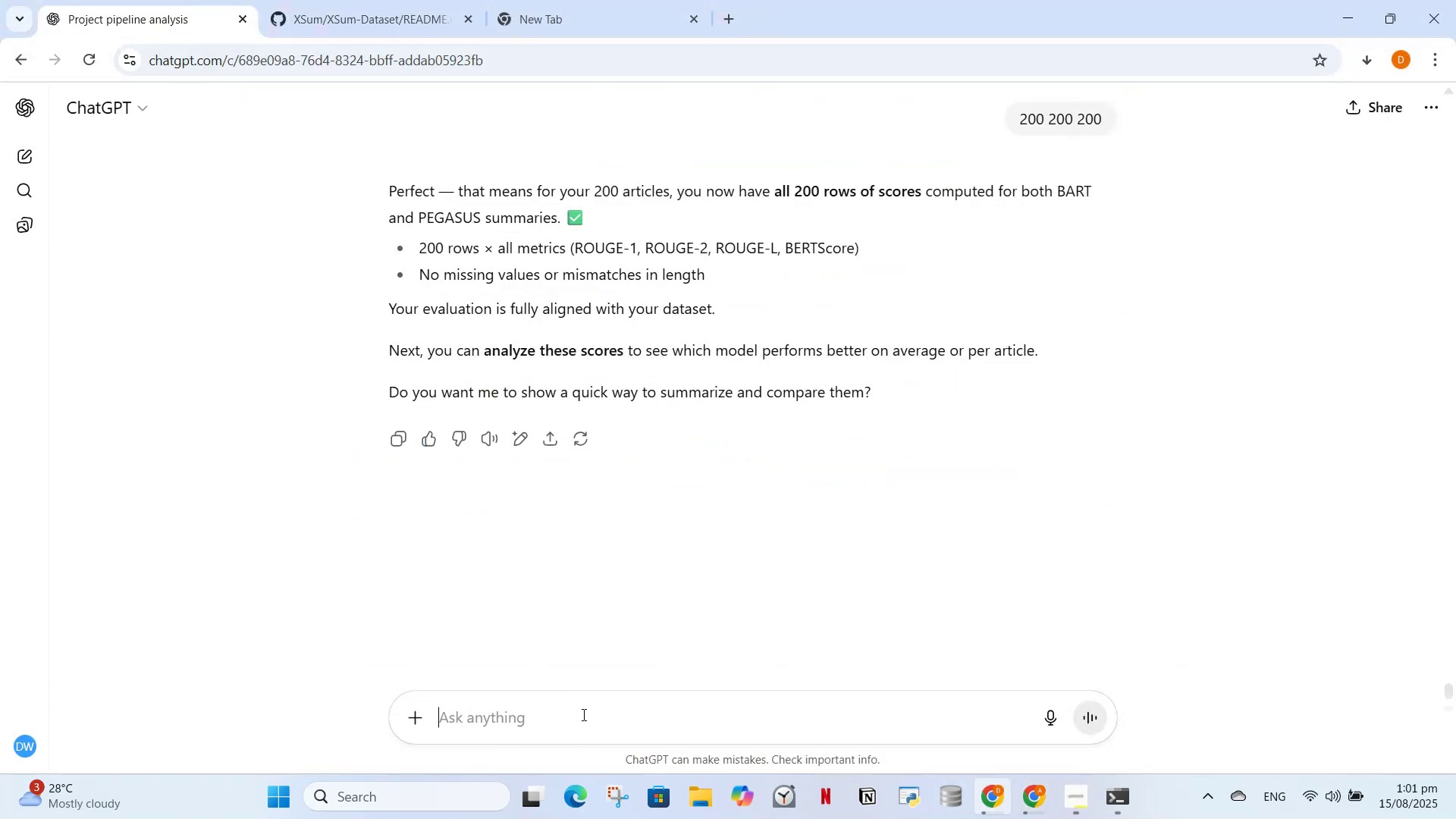 
key(Control+V)
 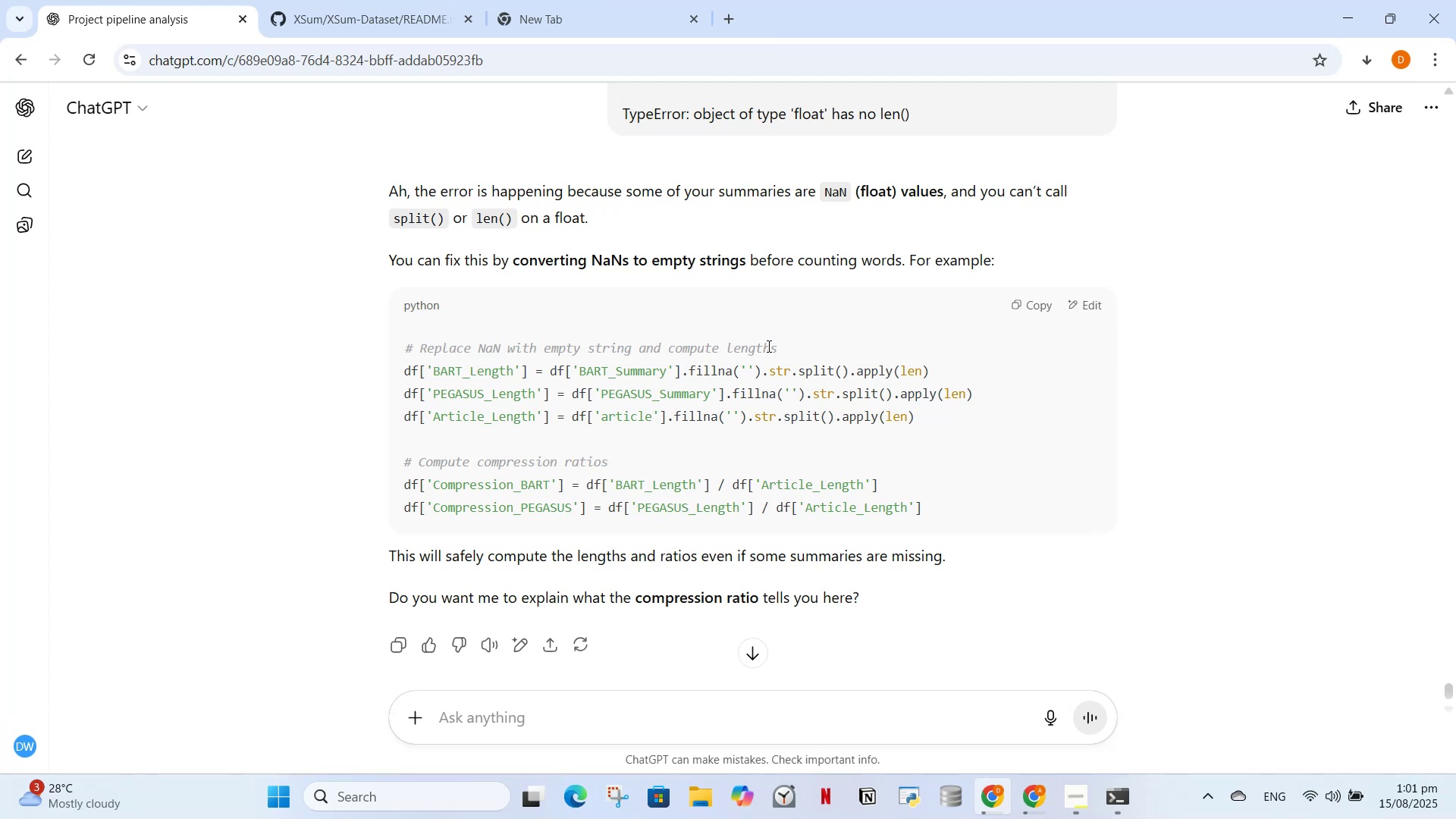 
wait(22.48)
 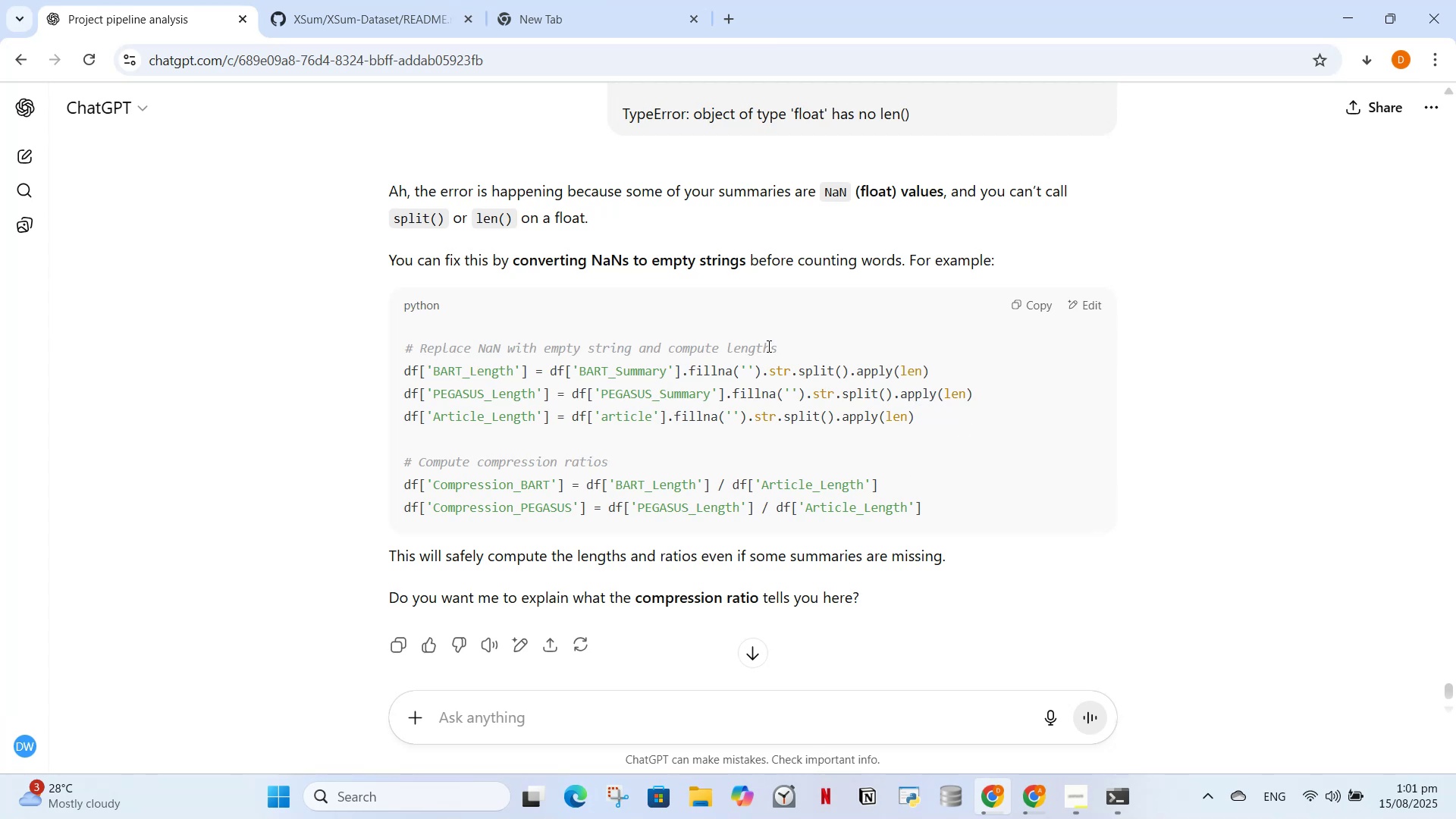 
left_click([996, 805])
 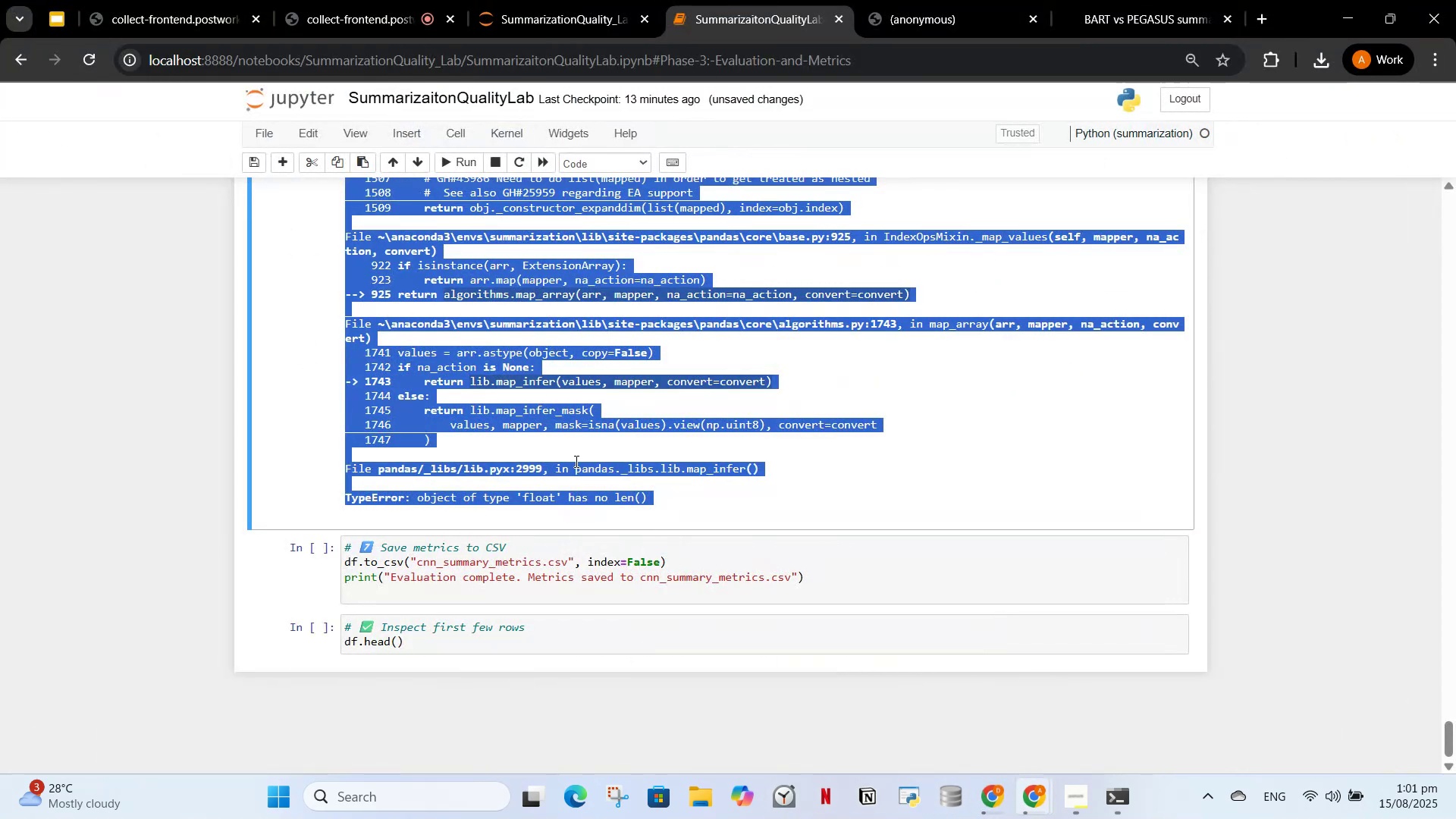 
scroll: coordinate [595, 444], scroll_direction: up, amount: 12.0
 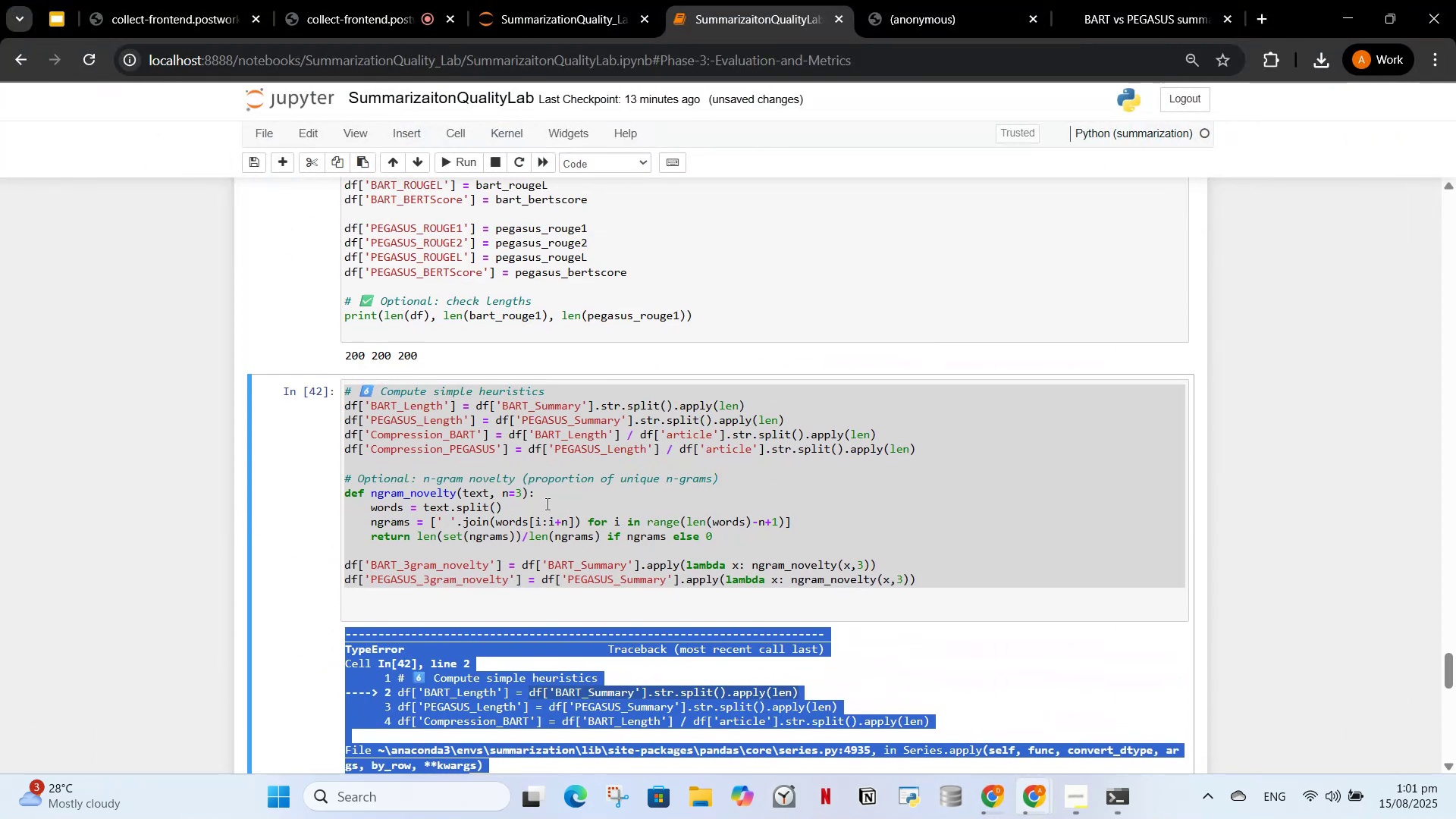 
left_click([541, 519])
 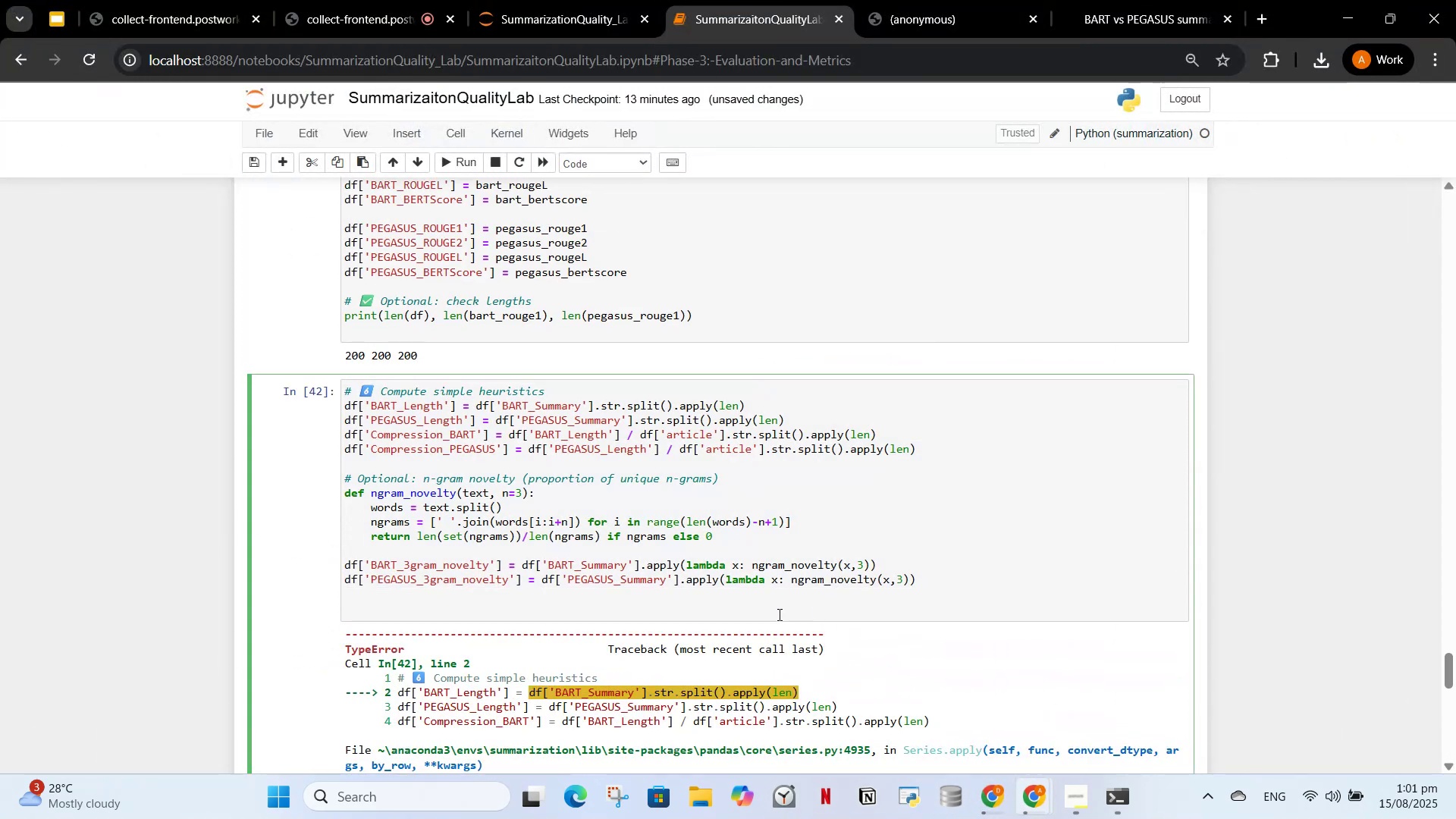 
left_click_drag(start_coordinate=[697, 610], to_coordinate=[344, 386])
 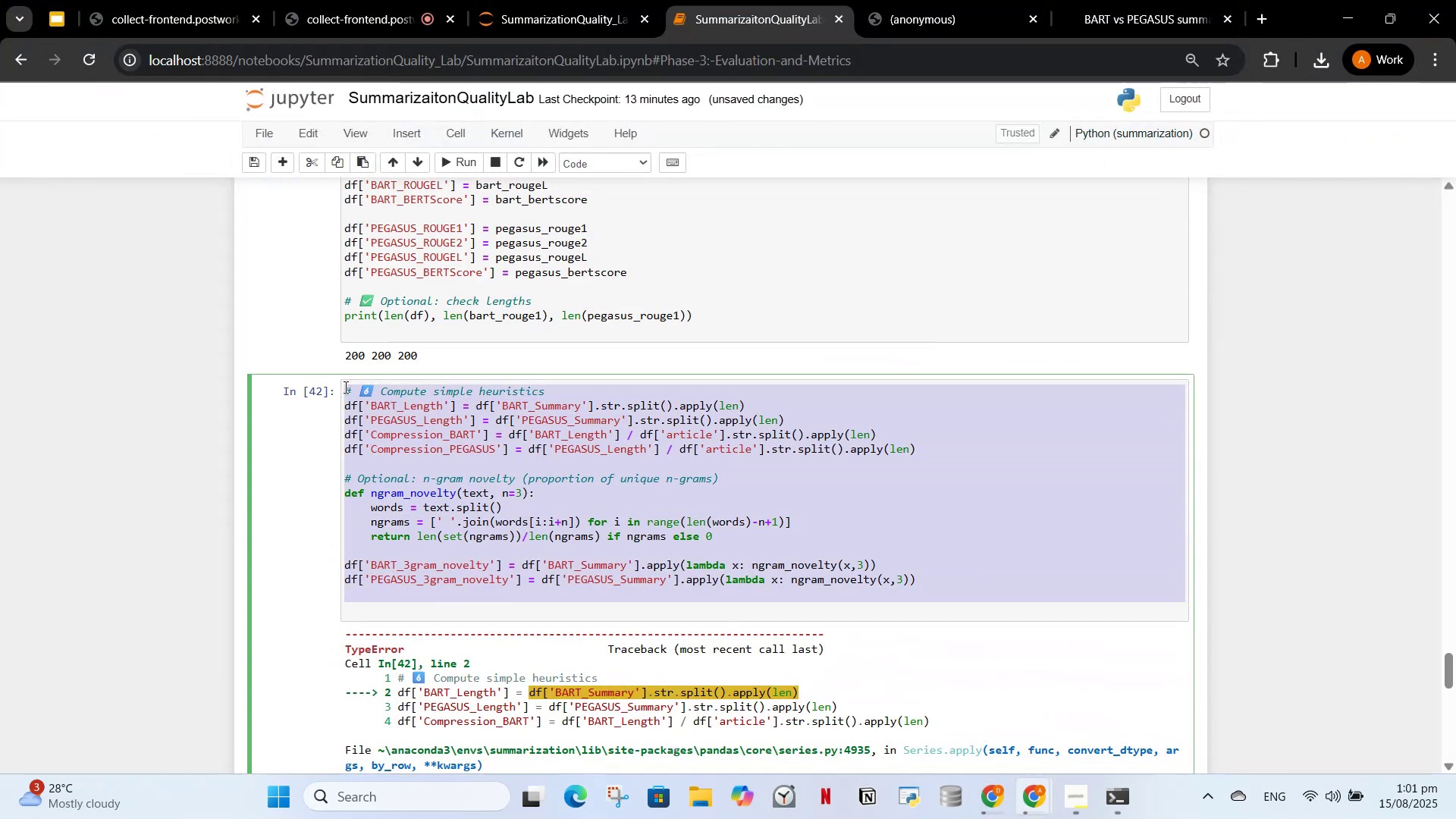 
key(Control+C)
 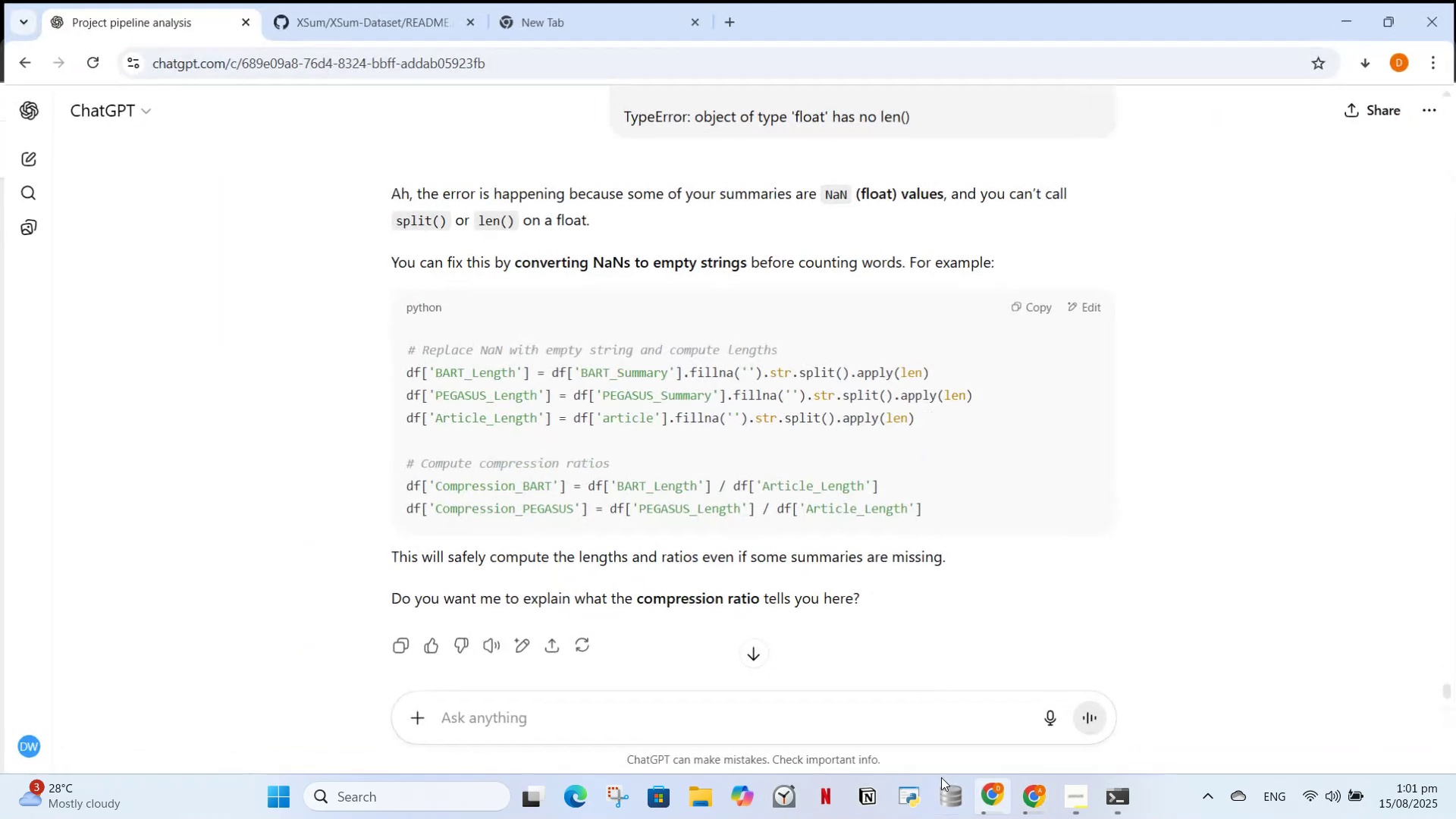 
left_click([804, 694])
 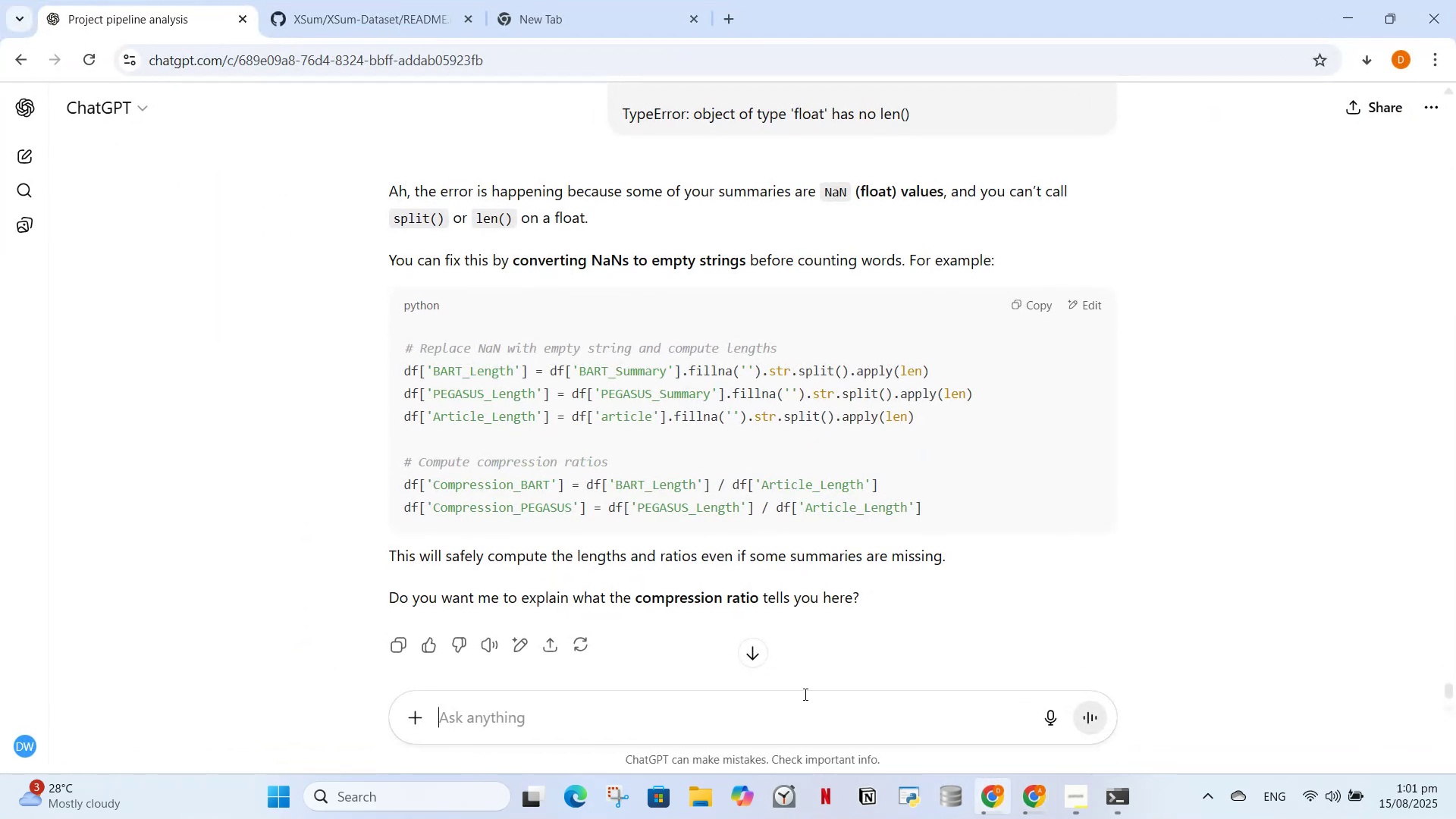 
key(Control+V)
 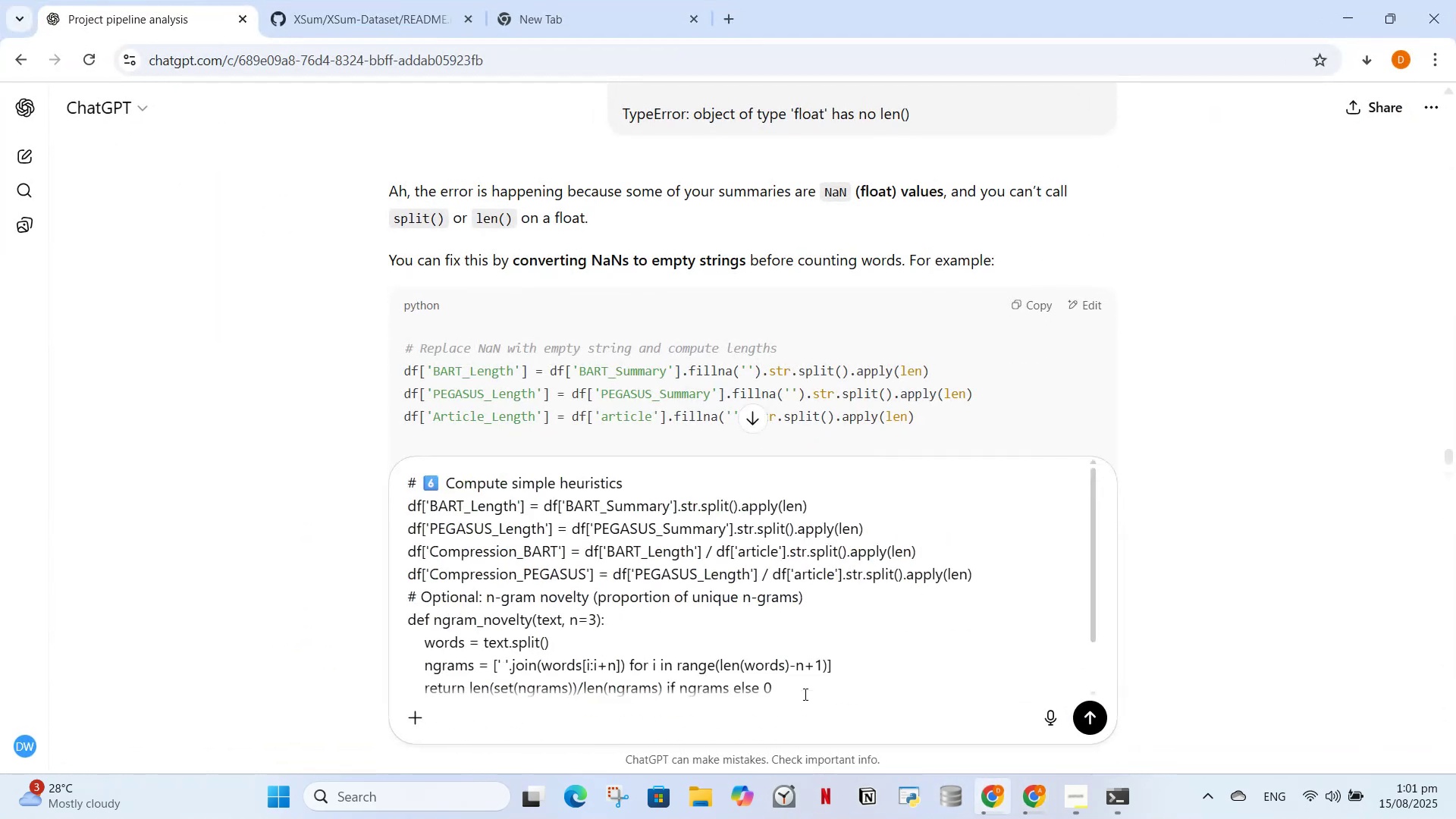 
key(Shift+Enter)
 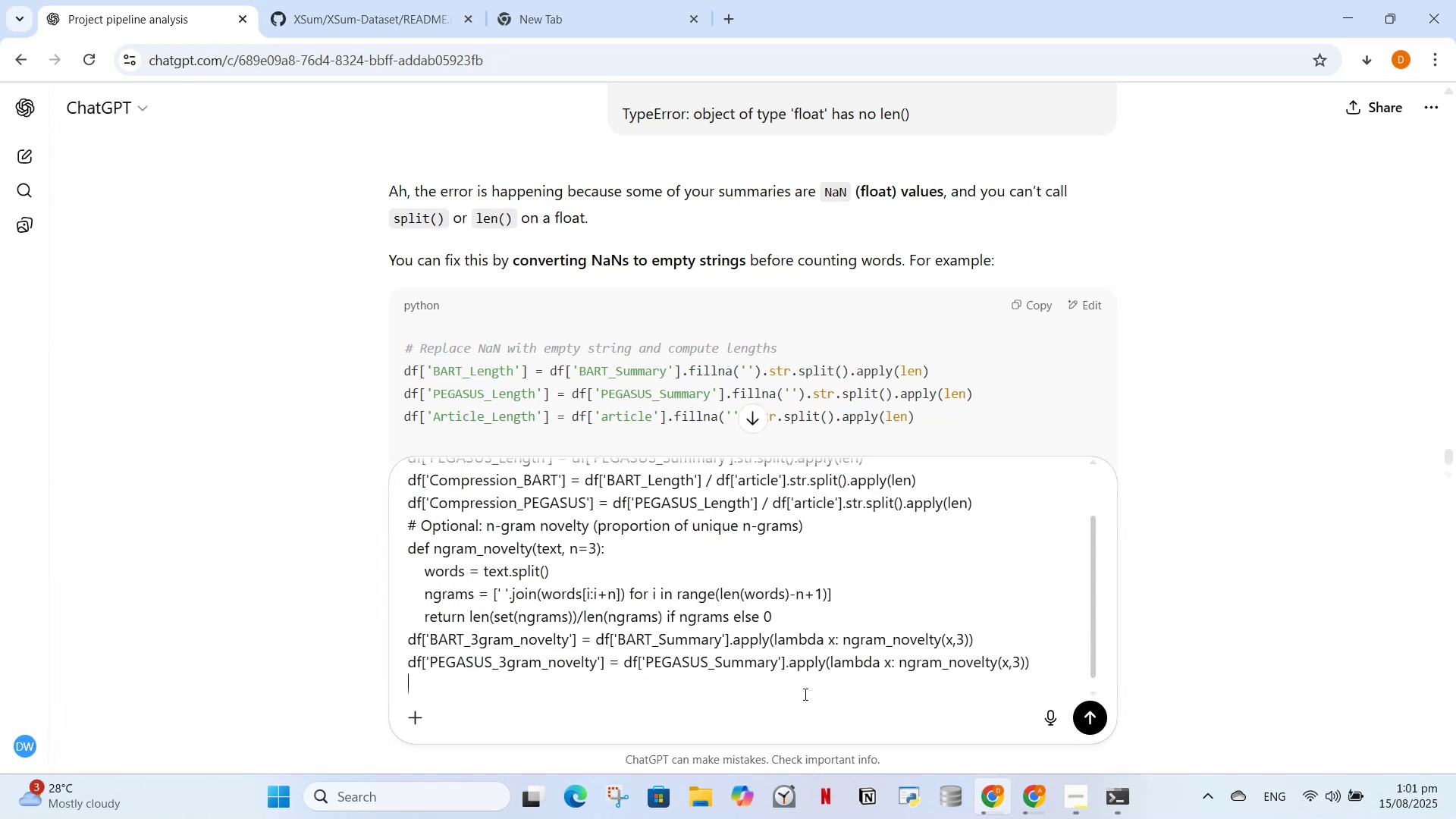 
key(Shift+Enter)
 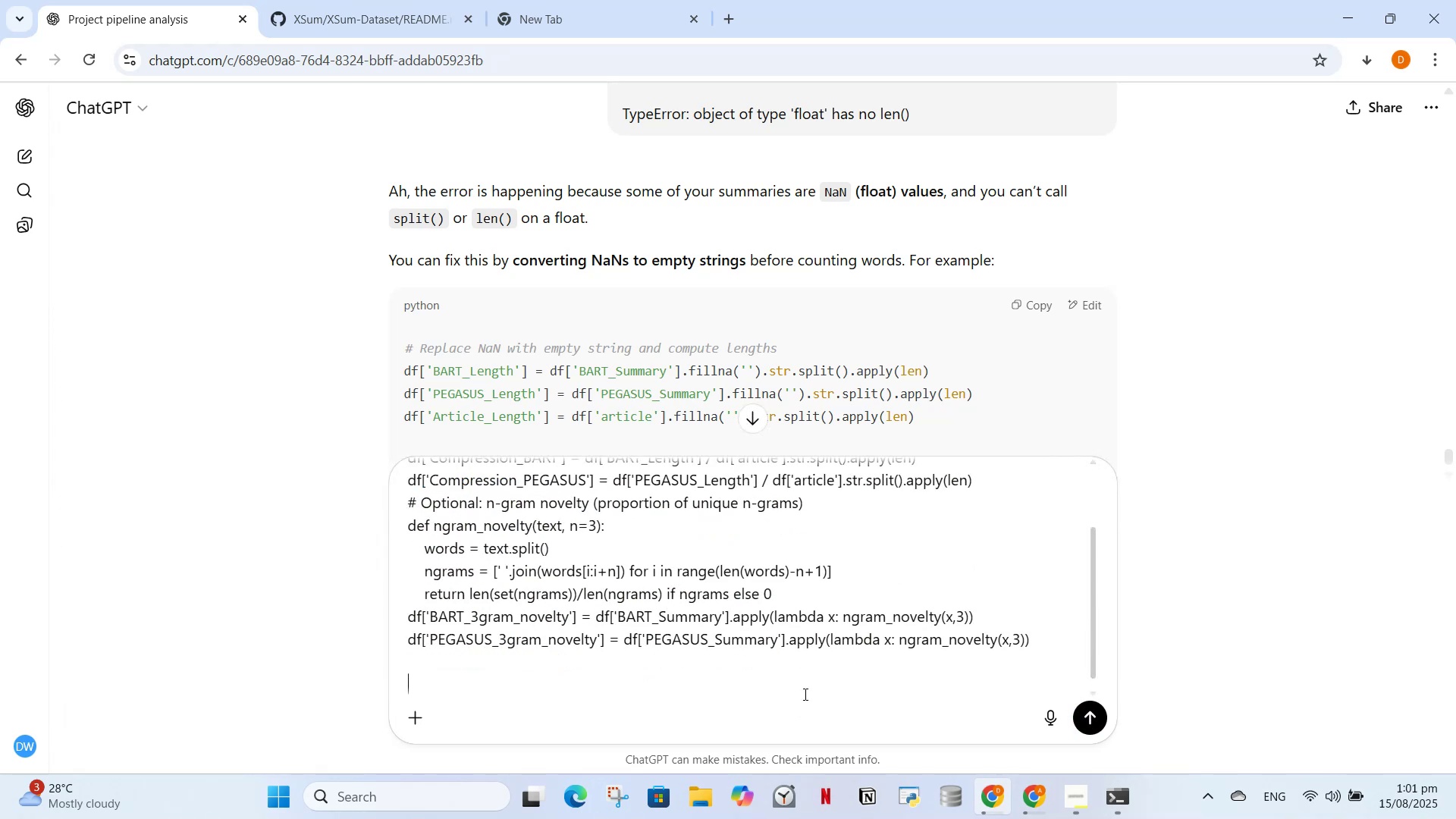 
type(this was the full code cell in which error occured)
 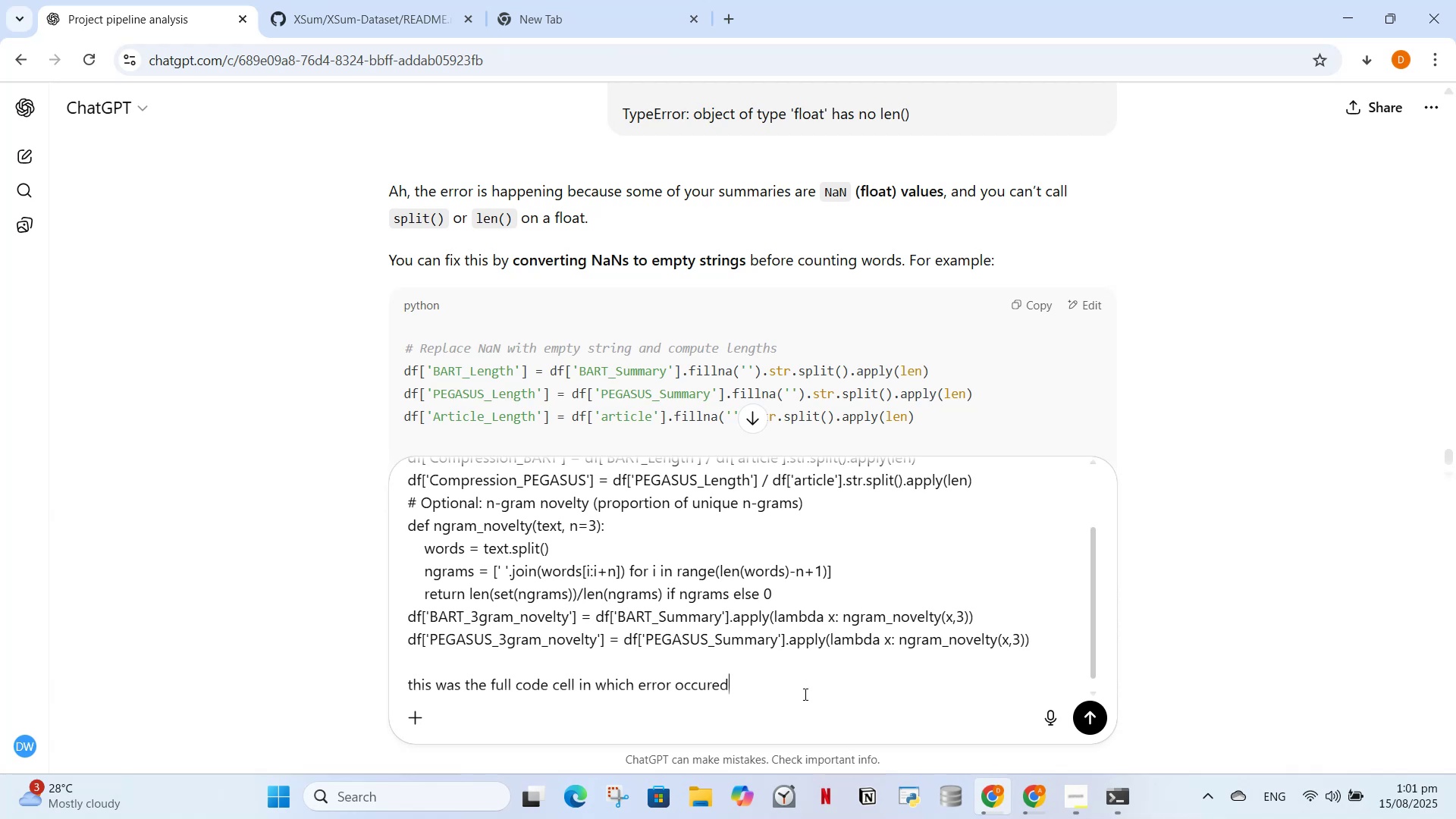 
key(Enter)
 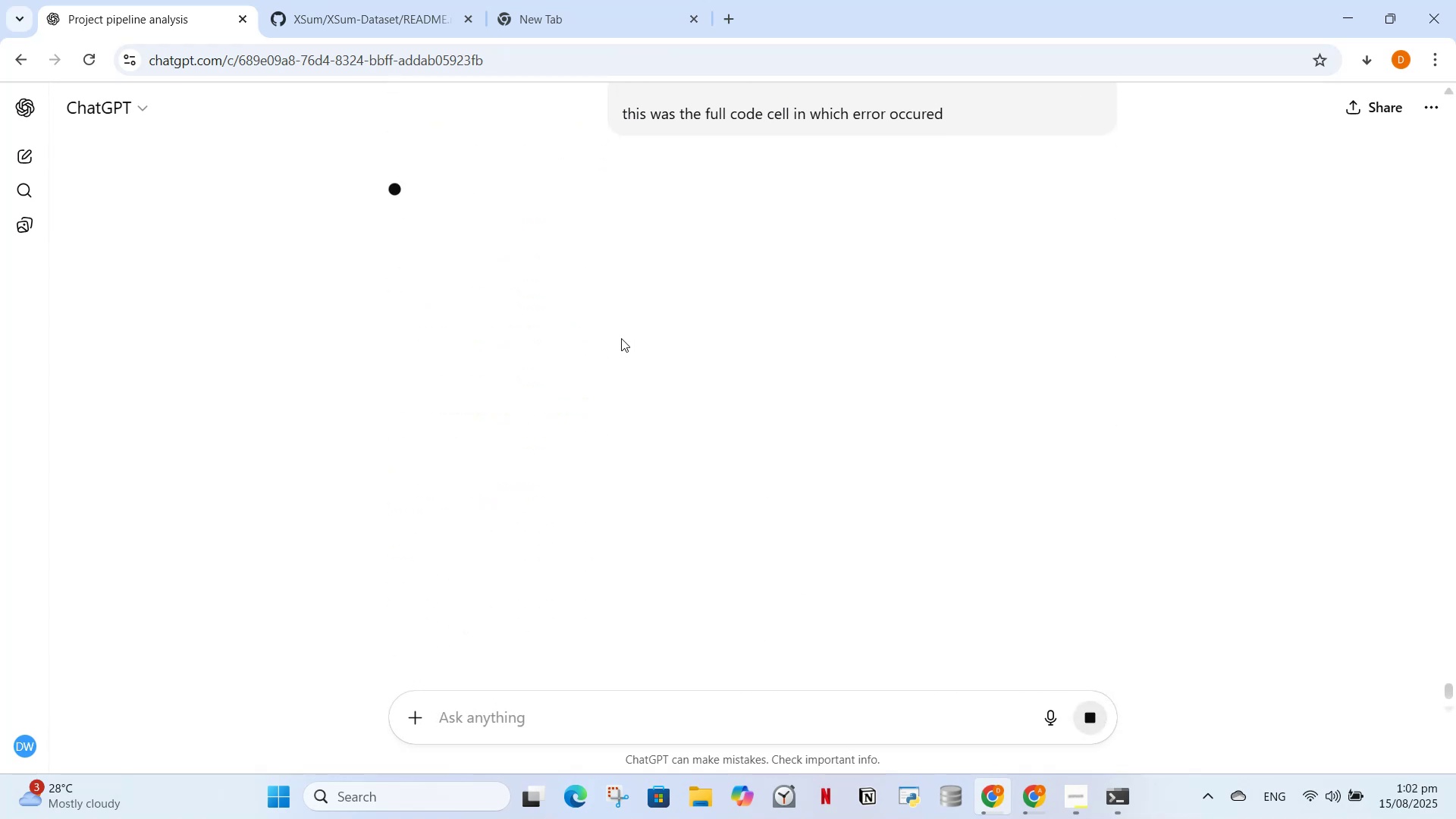 
wait(5.2)
 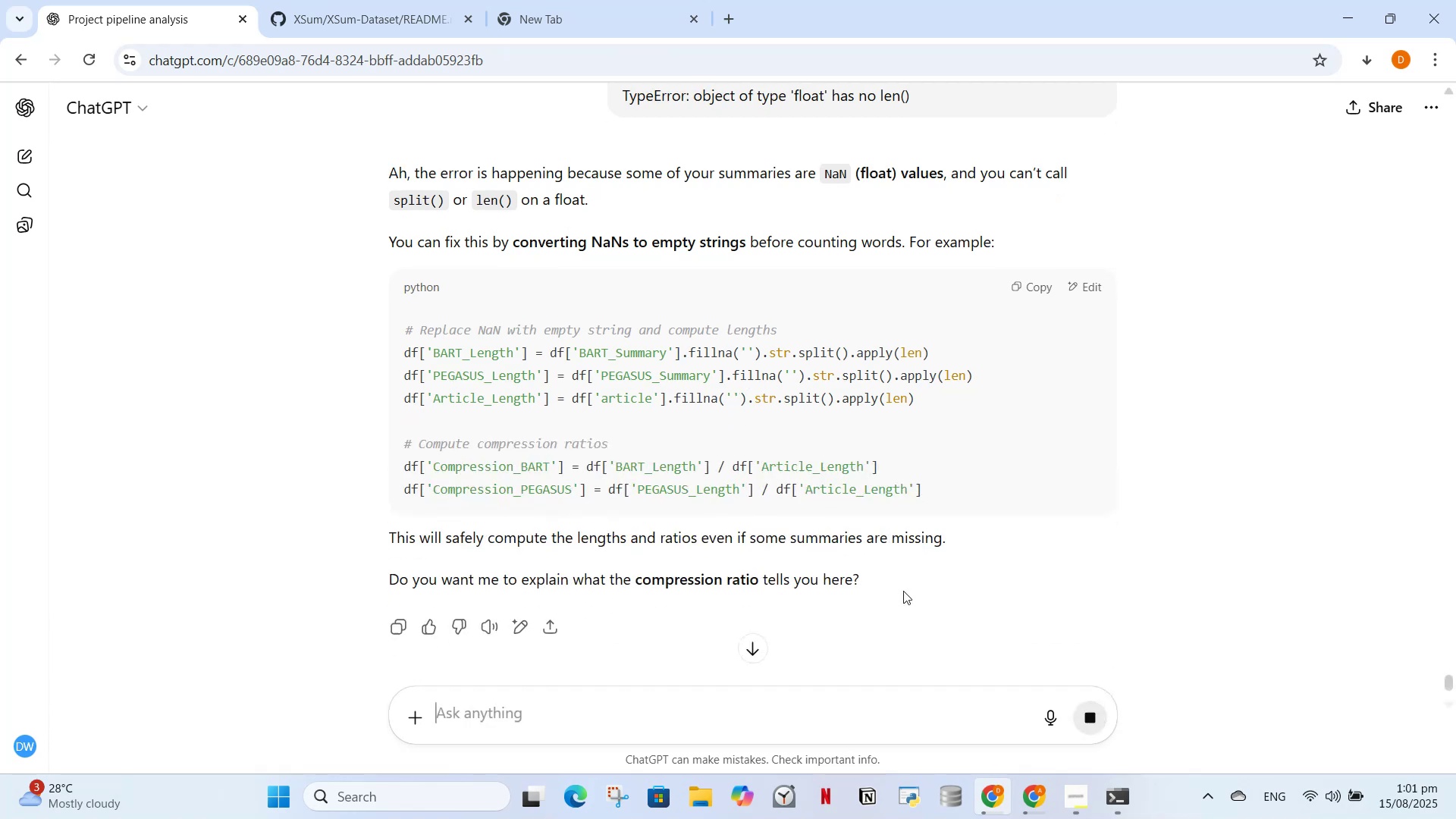 
scroll: coordinate [656, 362], scroll_direction: up, amount: 2.0
 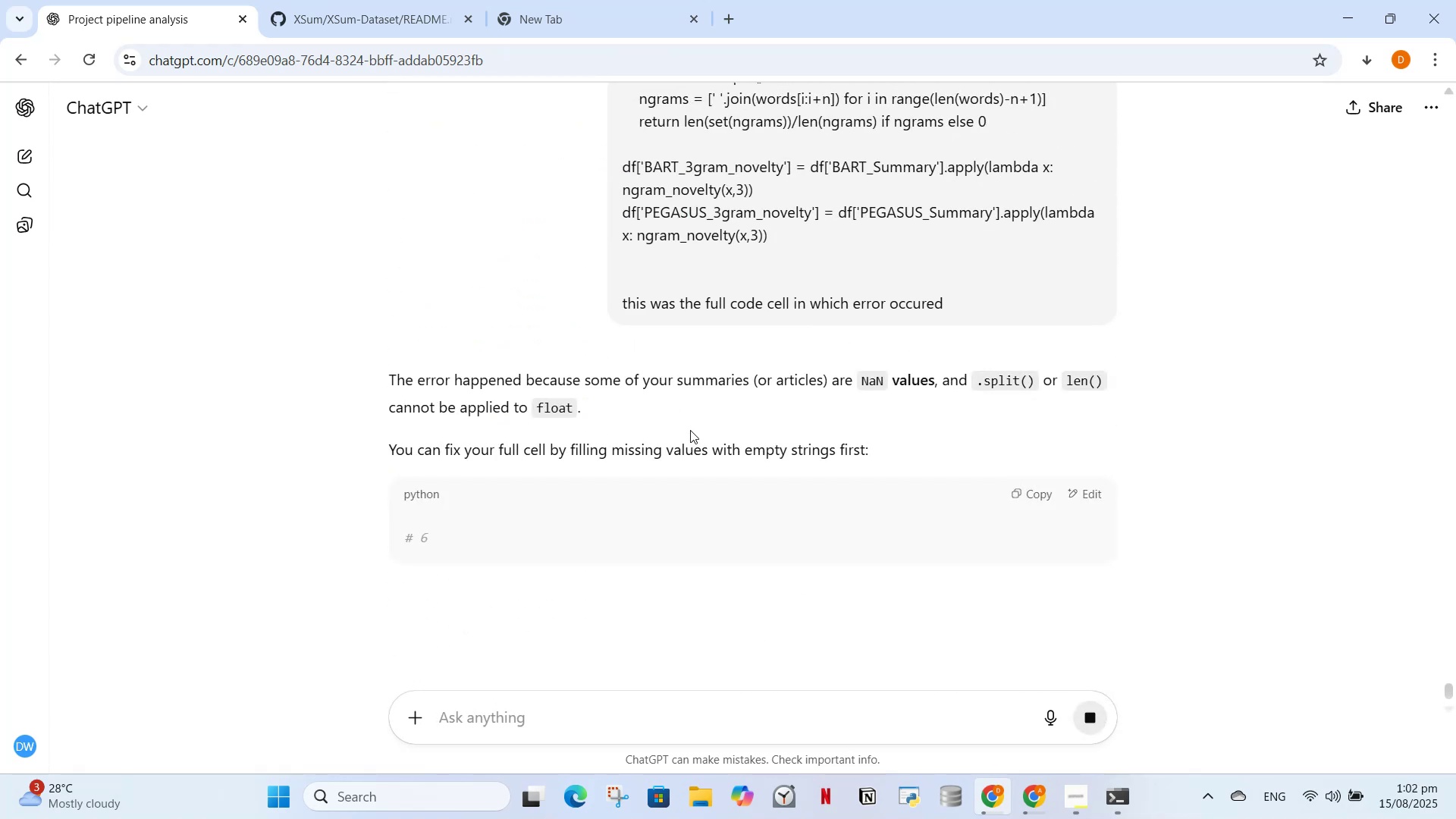 
scroll: coordinate [697, 435], scroll_direction: down, amount: 4.0
 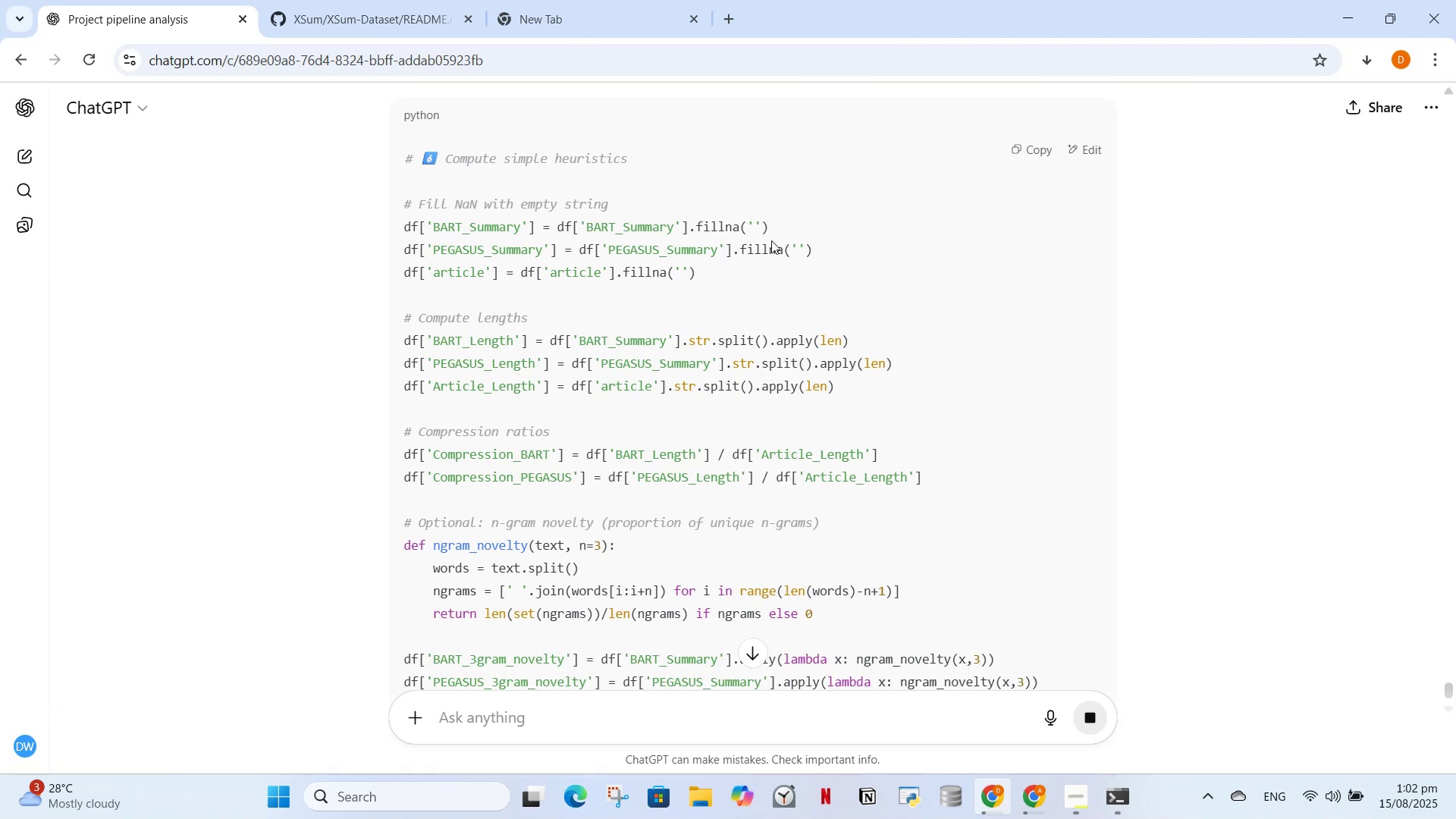 
scroll: coordinate [735, 378], scroll_direction: none, amount: 0.0
 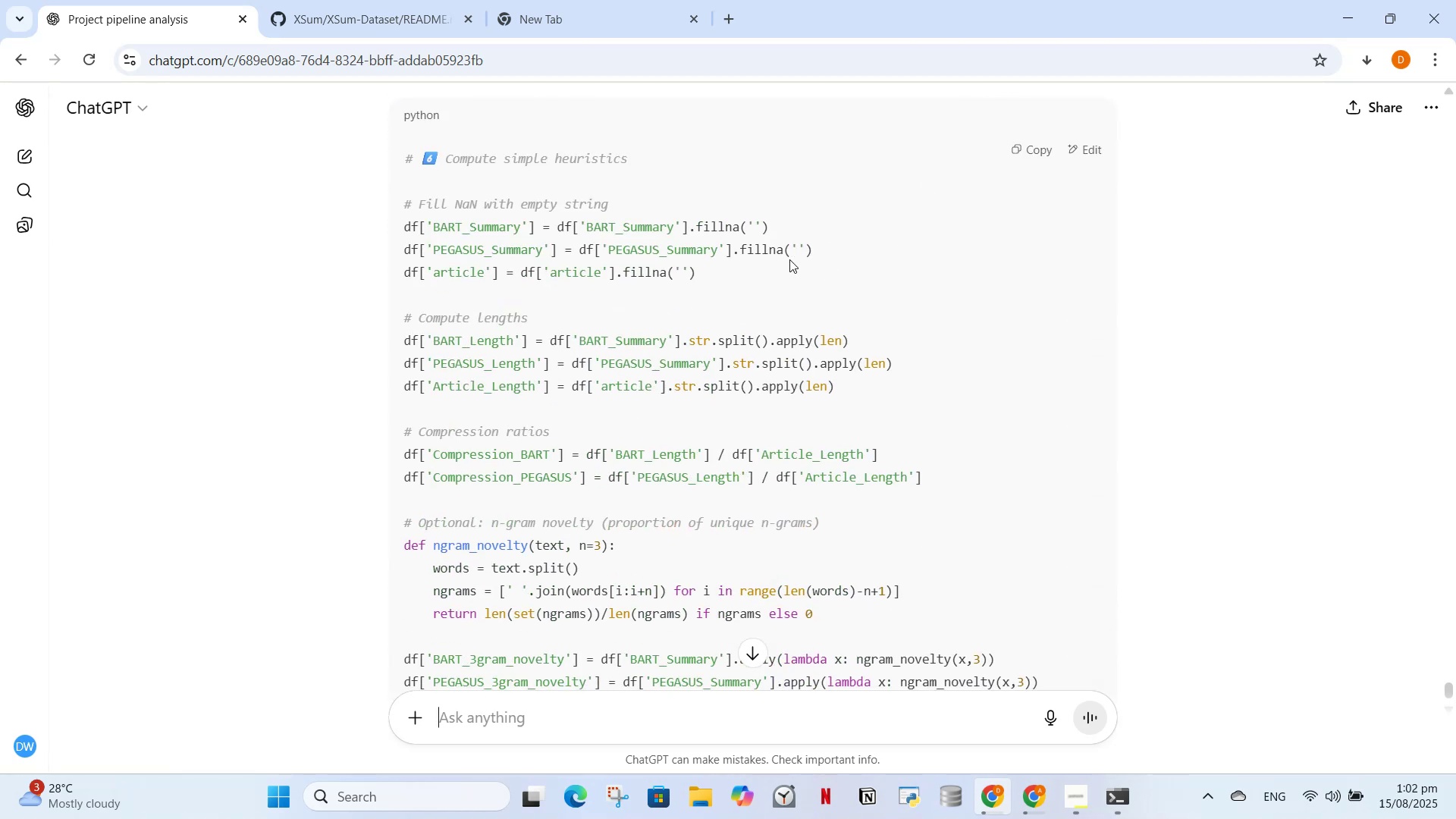 
scroll: coordinate [763, 275], scroll_direction: down, amount: 2.0
 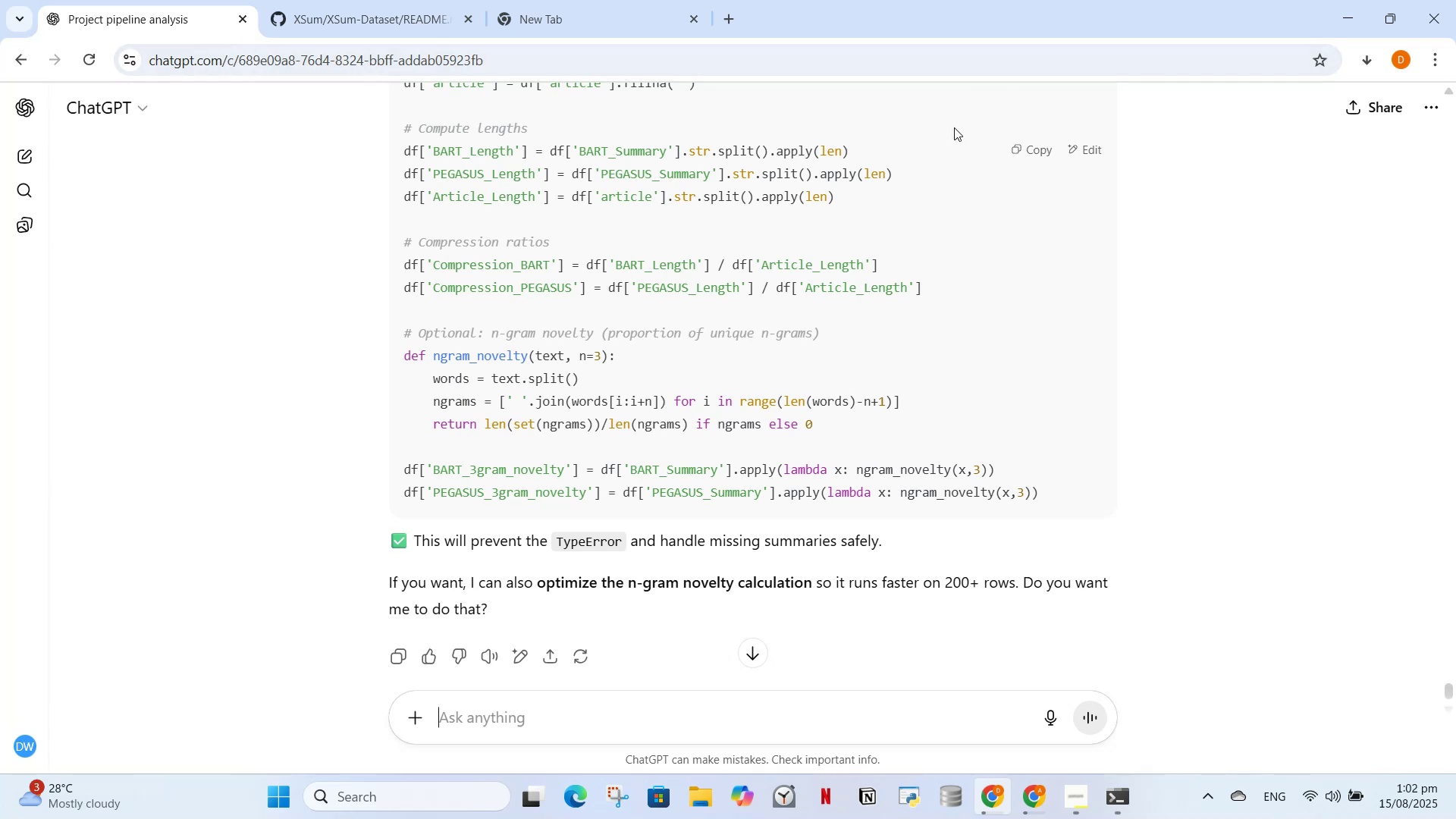 
left_click([1028, 155])
 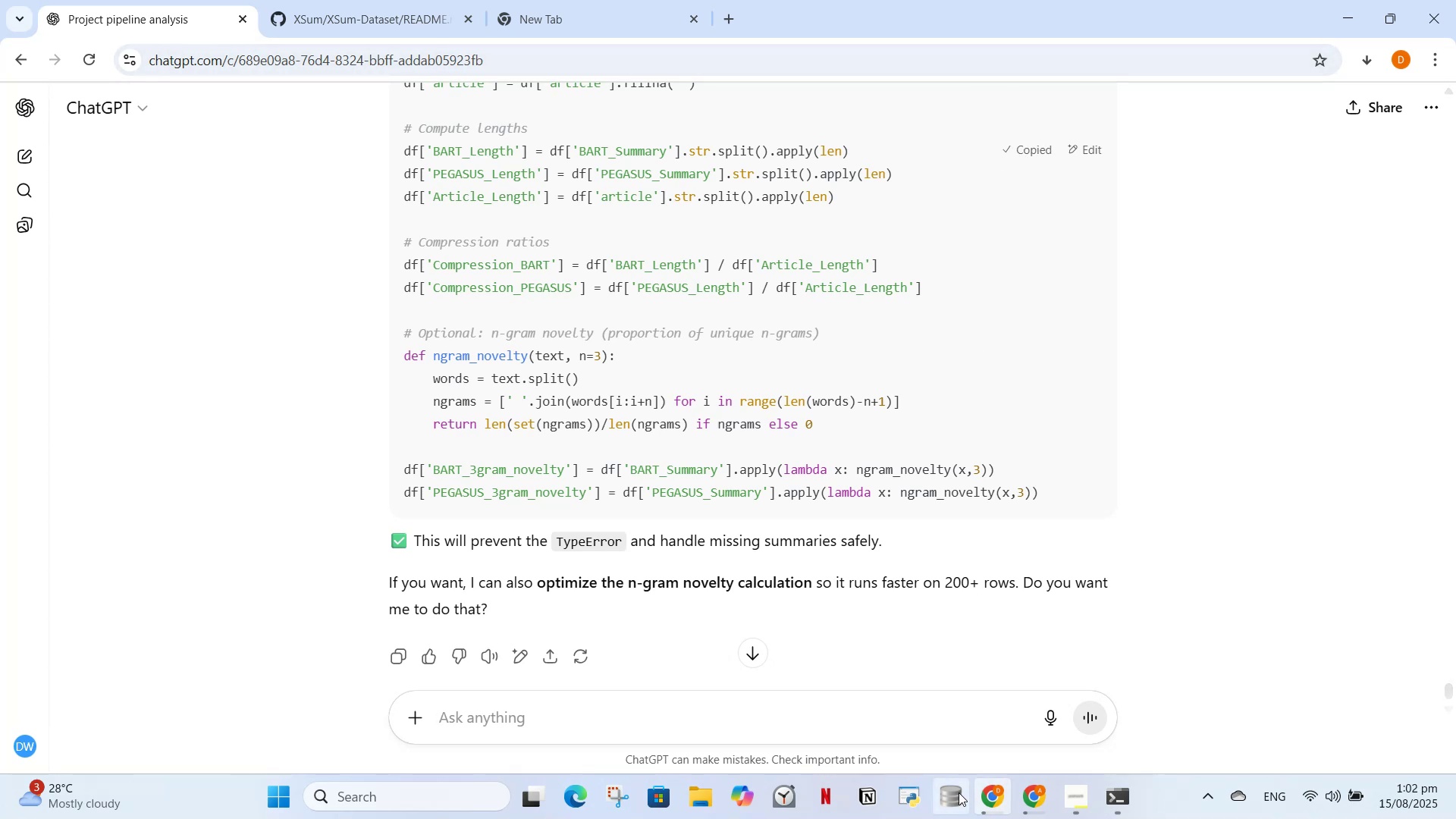 
left_click([987, 794])
 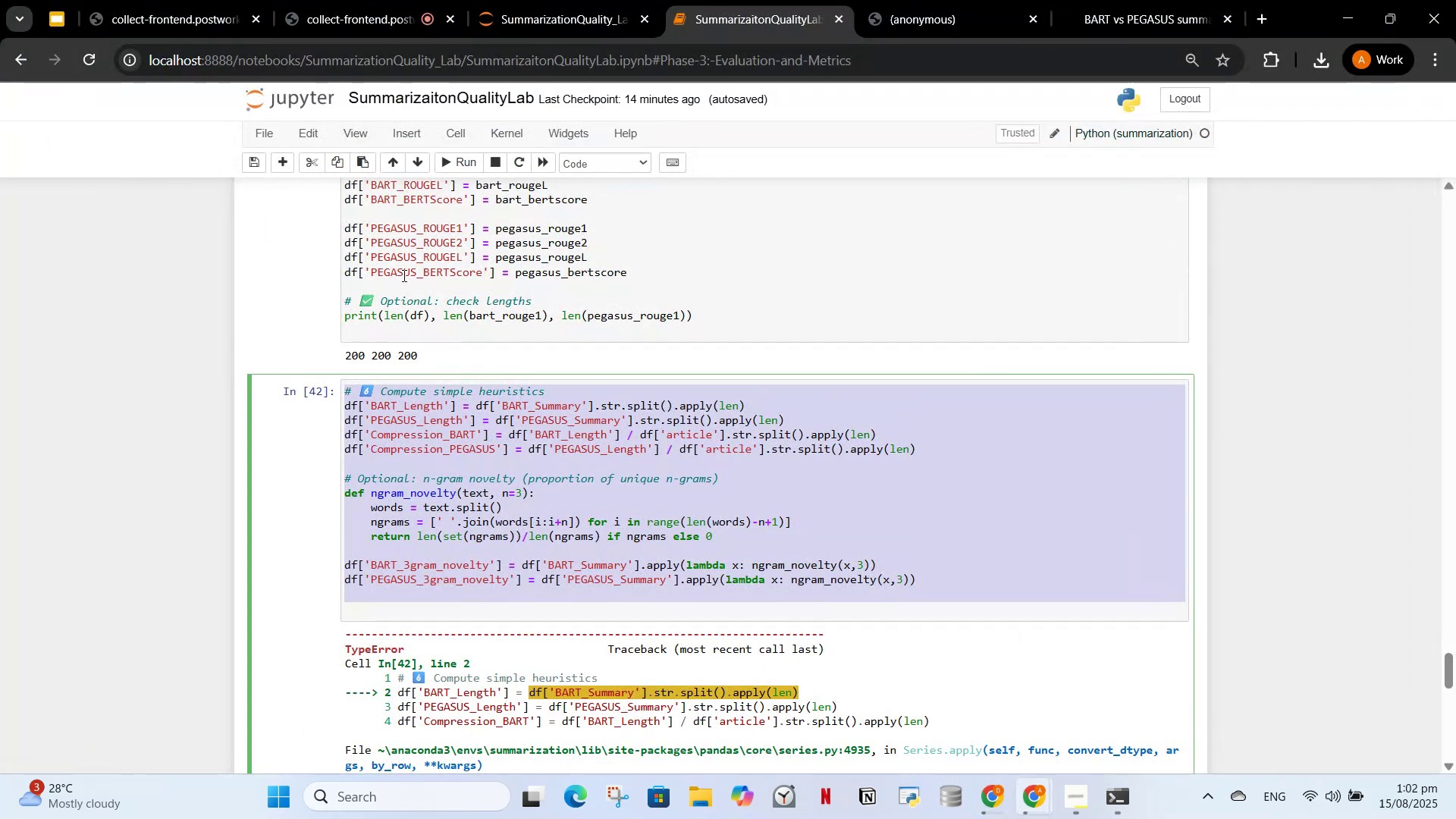 
left_click([507, 259])
 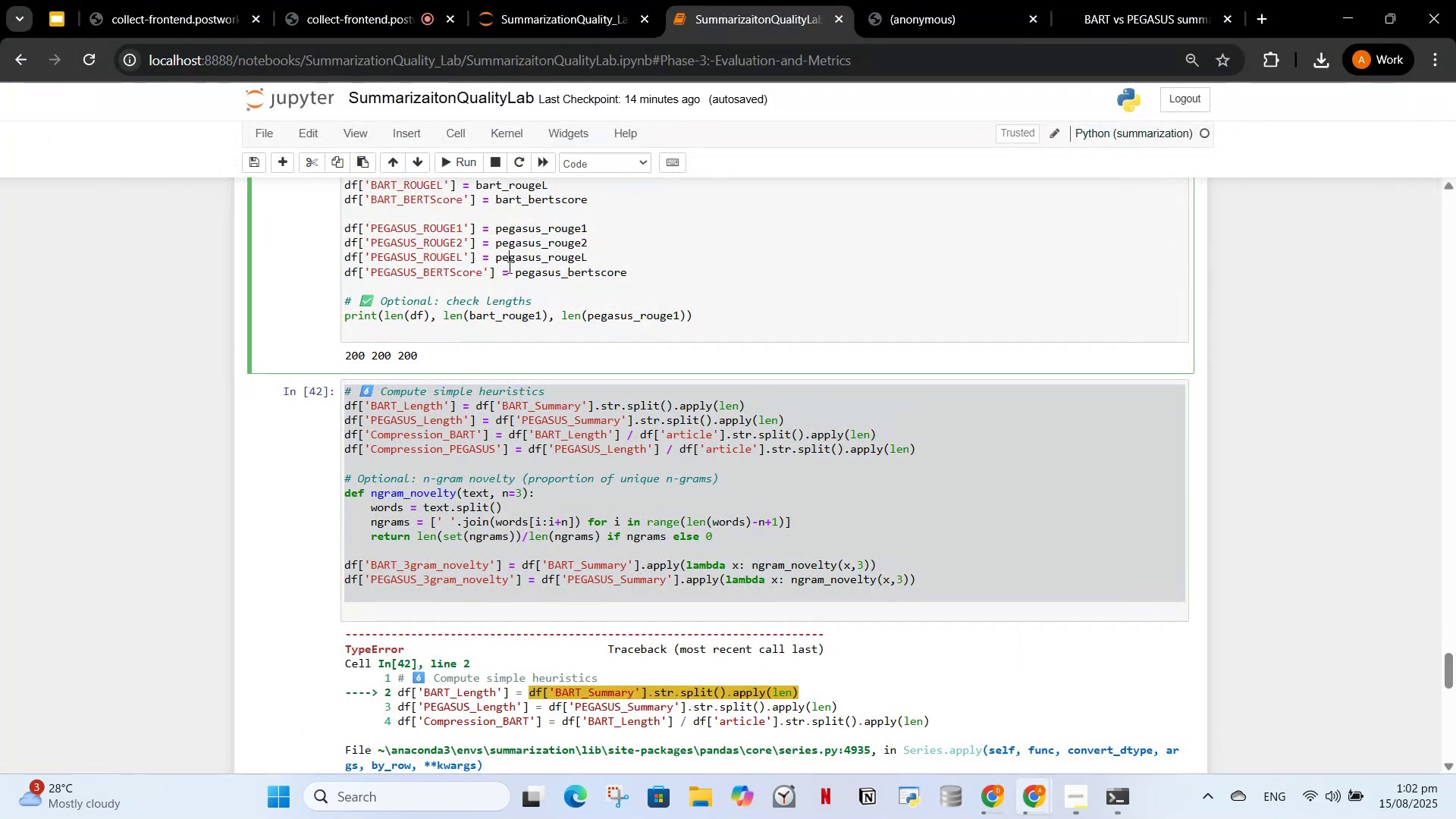 
scroll: coordinate [518, 281], scroll_direction: up, amount: 2.0
 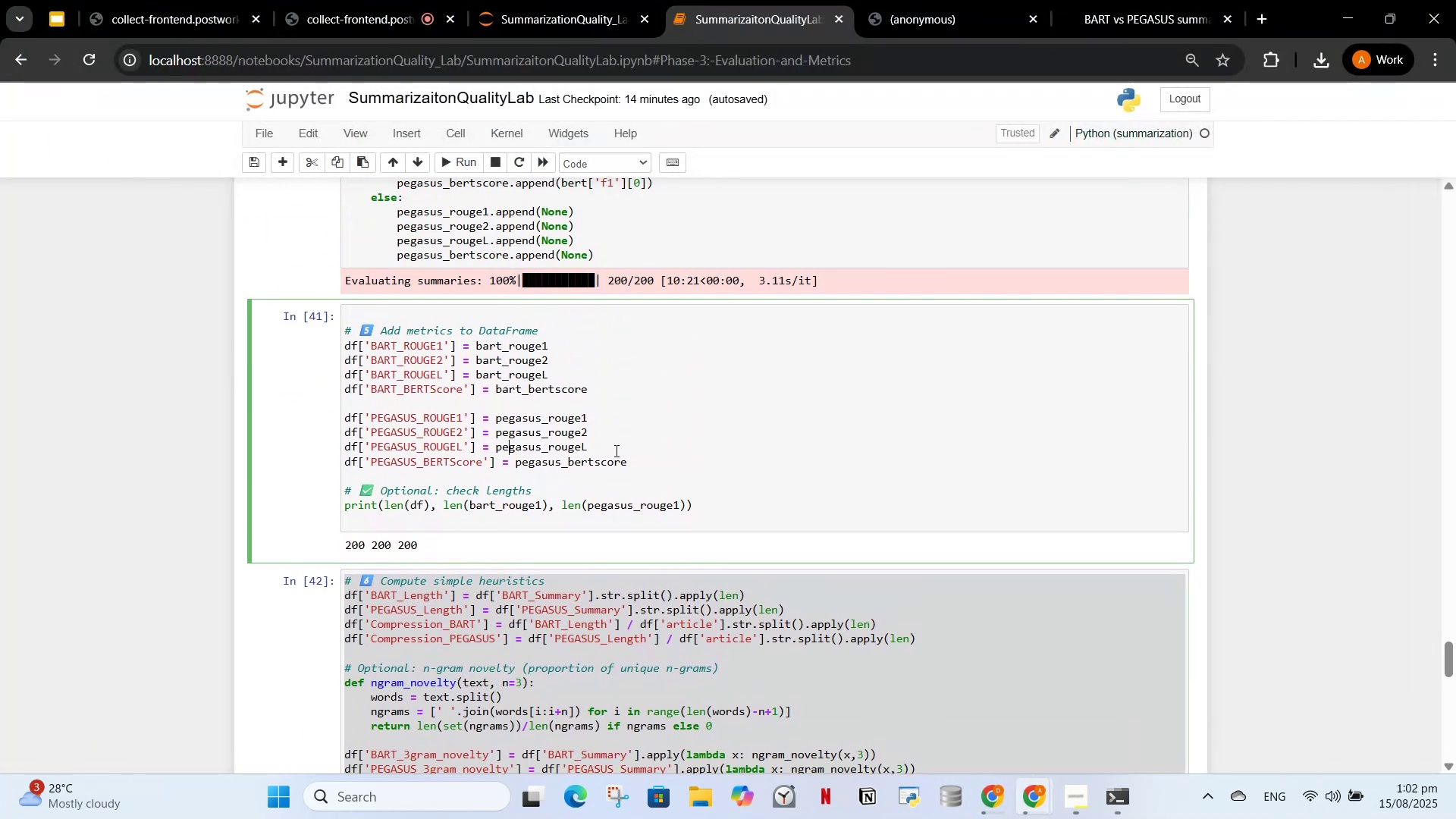 
key(Control+ControlLeft)
 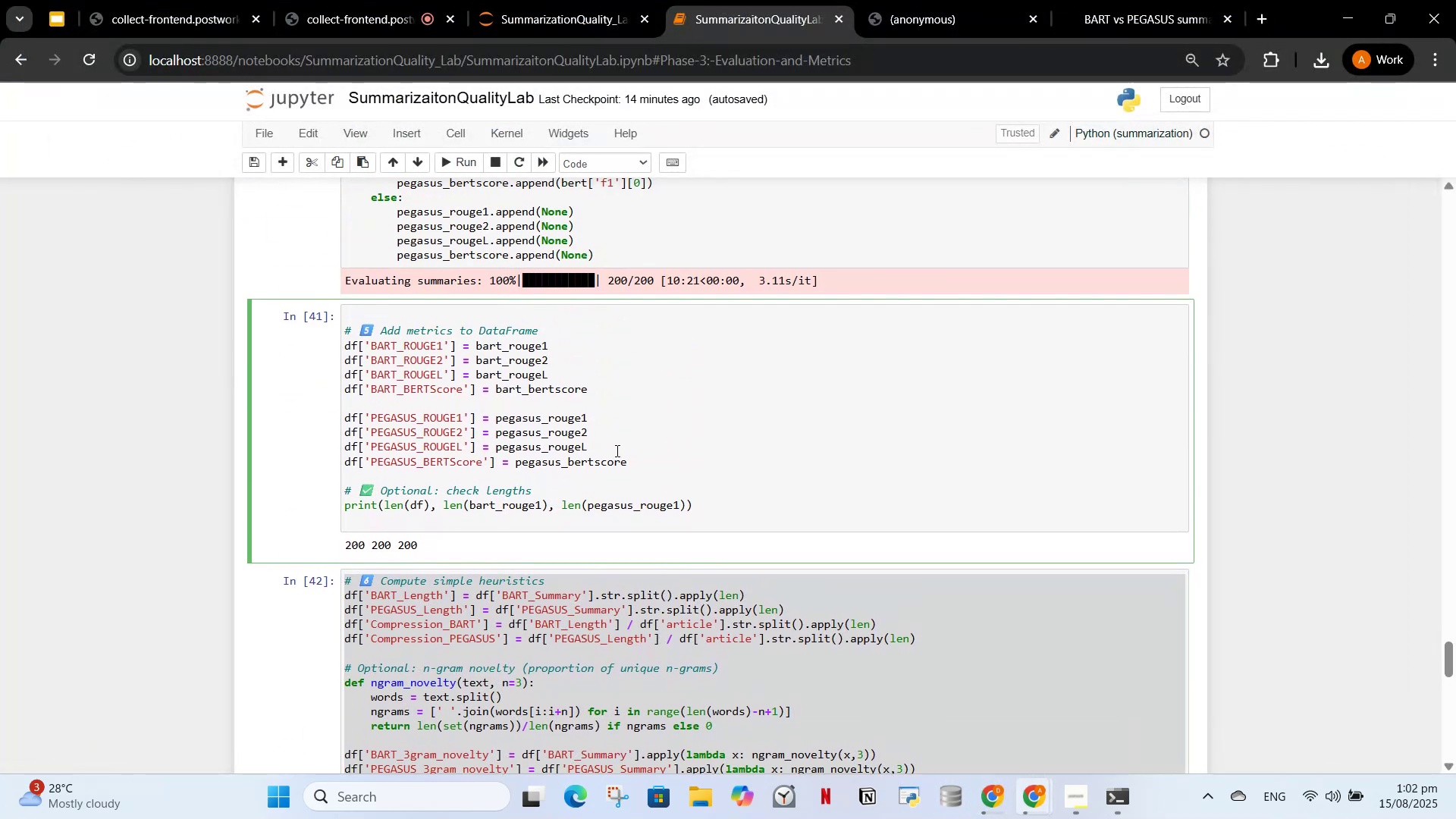 
scroll: coordinate [600, 441], scroll_direction: down, amount: 2.0
 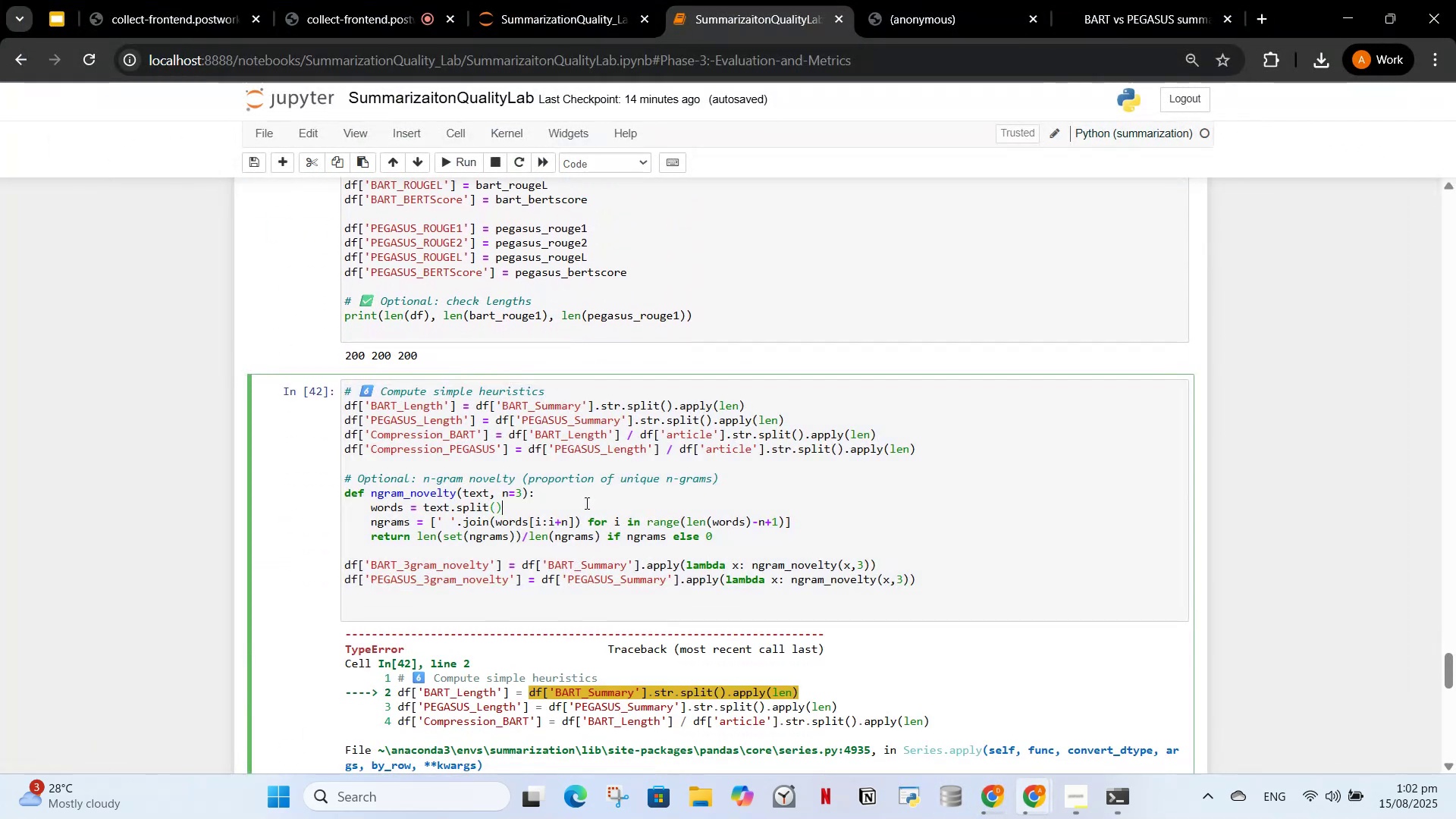 
key(A)
 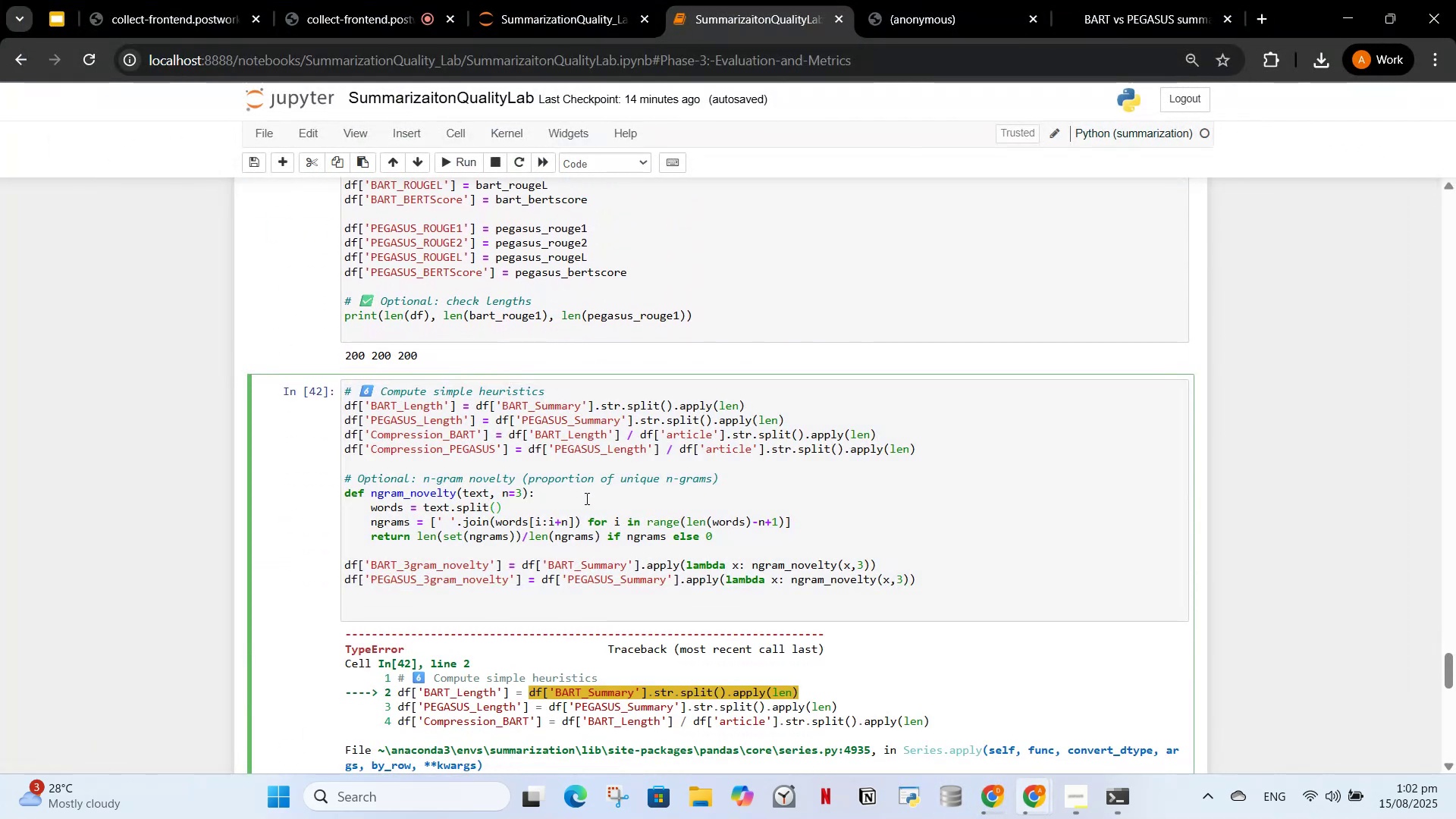 
key(Control+ControlLeft)
 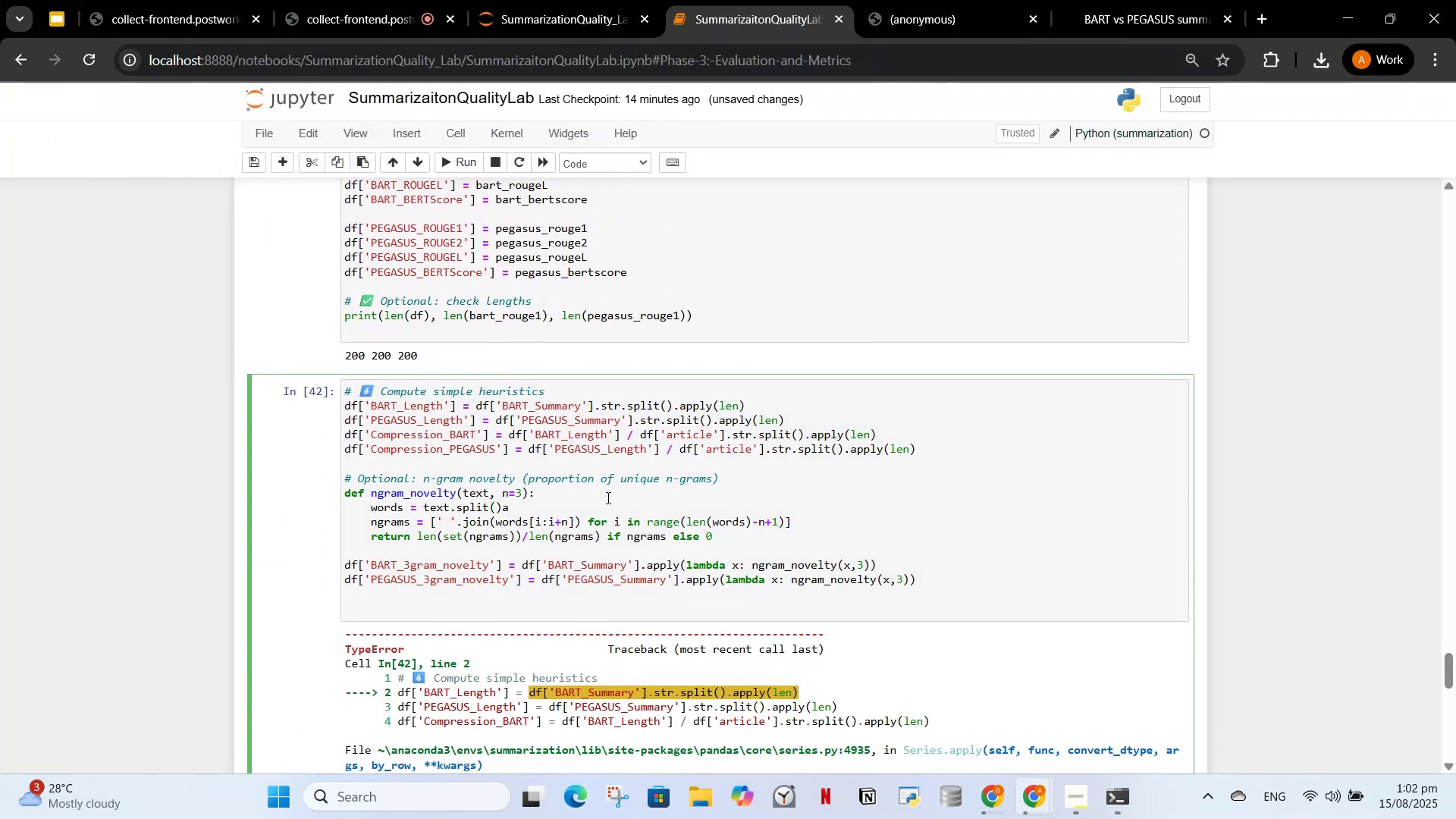 
left_click([607, 497])
 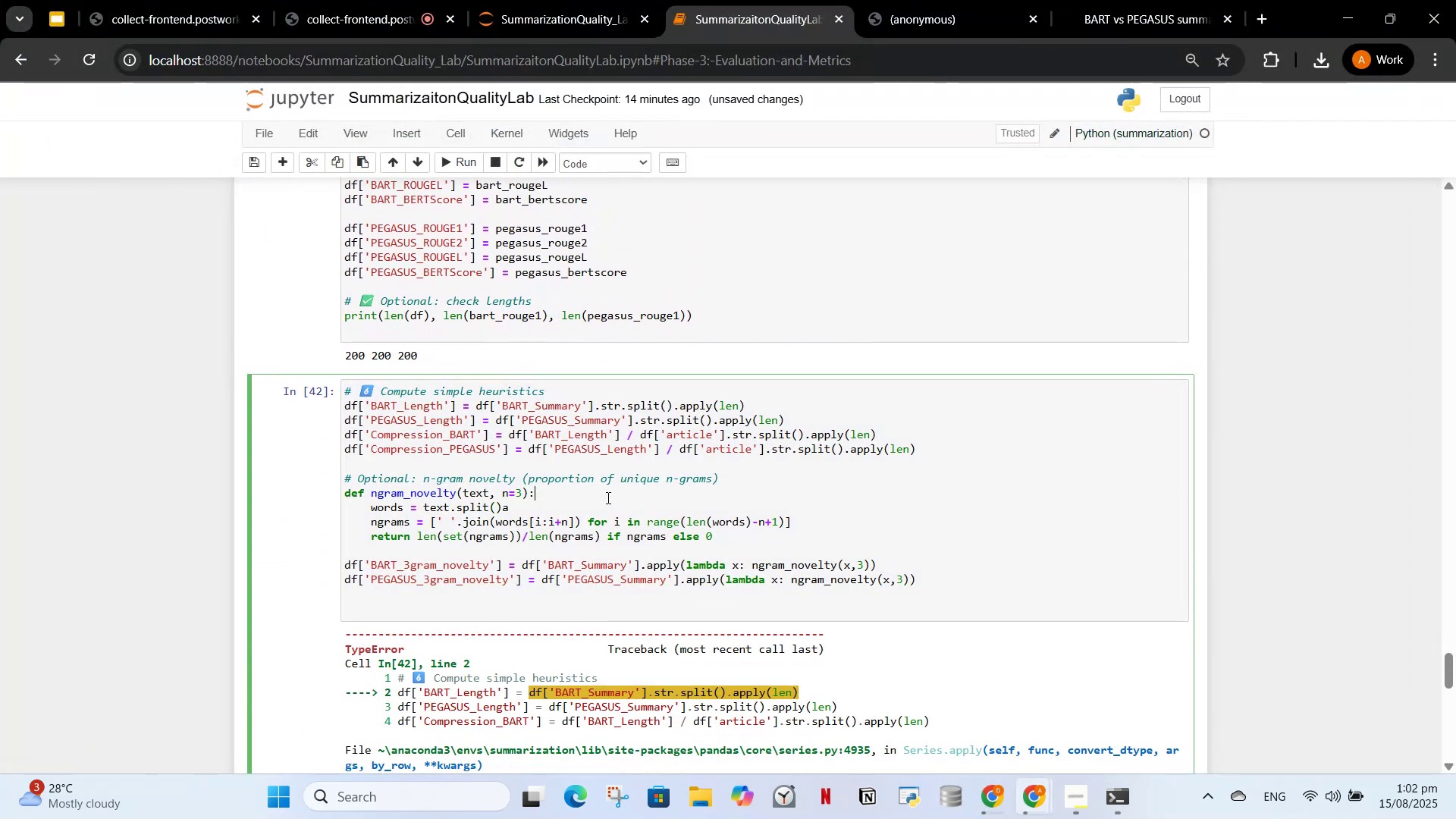 
key(Control+A)
 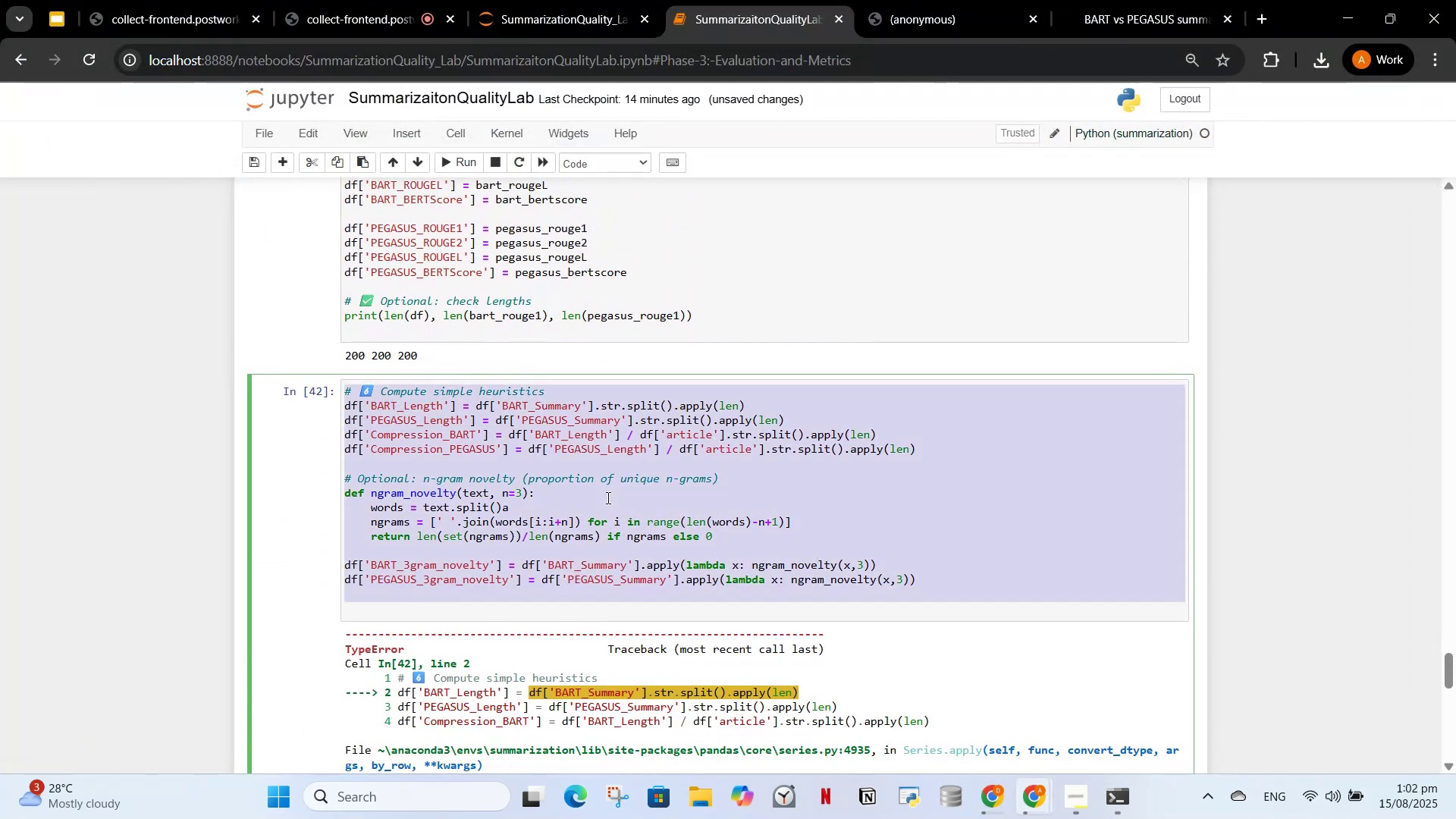 
key(Control+V)
 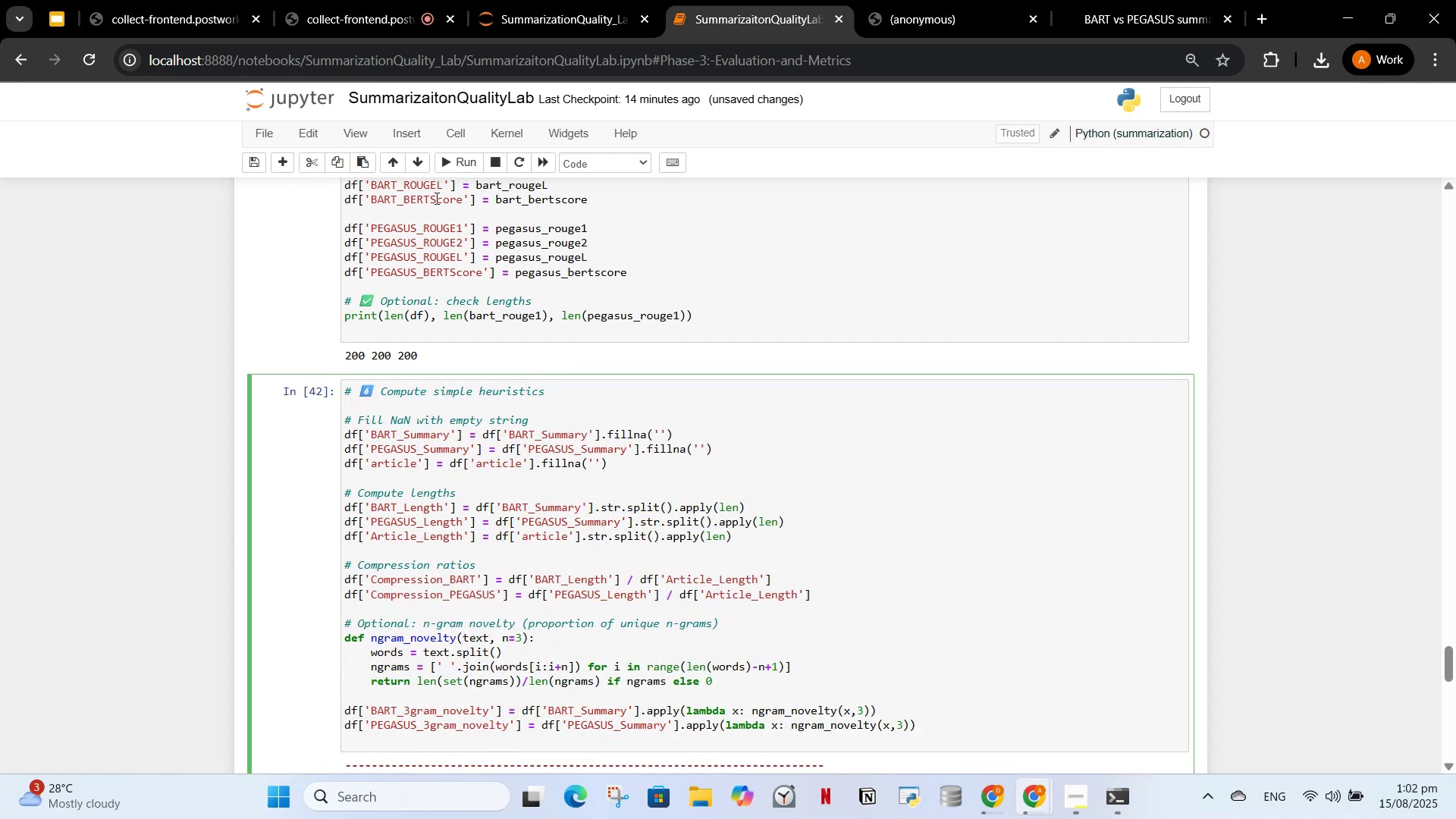 
left_click([453, 158])
 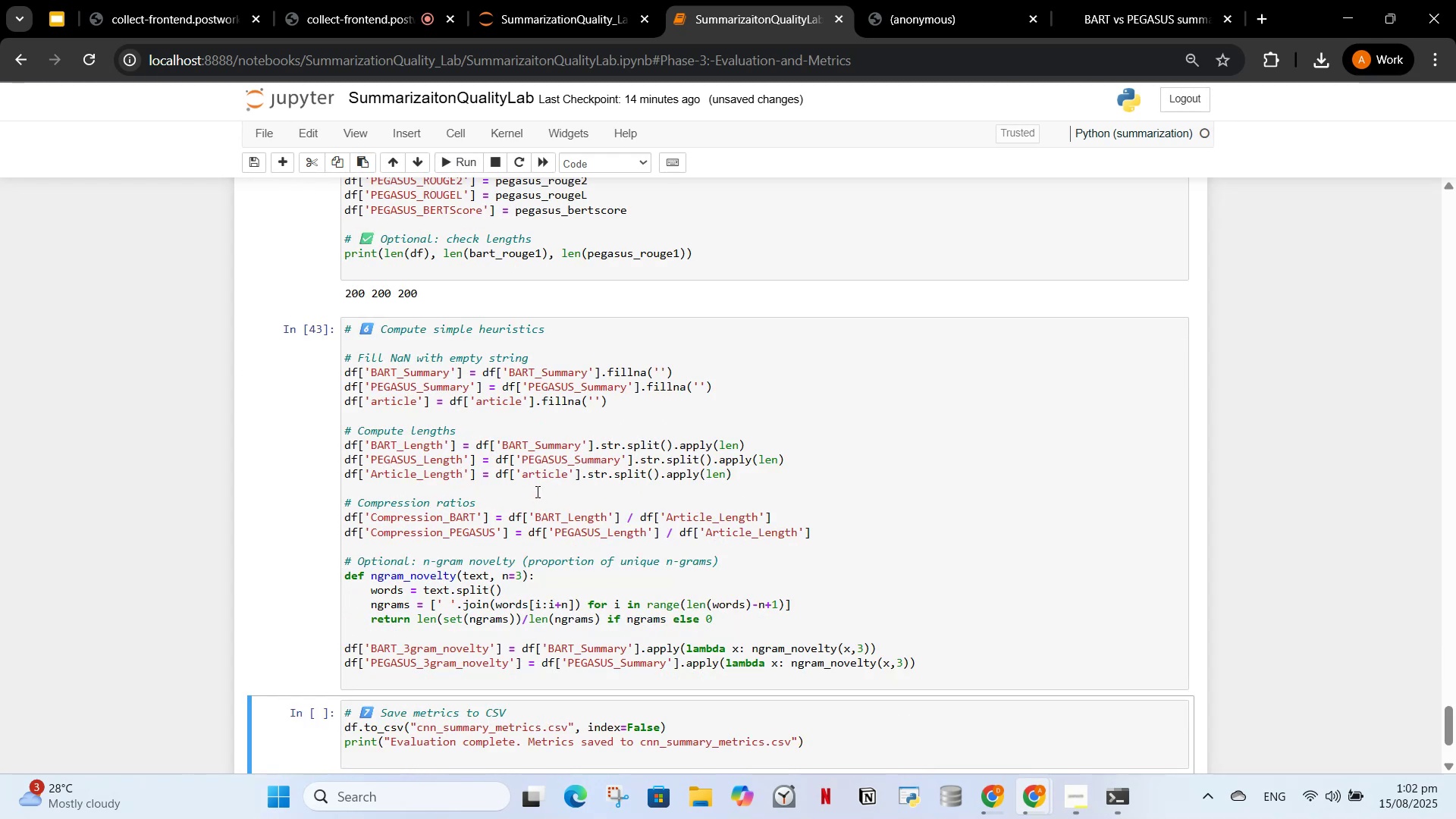 
scroll: coordinate [543, 516], scroll_direction: down, amount: 1.0
 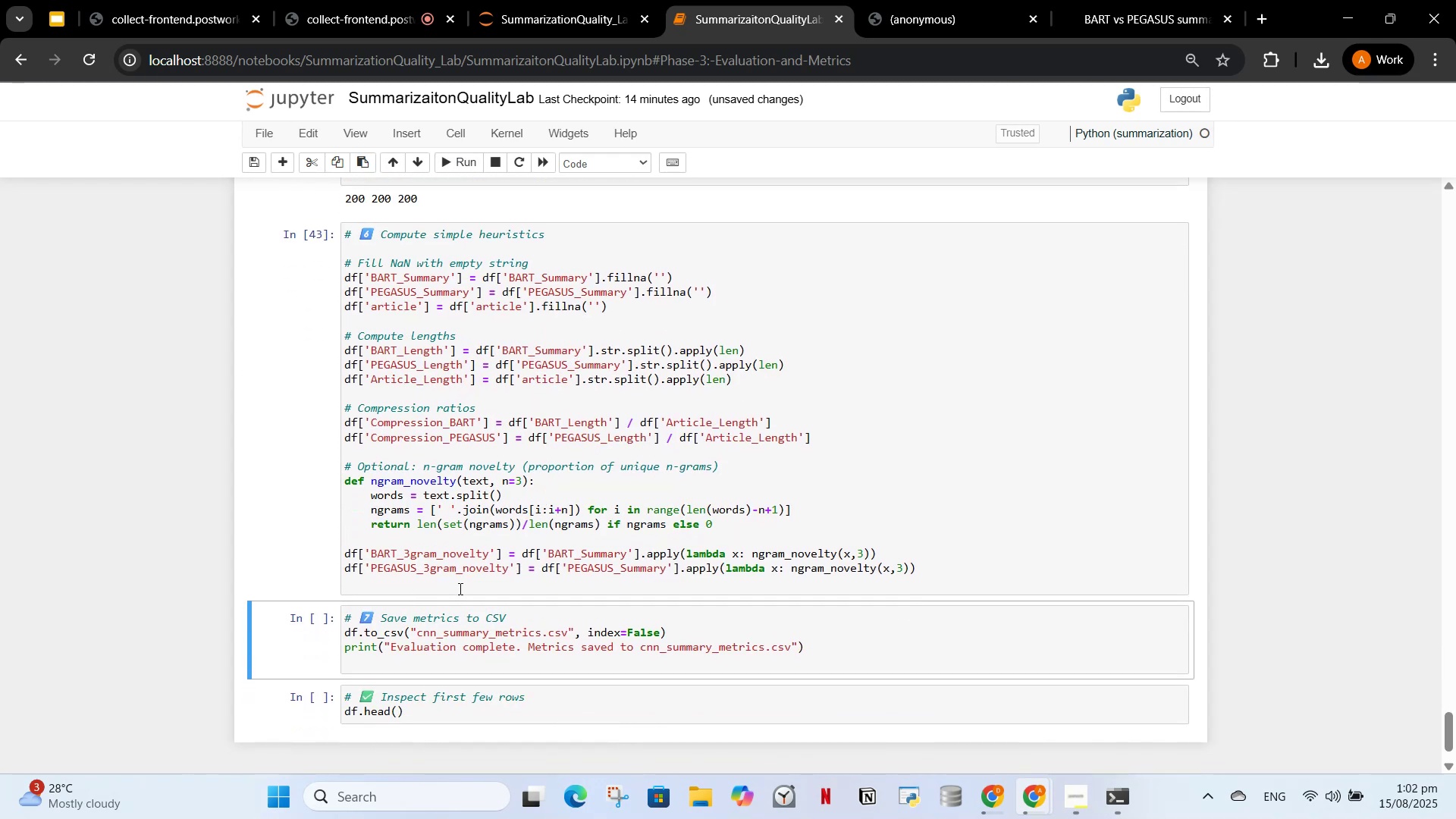 
left_click_drag(start_coordinate=[444, 635], to_coordinate=[443, 630])
 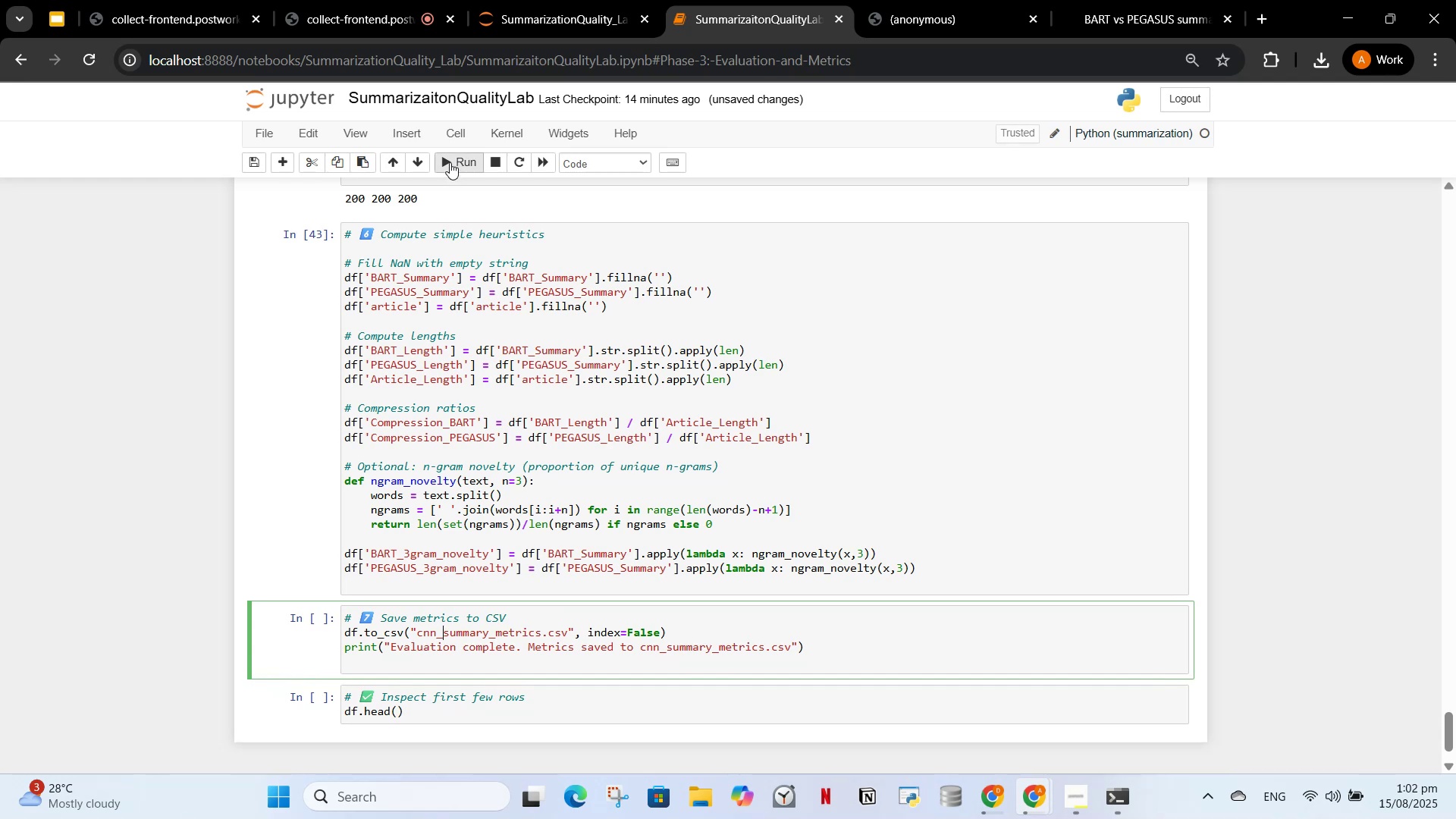 
left_click([450, 162])
 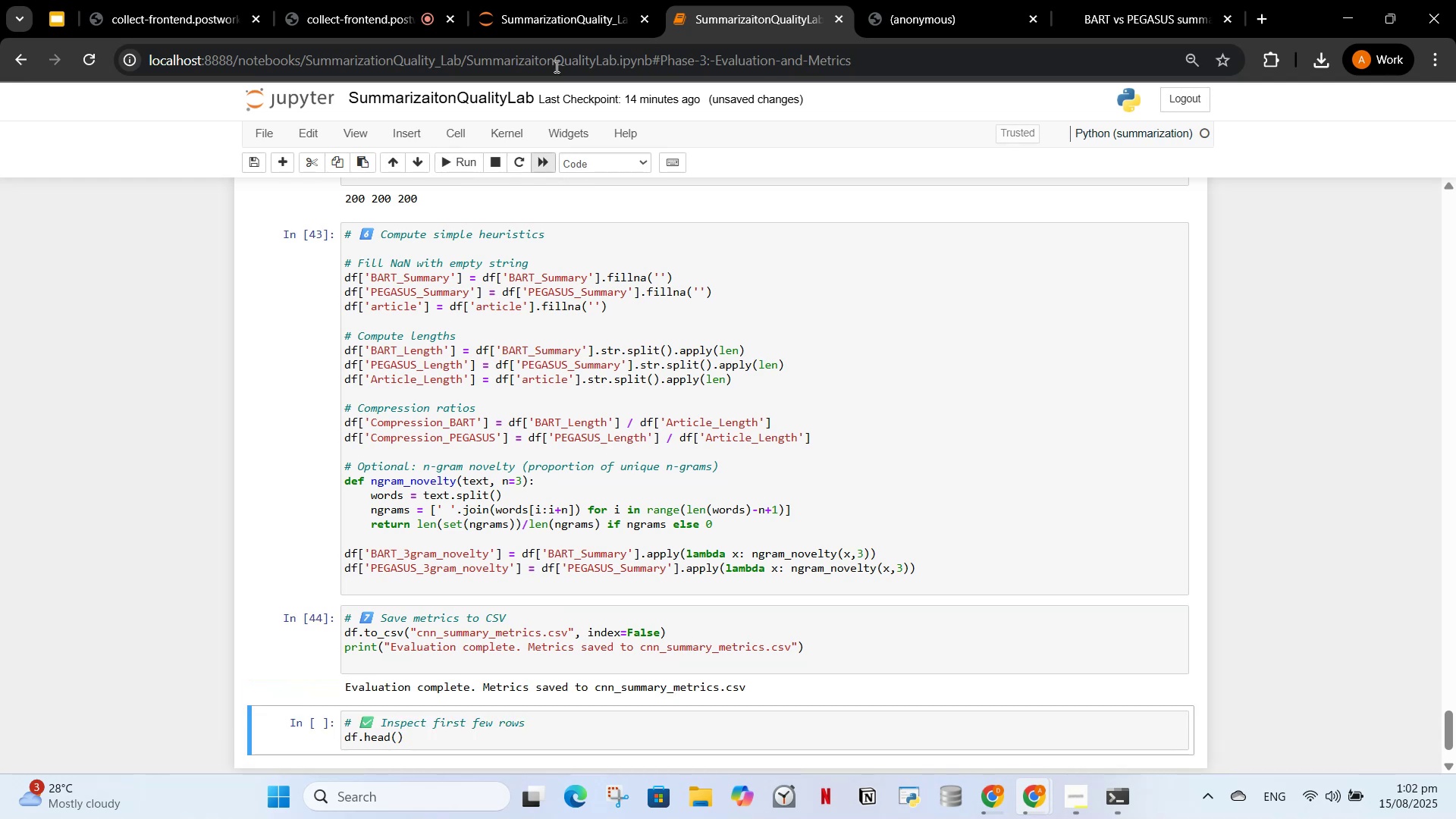 
left_click([579, 0])
 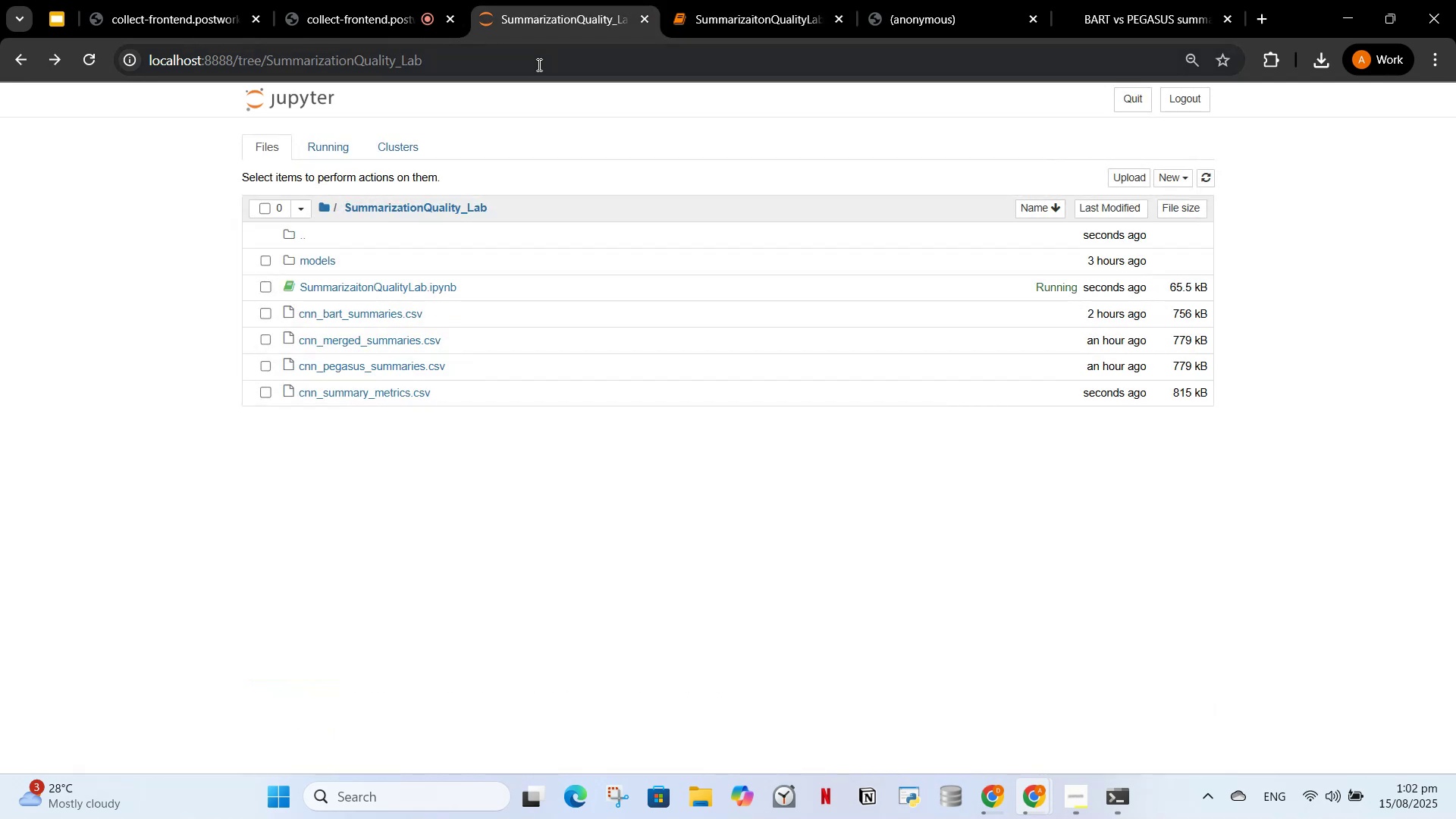 
left_click([538, 64])
 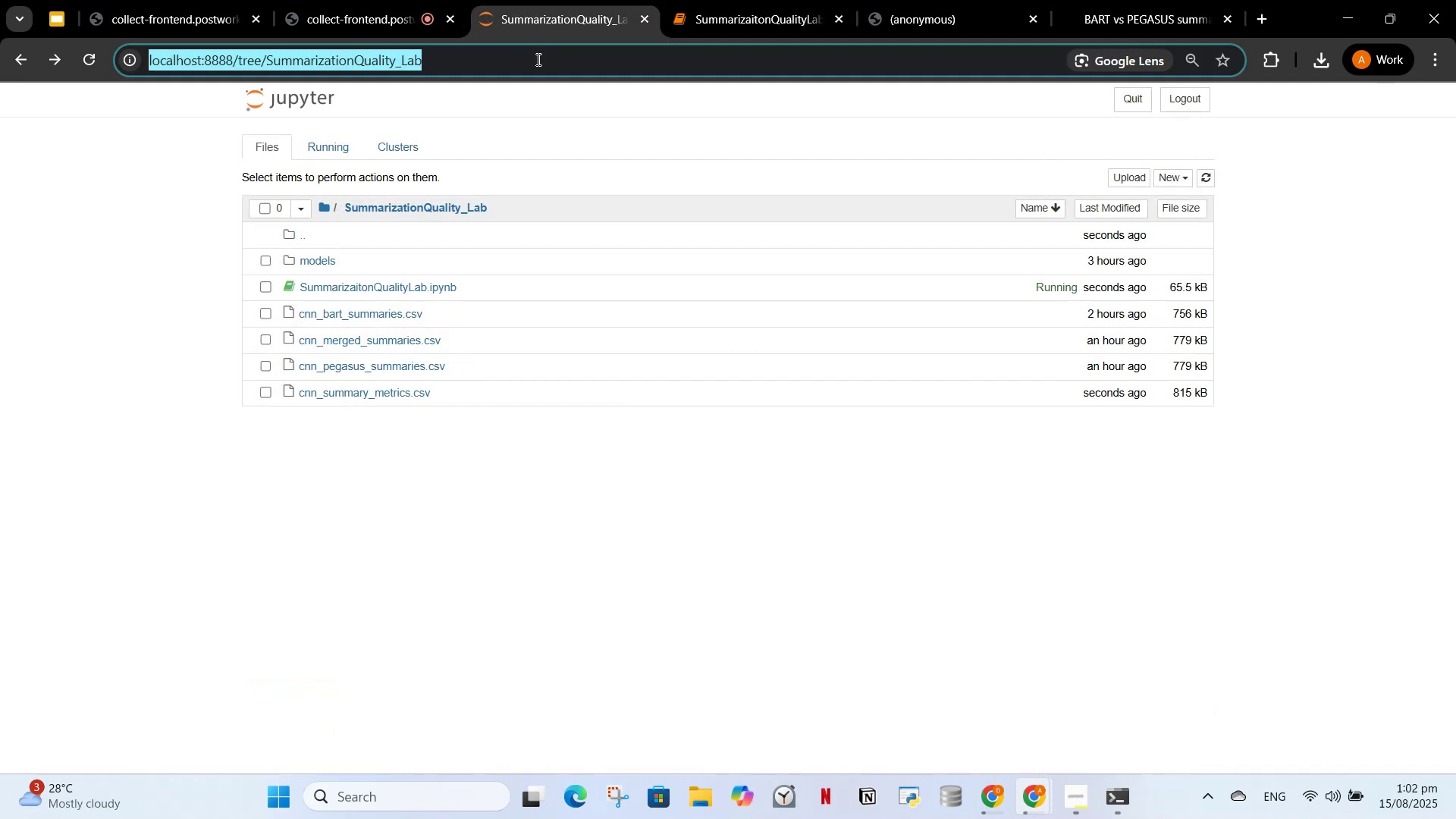 
key(Enter)
 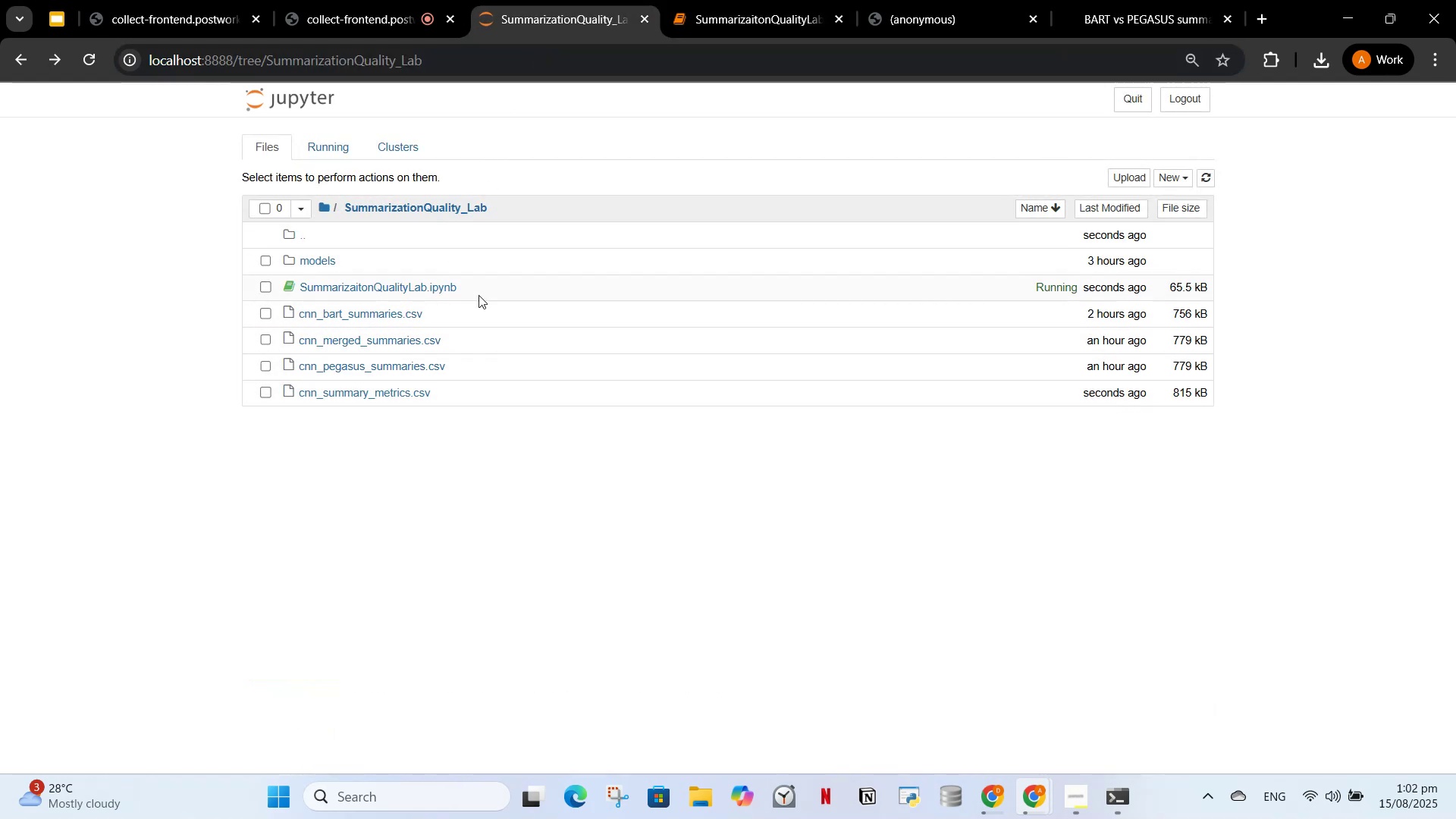 
left_click([405, 388])
 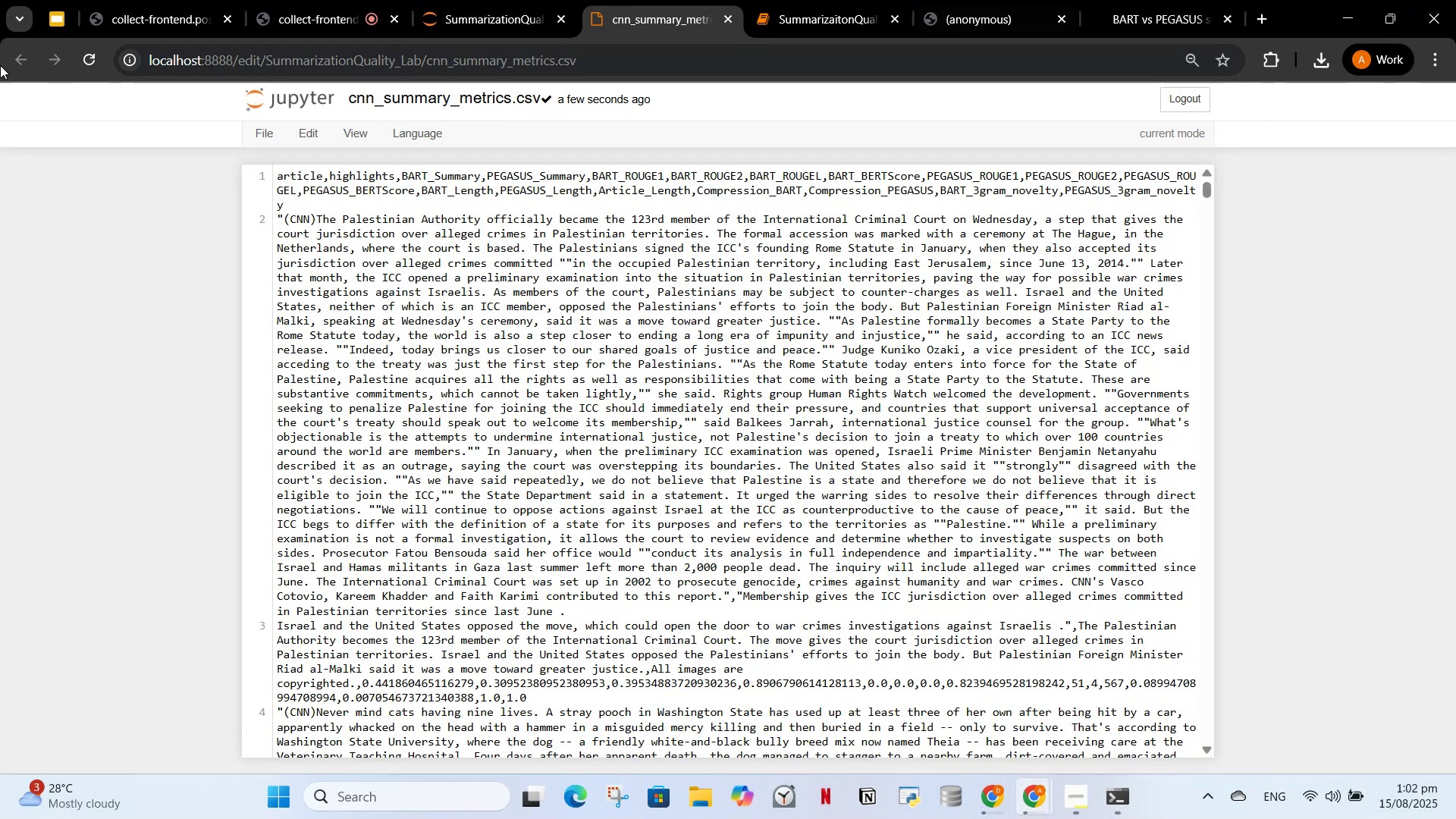 
left_click([268, 136])
 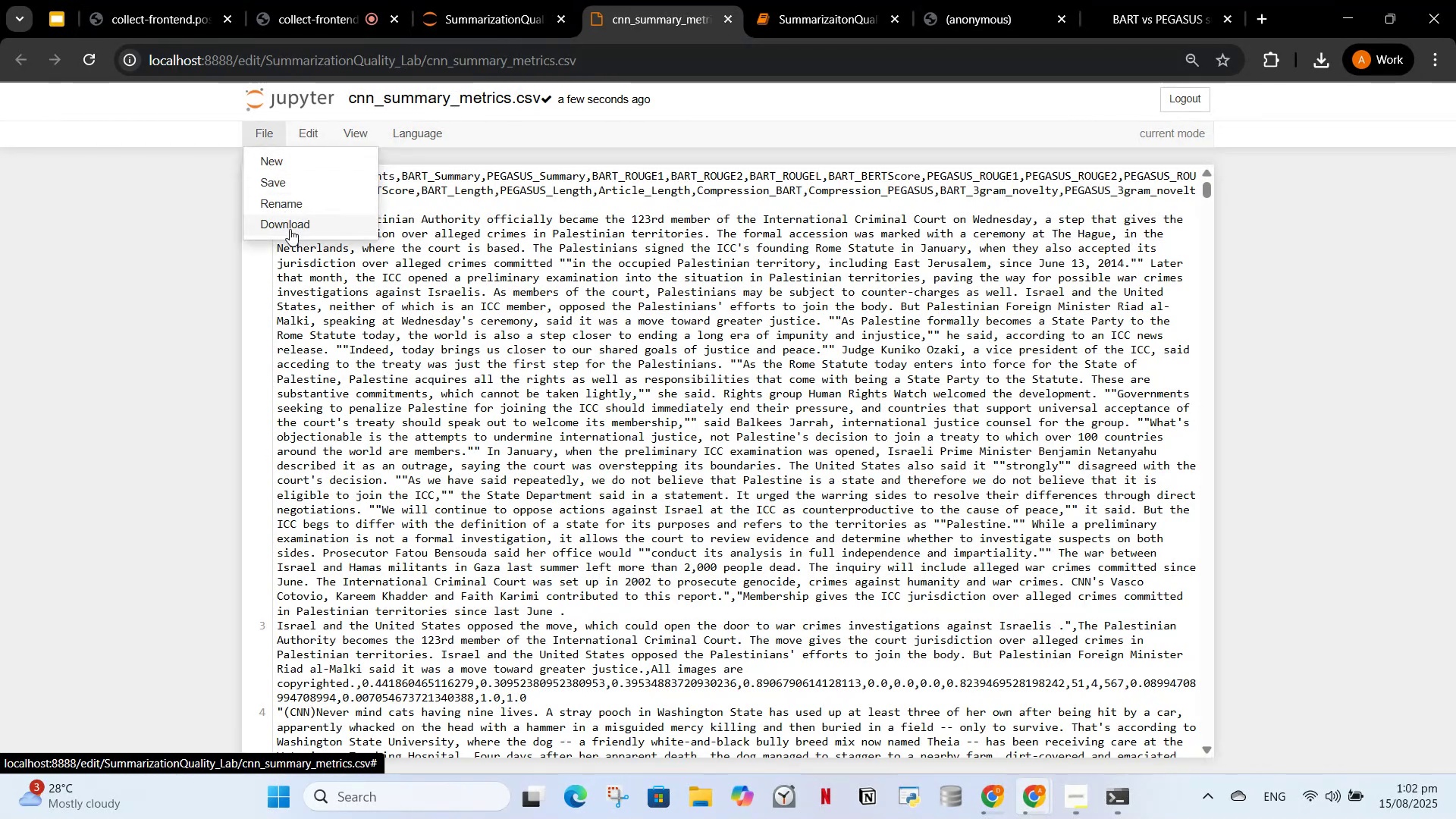 
left_click([290, 229])
 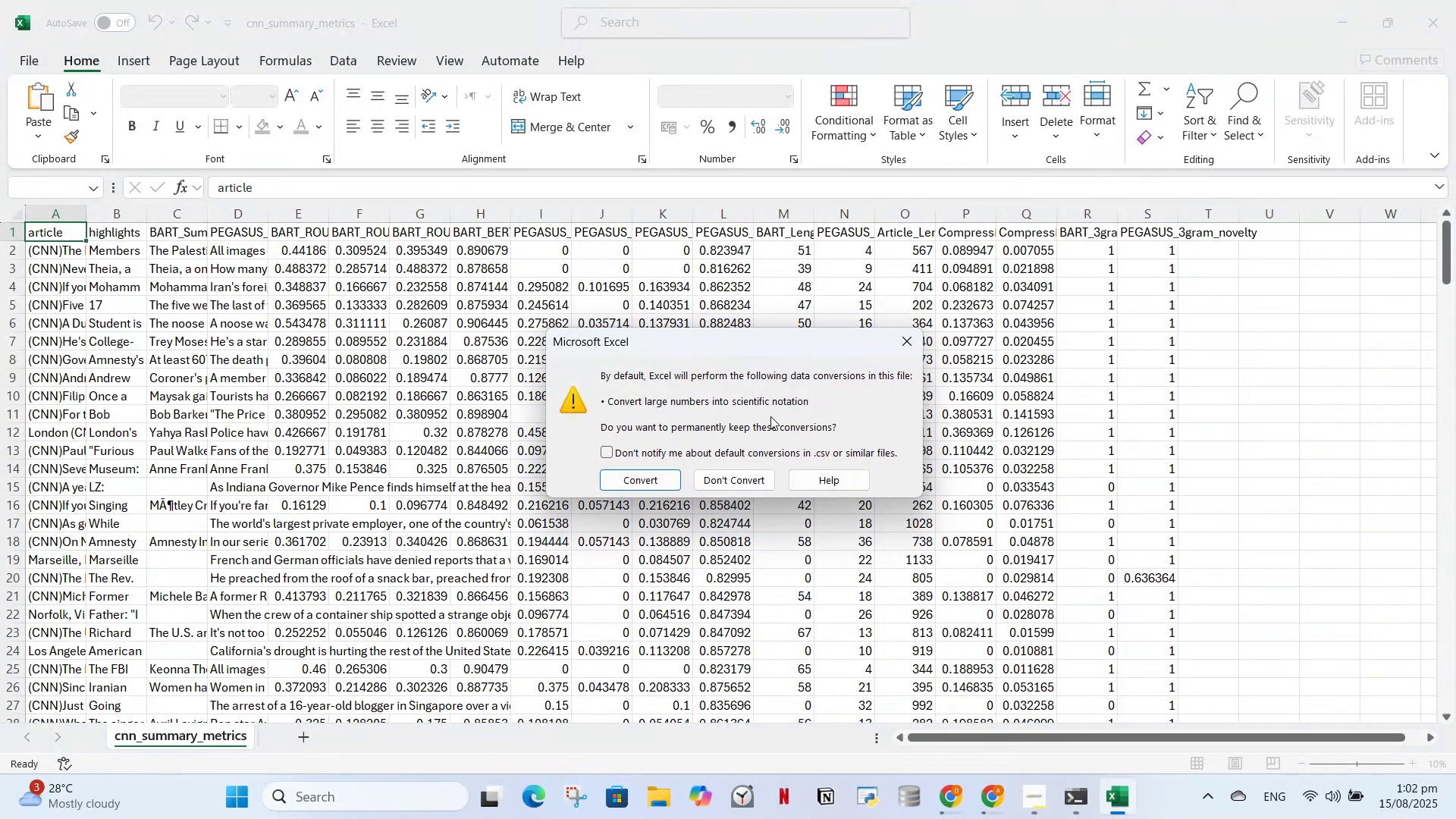 
wait(9.94)
 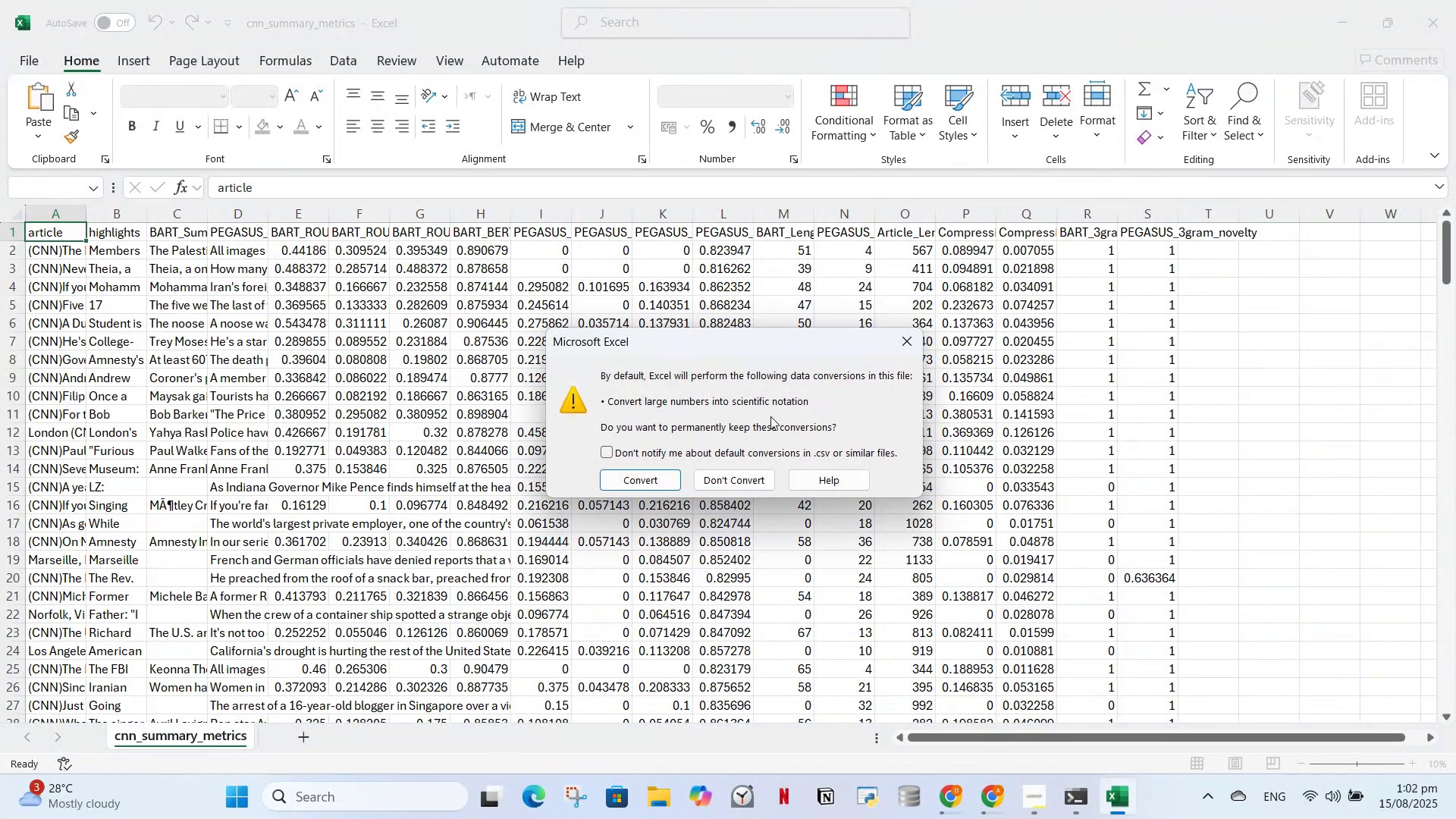 
left_click_drag(start_coordinate=[638, 472], to_coordinate=[640, 488])
 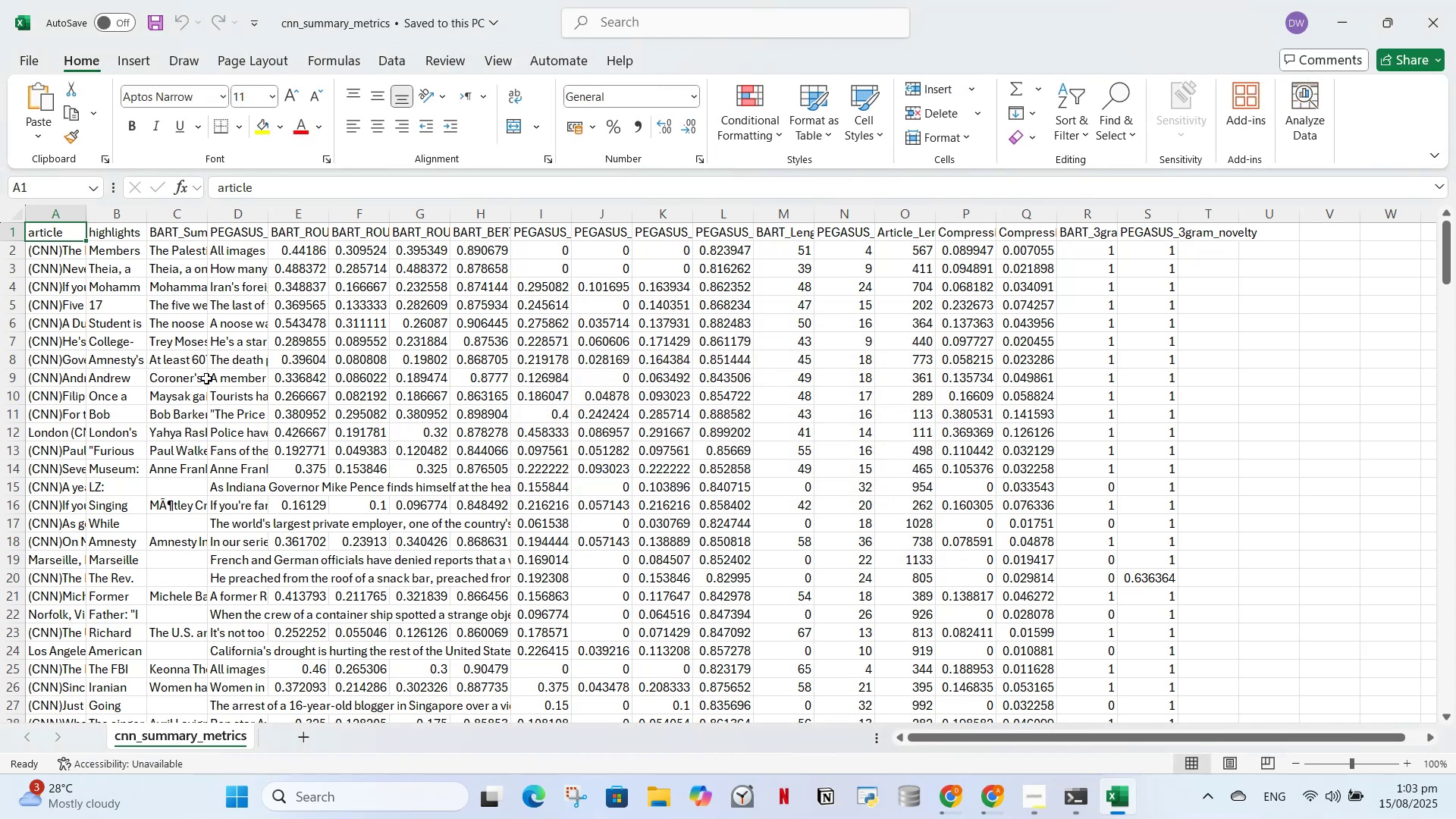 
left_click_drag(start_coordinate=[39, 231], to_coordinate=[1219, 555])
 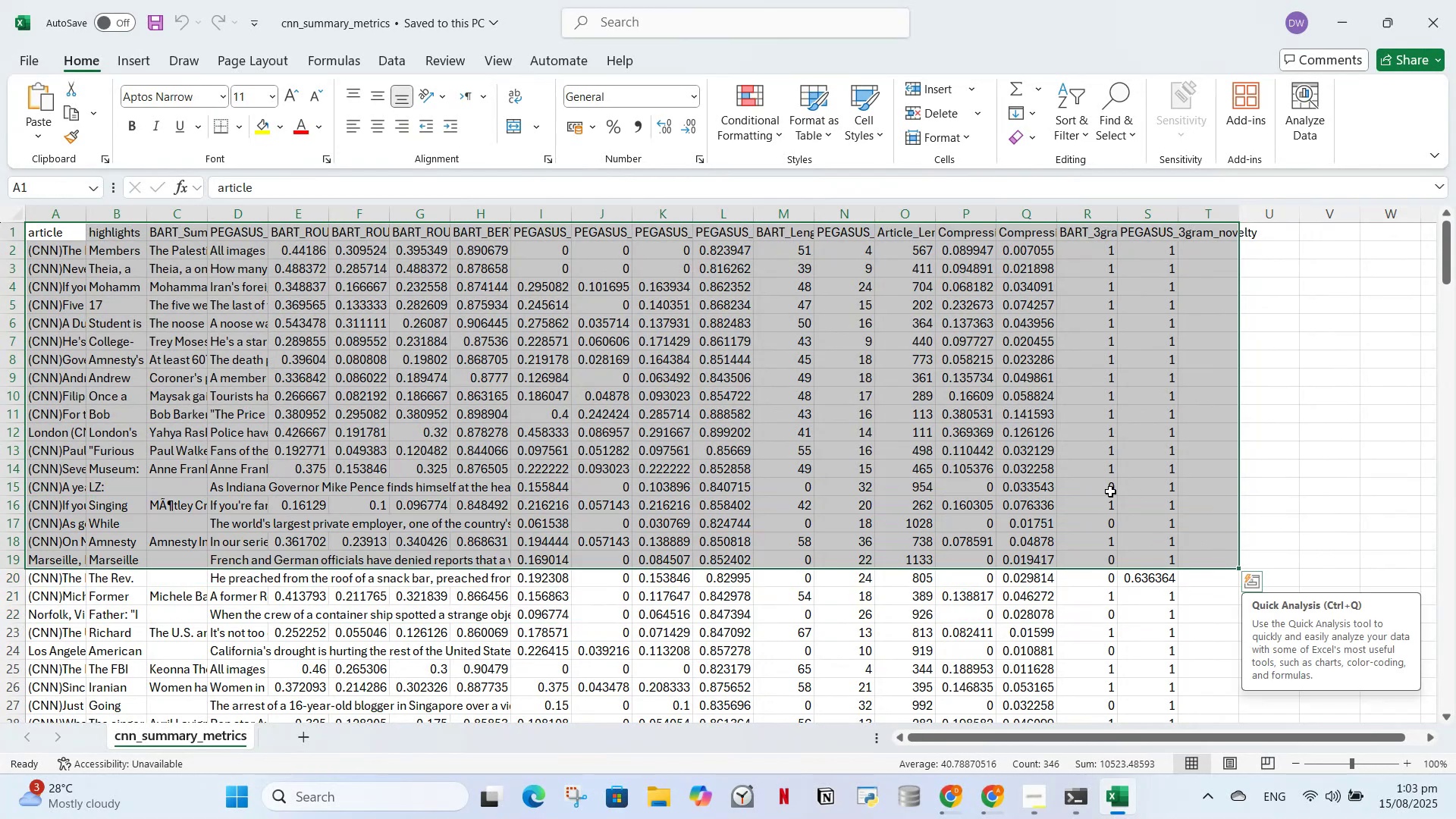 
key(Control+C)
 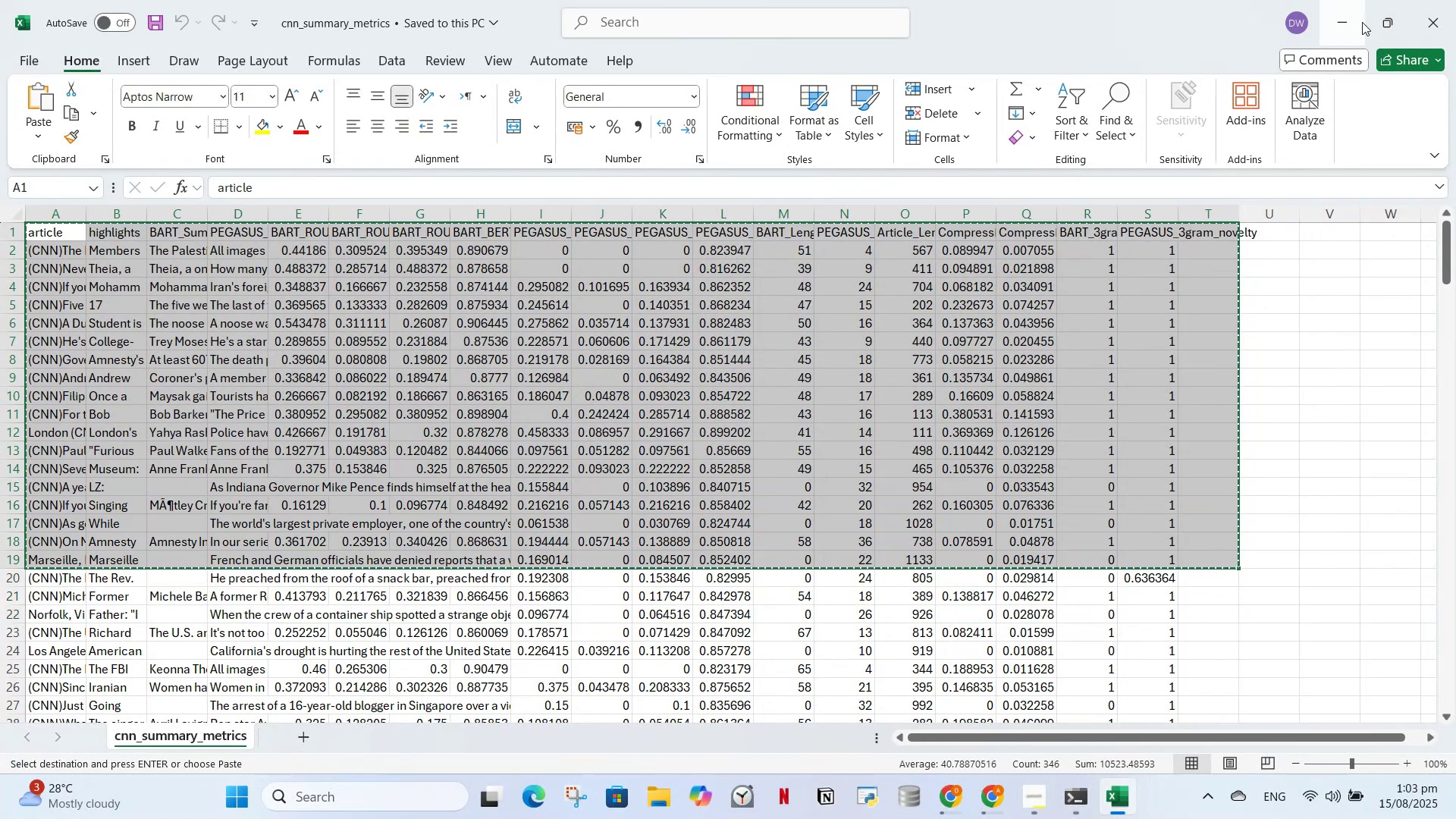 
left_click([1339, 24])
 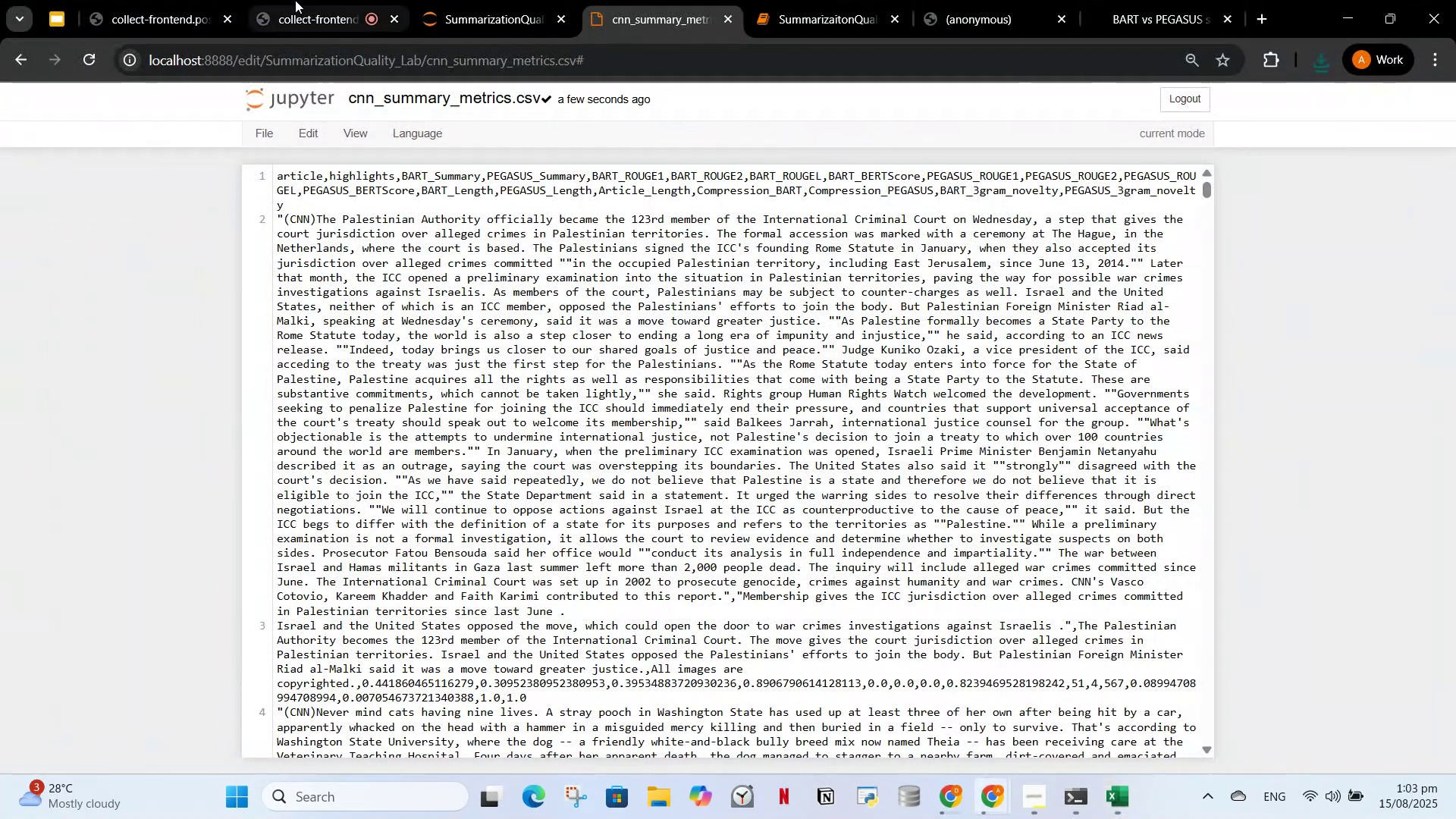 
left_click([303, 0])
 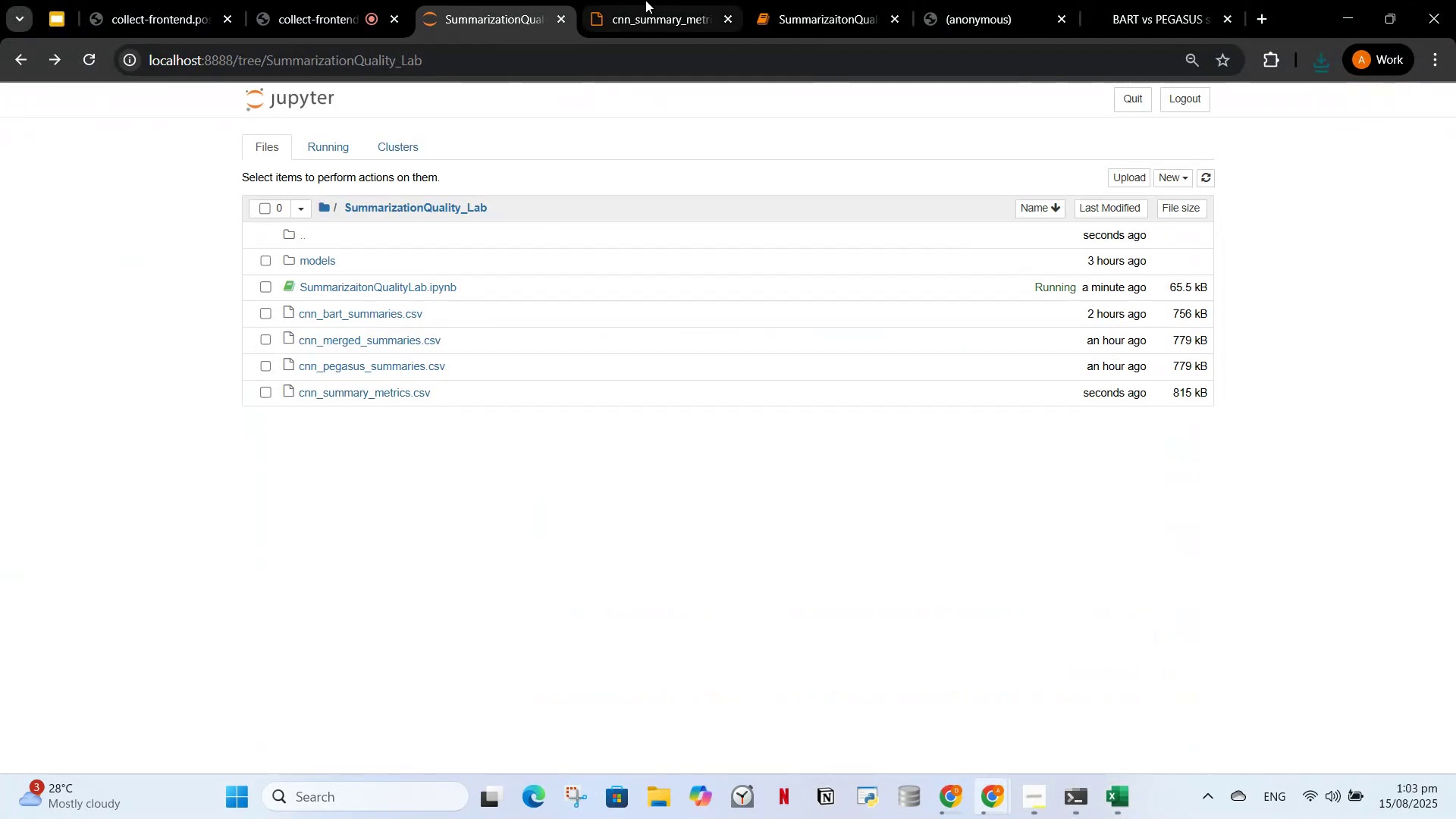 
left_click([797, 0])
 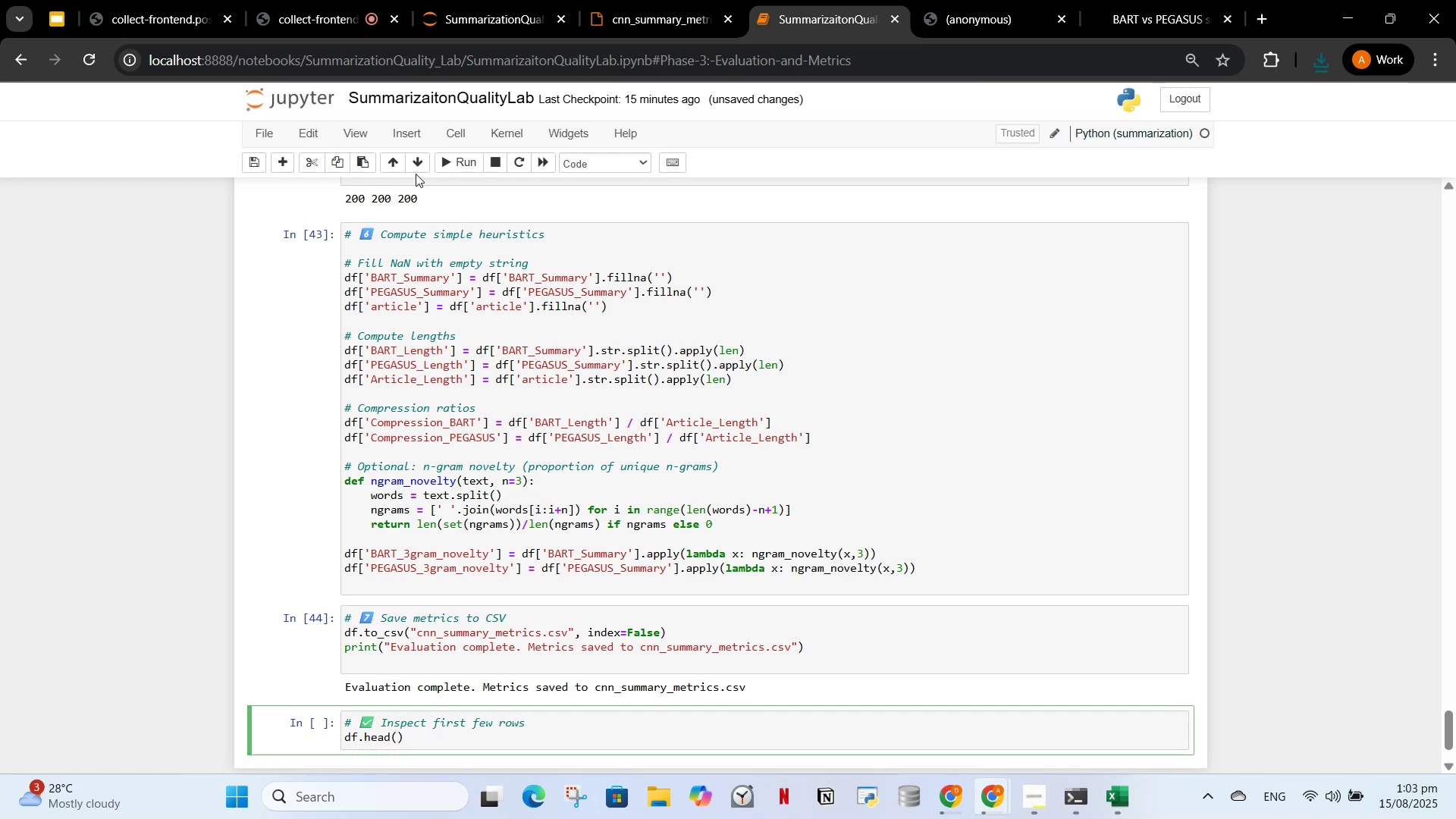 
left_click([450, 155])
 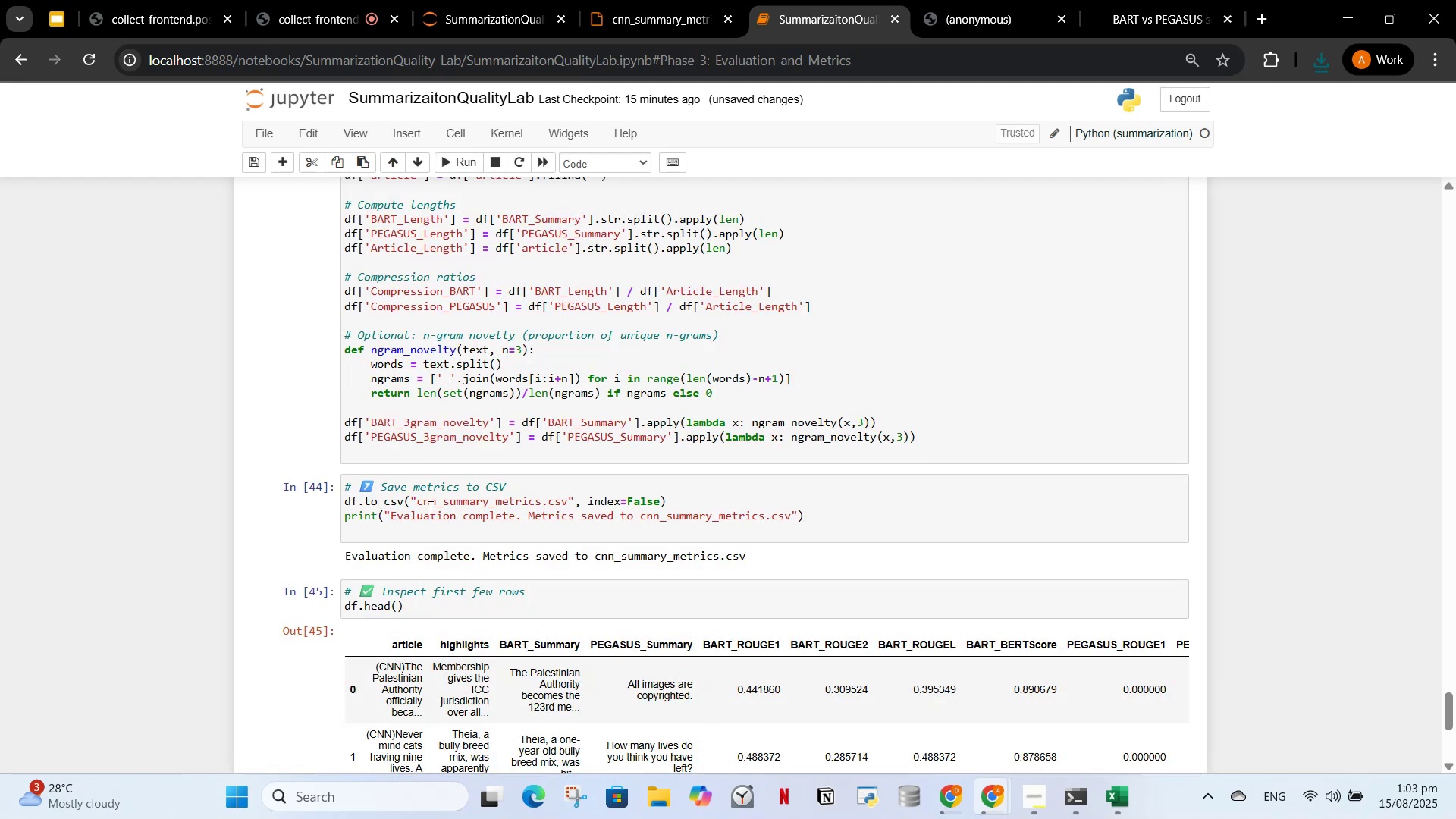 
scroll: coordinate [680, 606], scroll_direction: down, amount: 4.0
 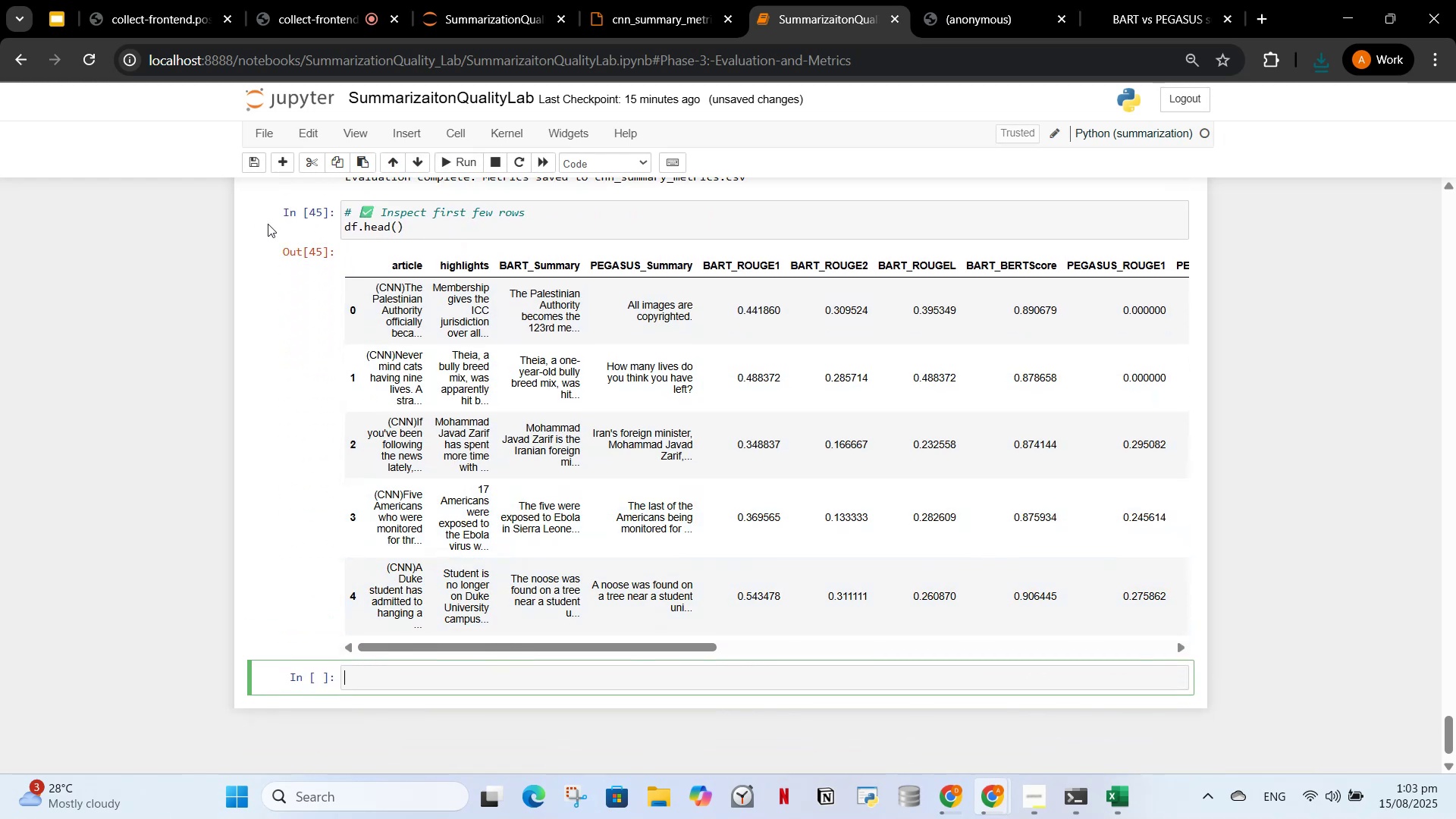 
left_click_drag(start_coordinate=[350, 247], to_coordinate=[1215, 610])
 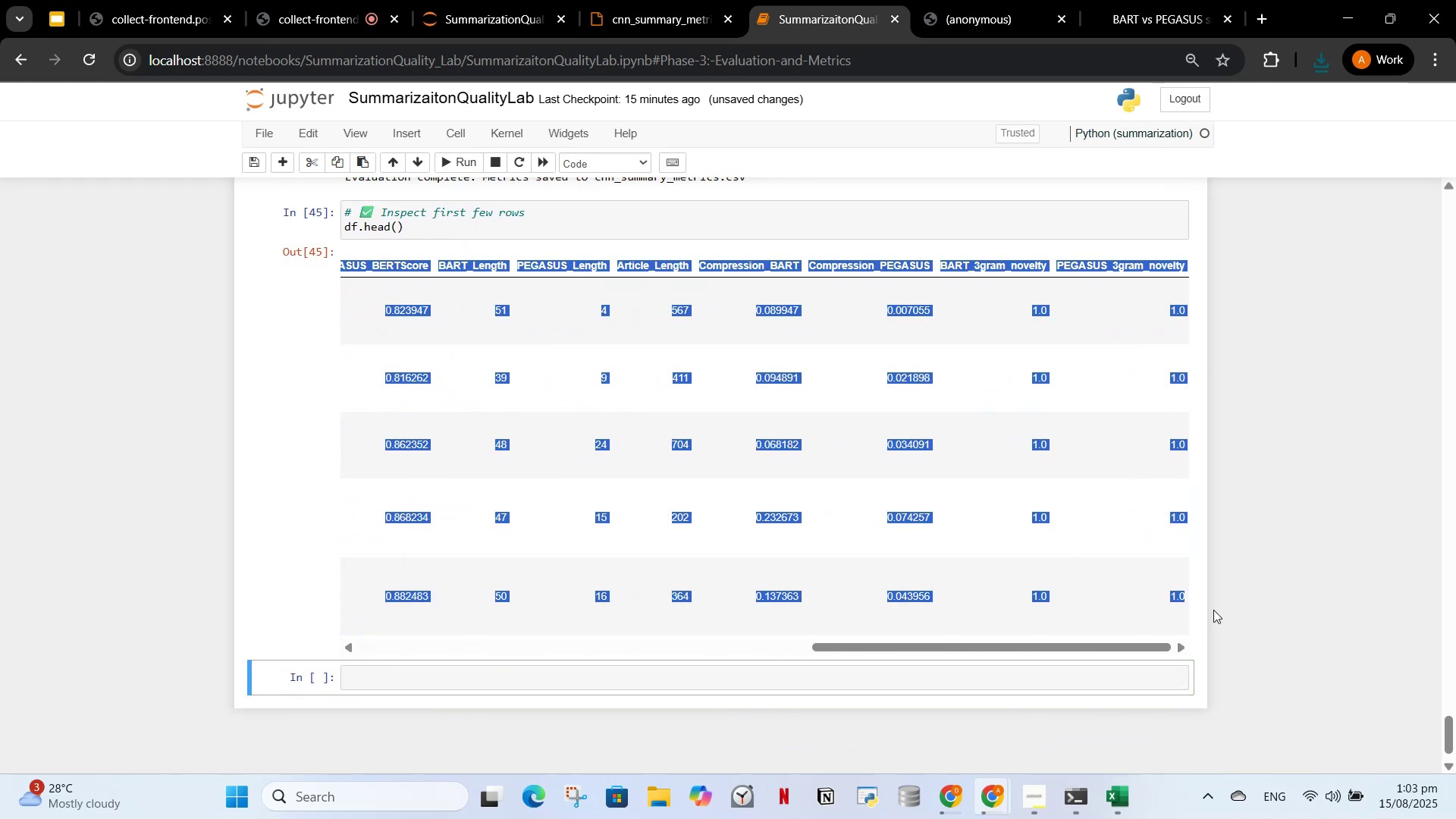 
key(Control+C)
 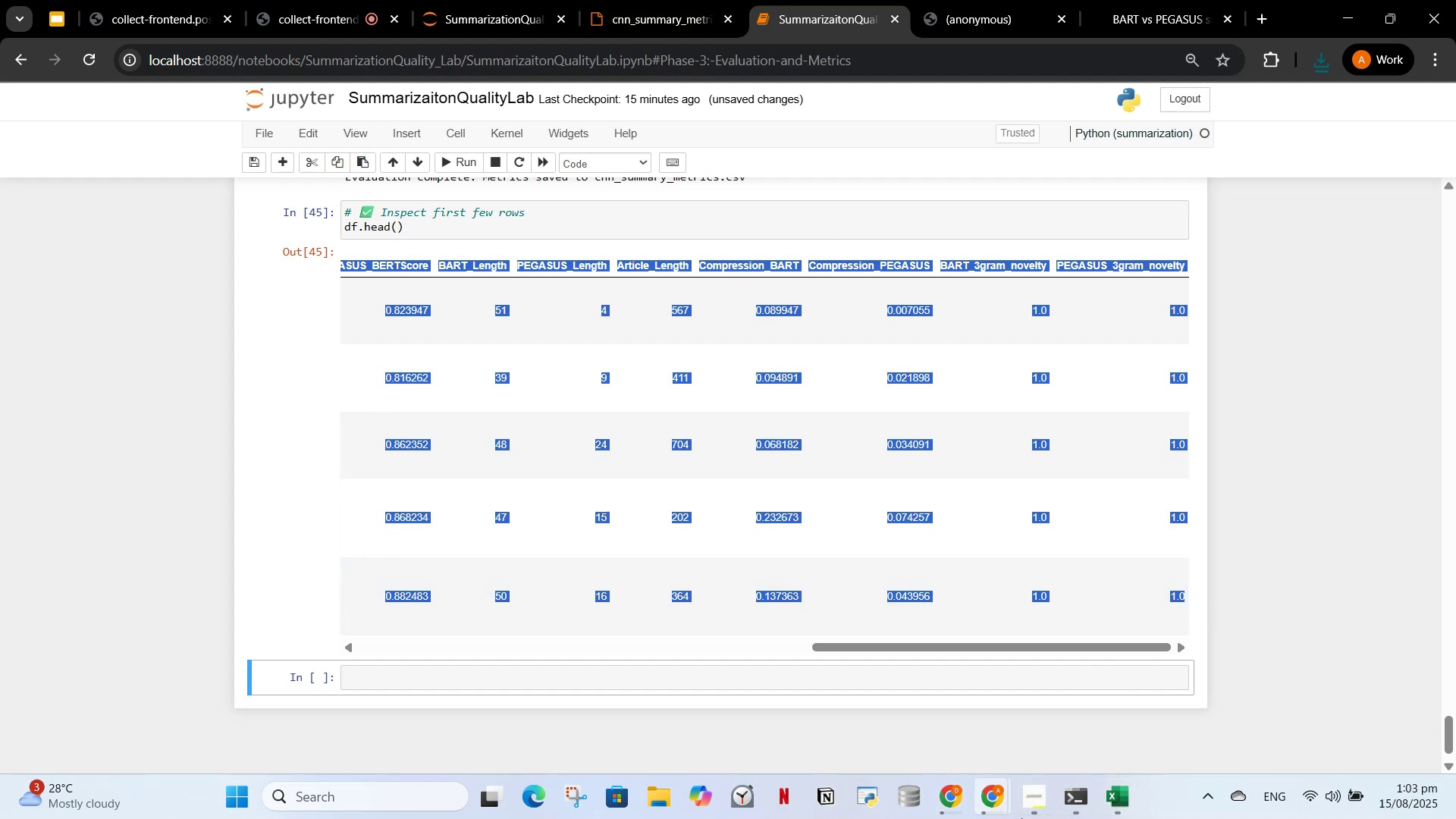 
left_click([949, 809])
 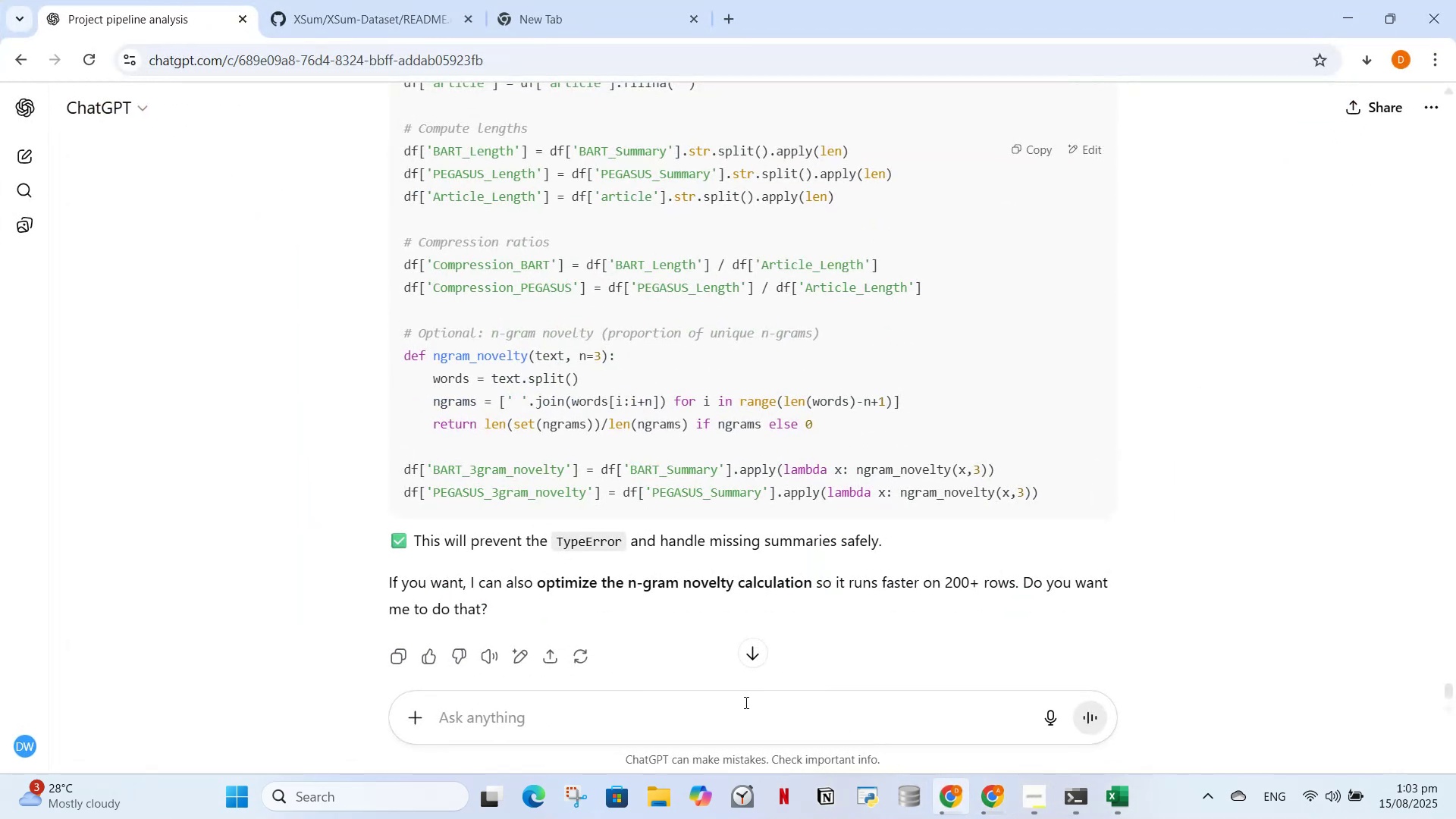 
left_click([740, 708])
 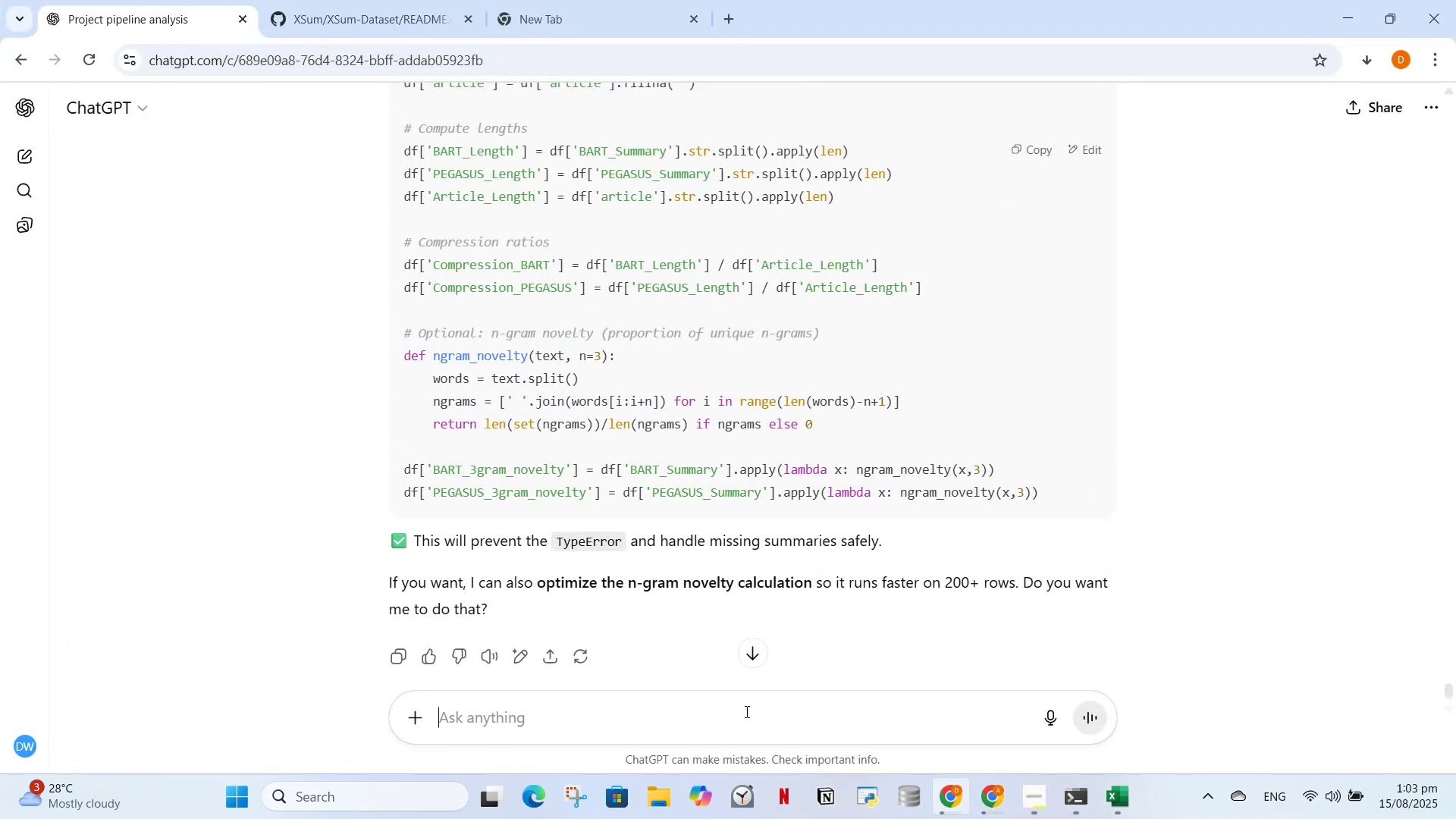 
key(Control+V)
 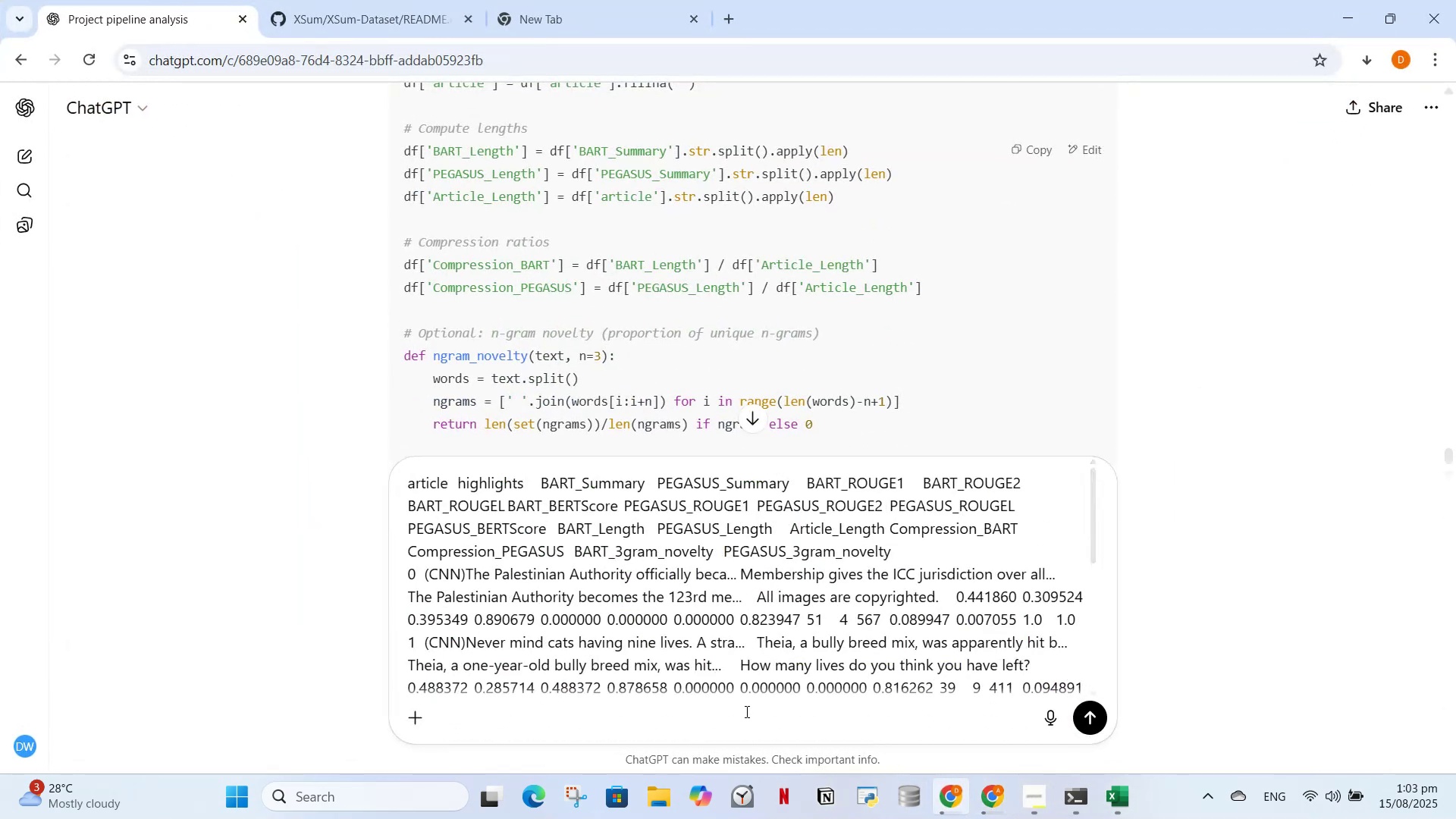 
key(Enter)
 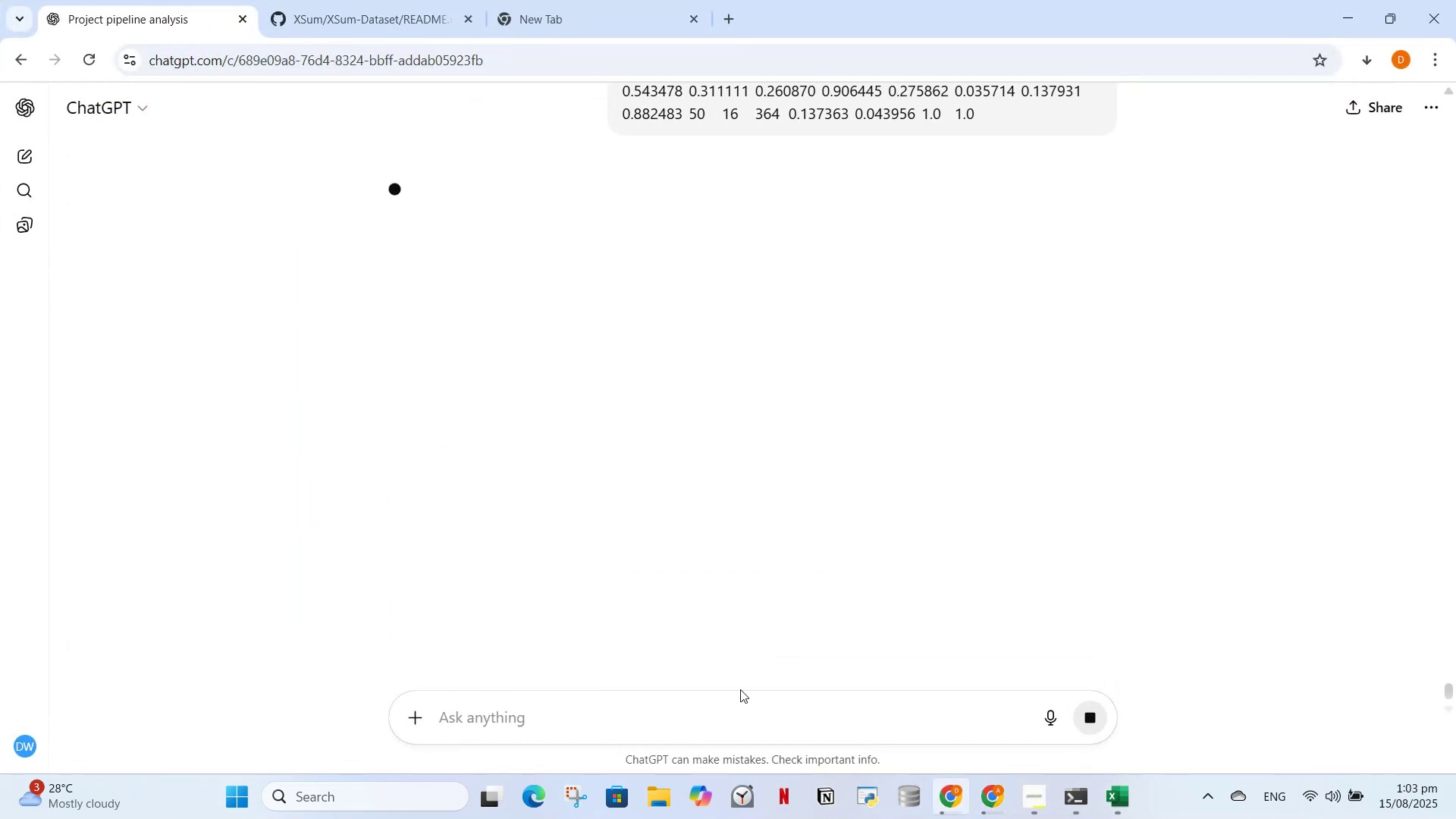 
scroll: coordinate [799, 493], scroll_direction: up, amount: 4.0
 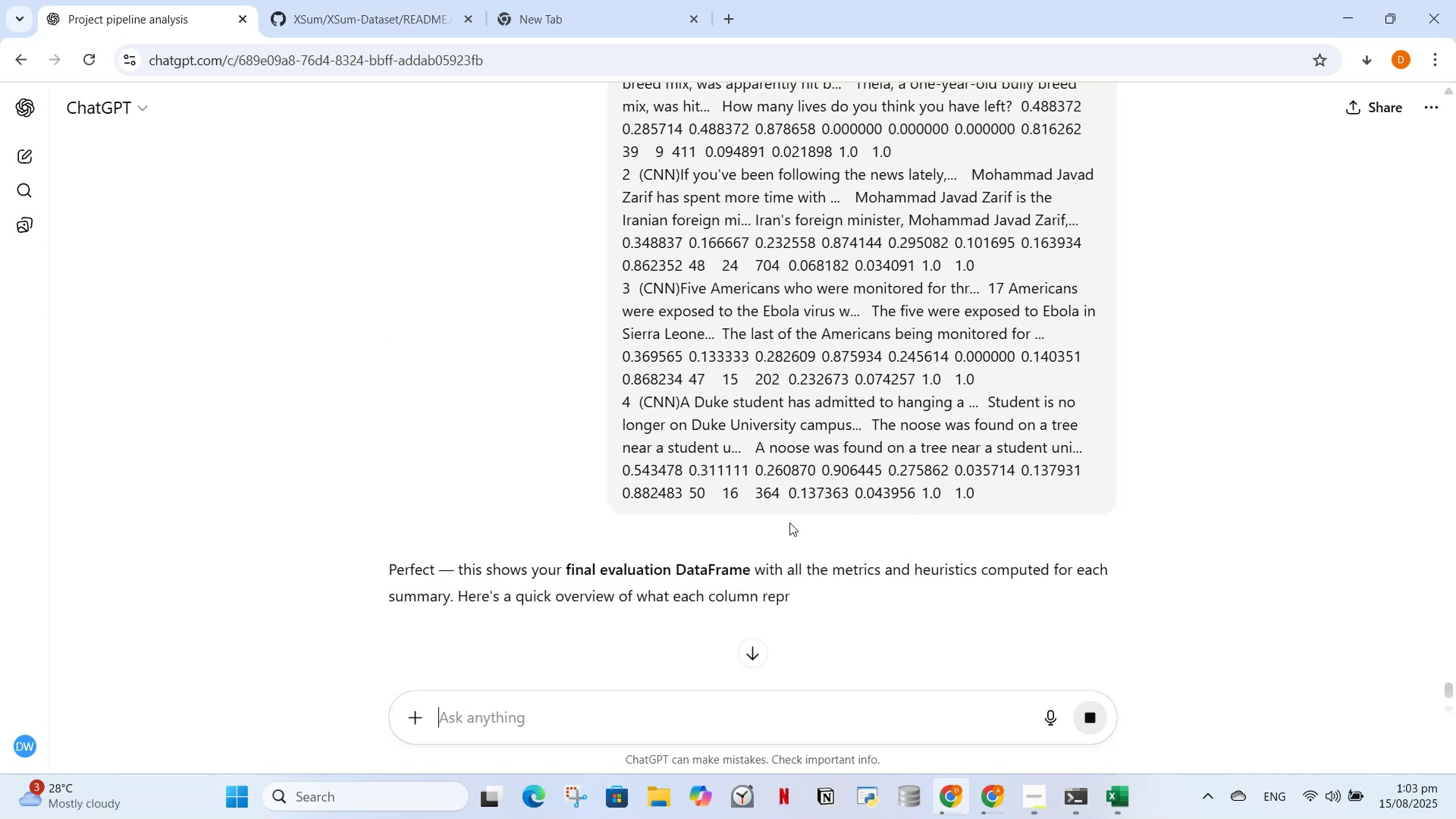 
scroll: coordinate [885, 444], scroll_direction: down, amount: 9.0
 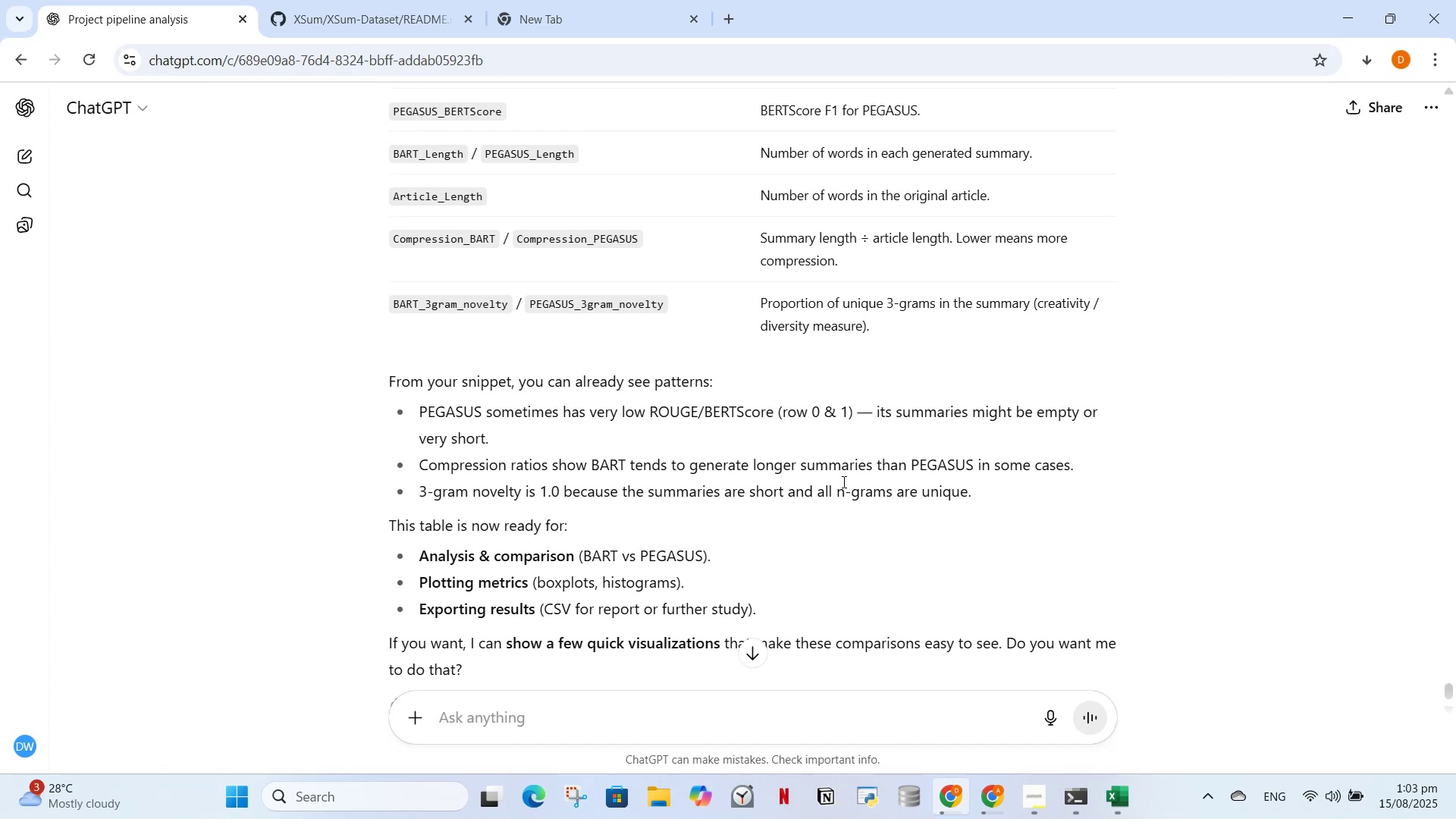 
scroll: coordinate [819, 485], scroll_direction: down, amount: 1.0
 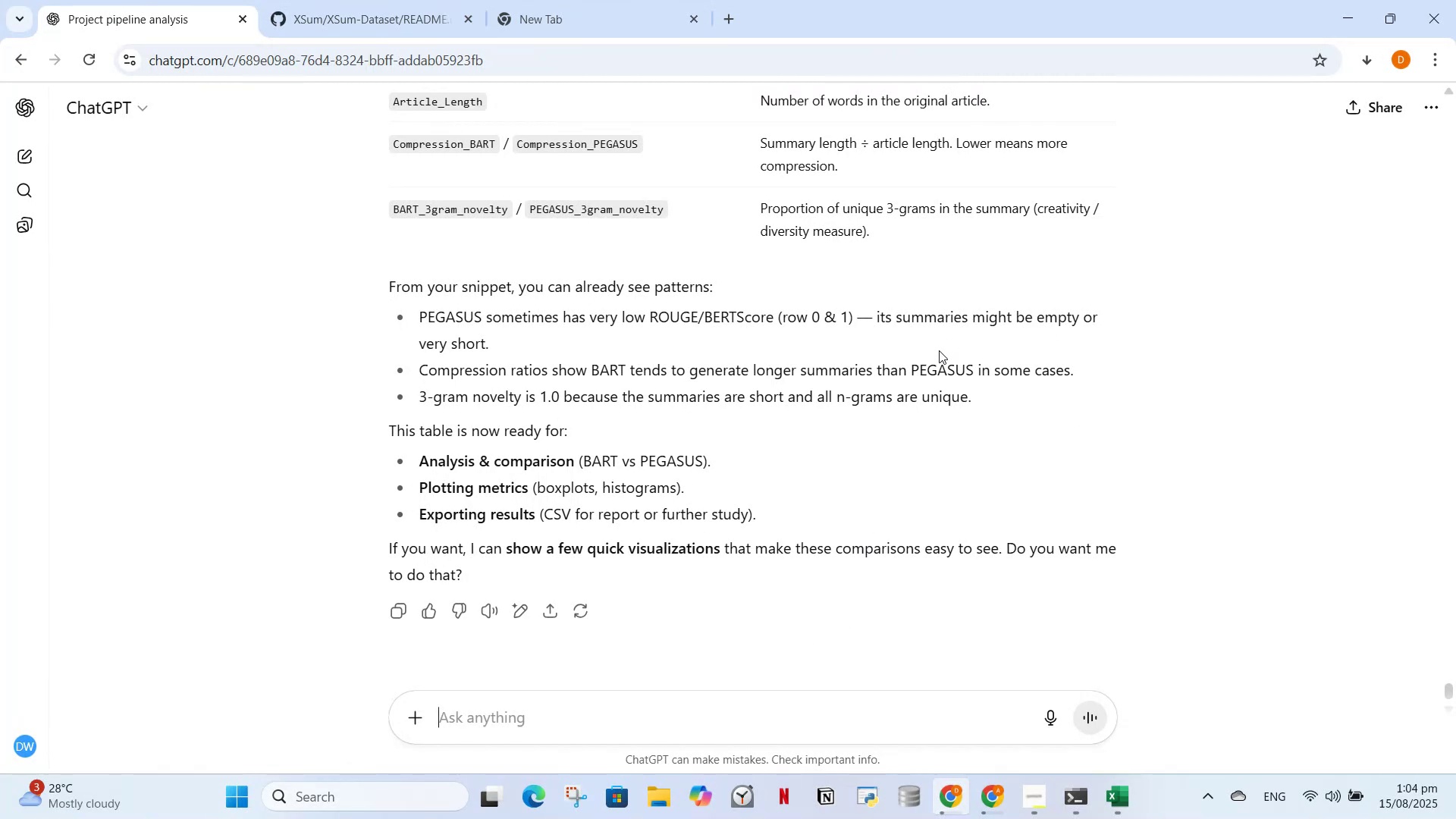 
wait(18.5)
 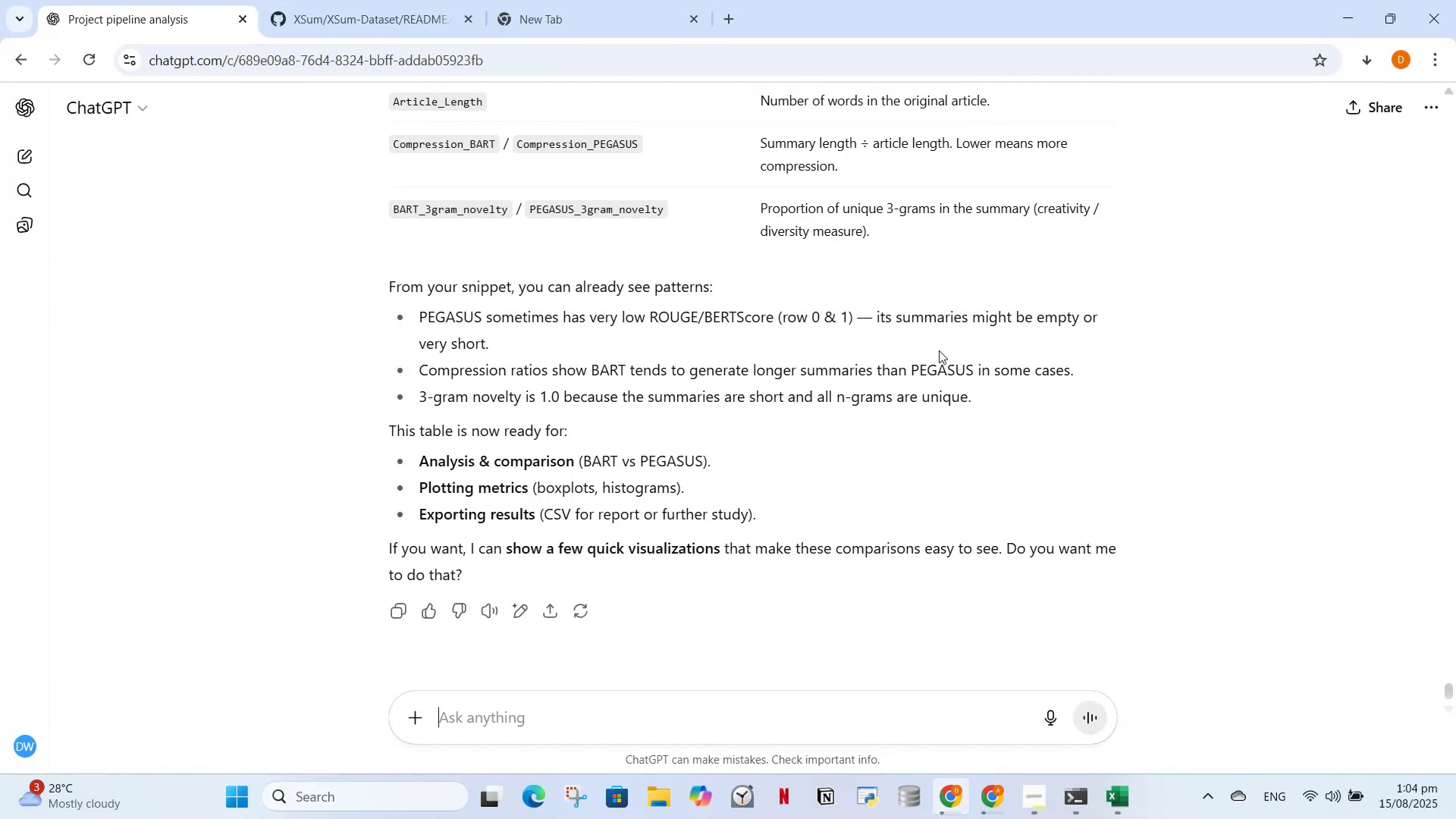 
type(yes)
 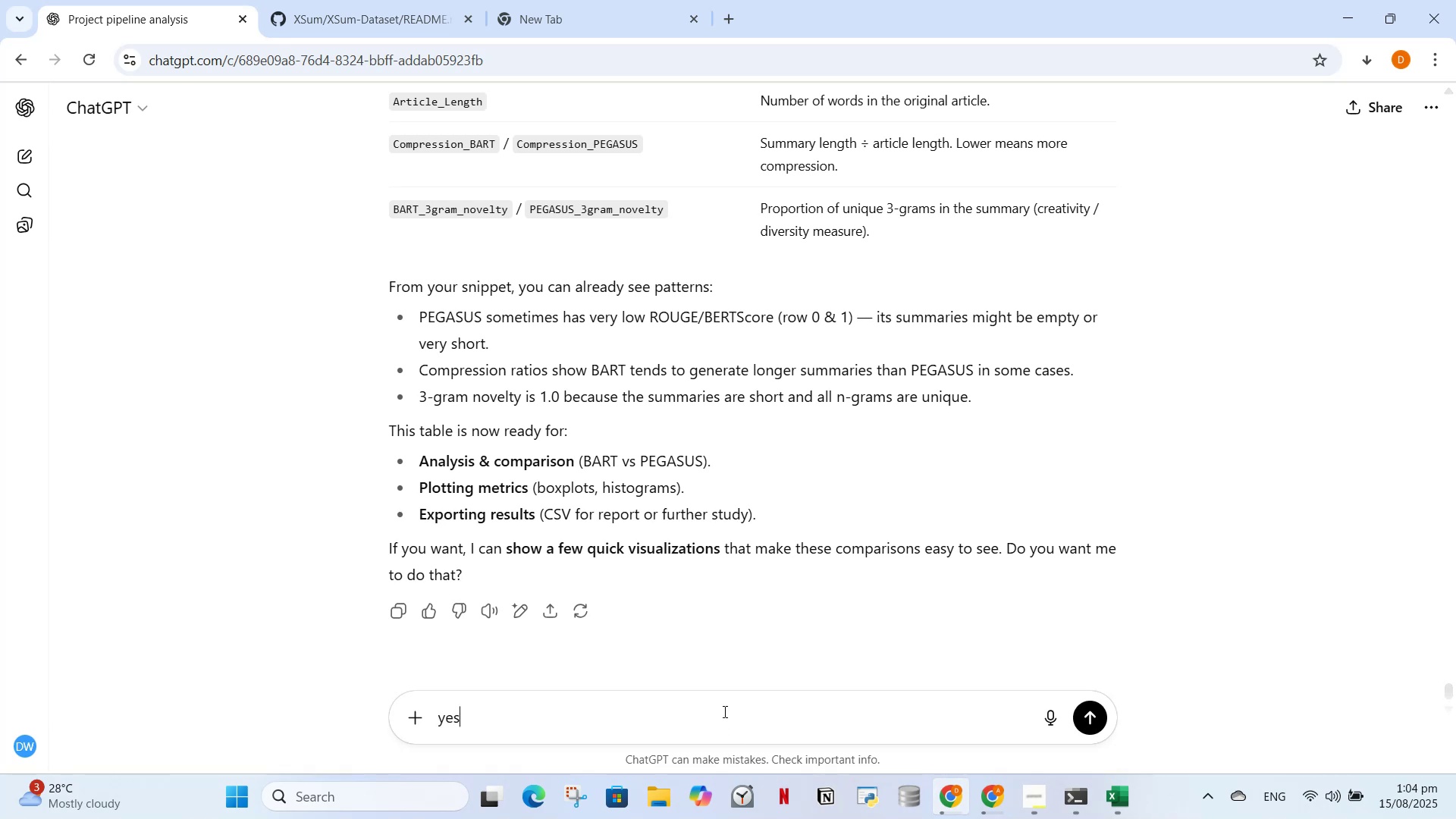 
key(Enter)
 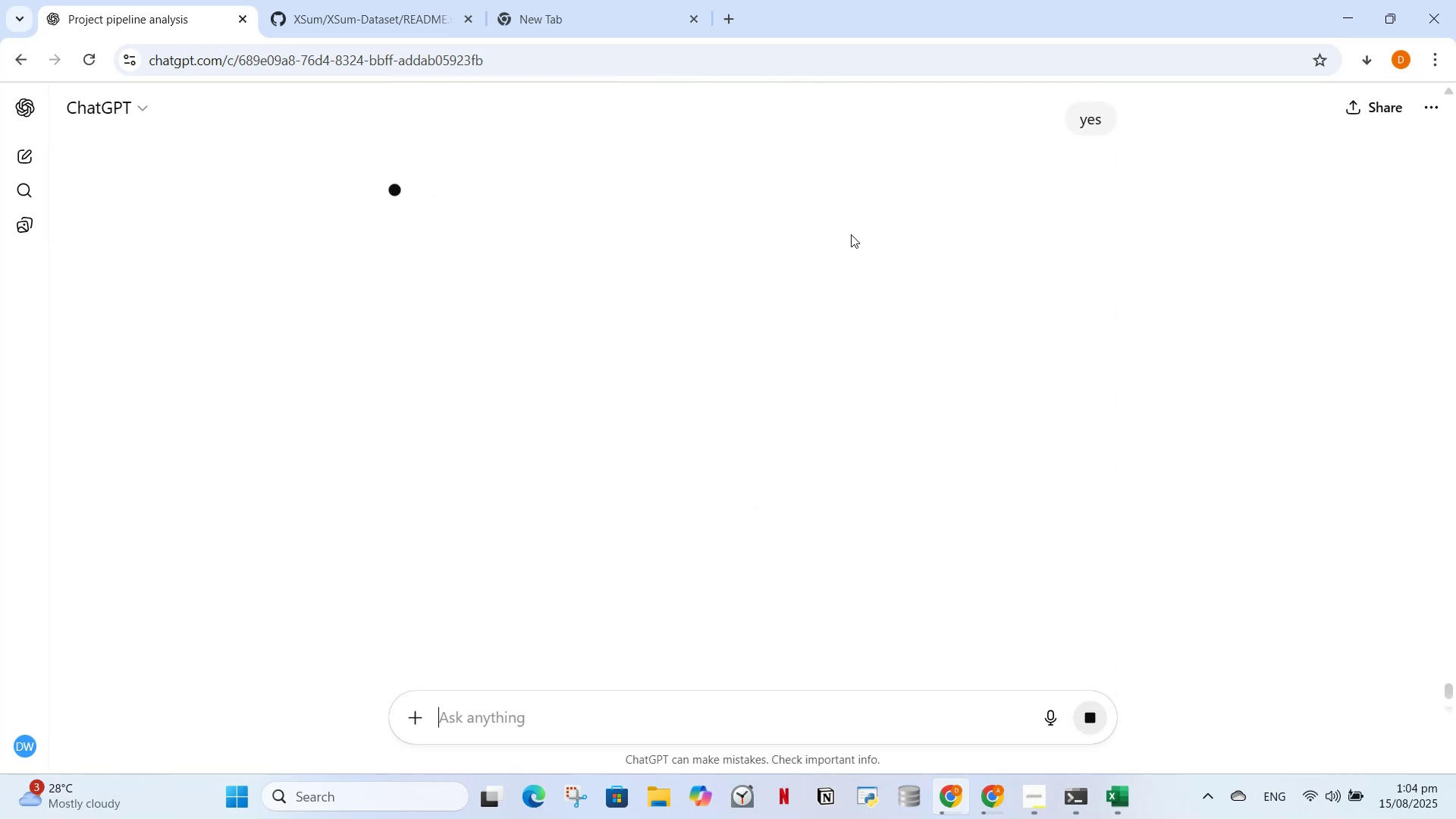 
mouse_move([995, 387])
 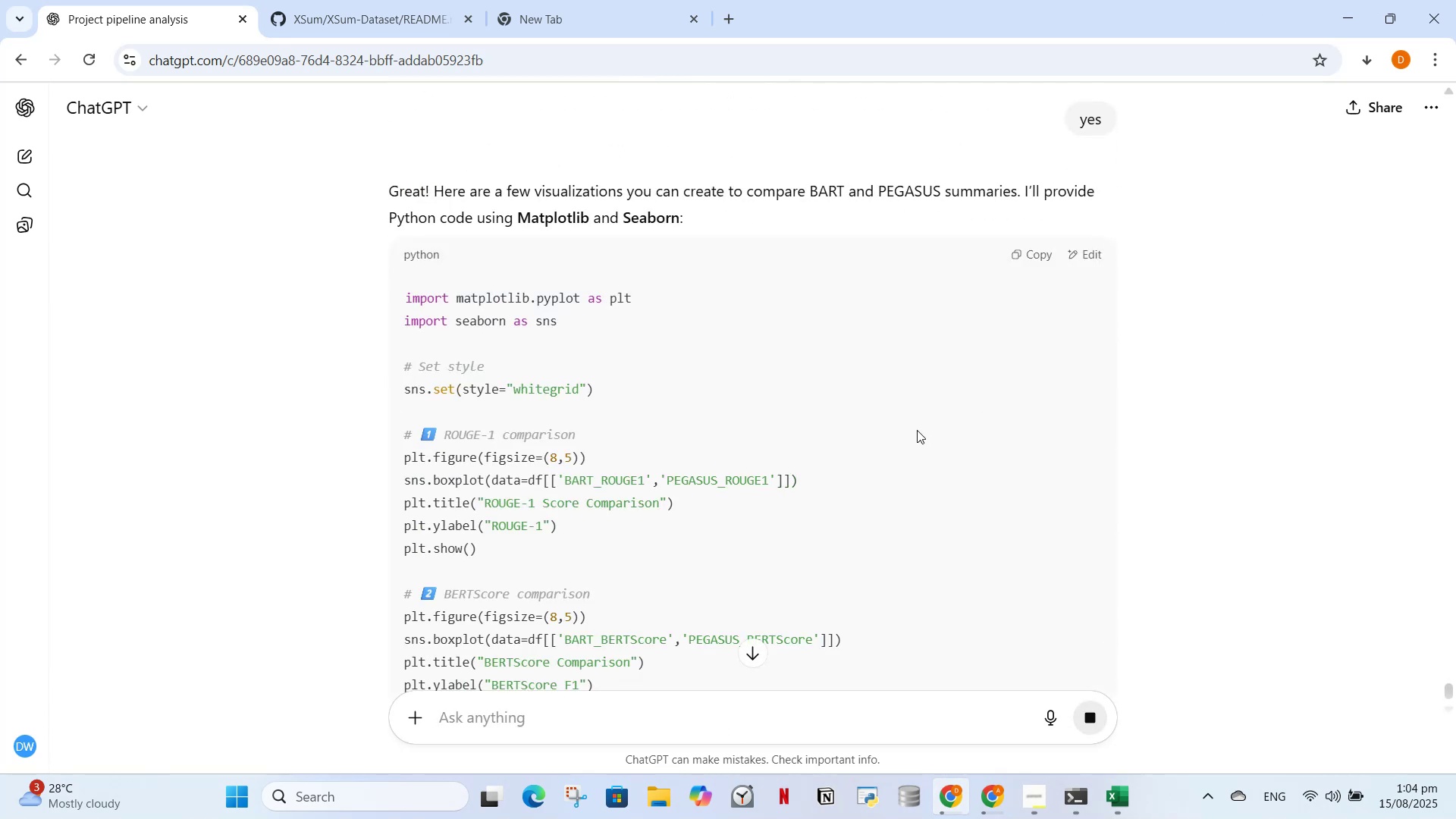 
scroll: coordinate [916, 432], scroll_direction: down, amount: 8.0
 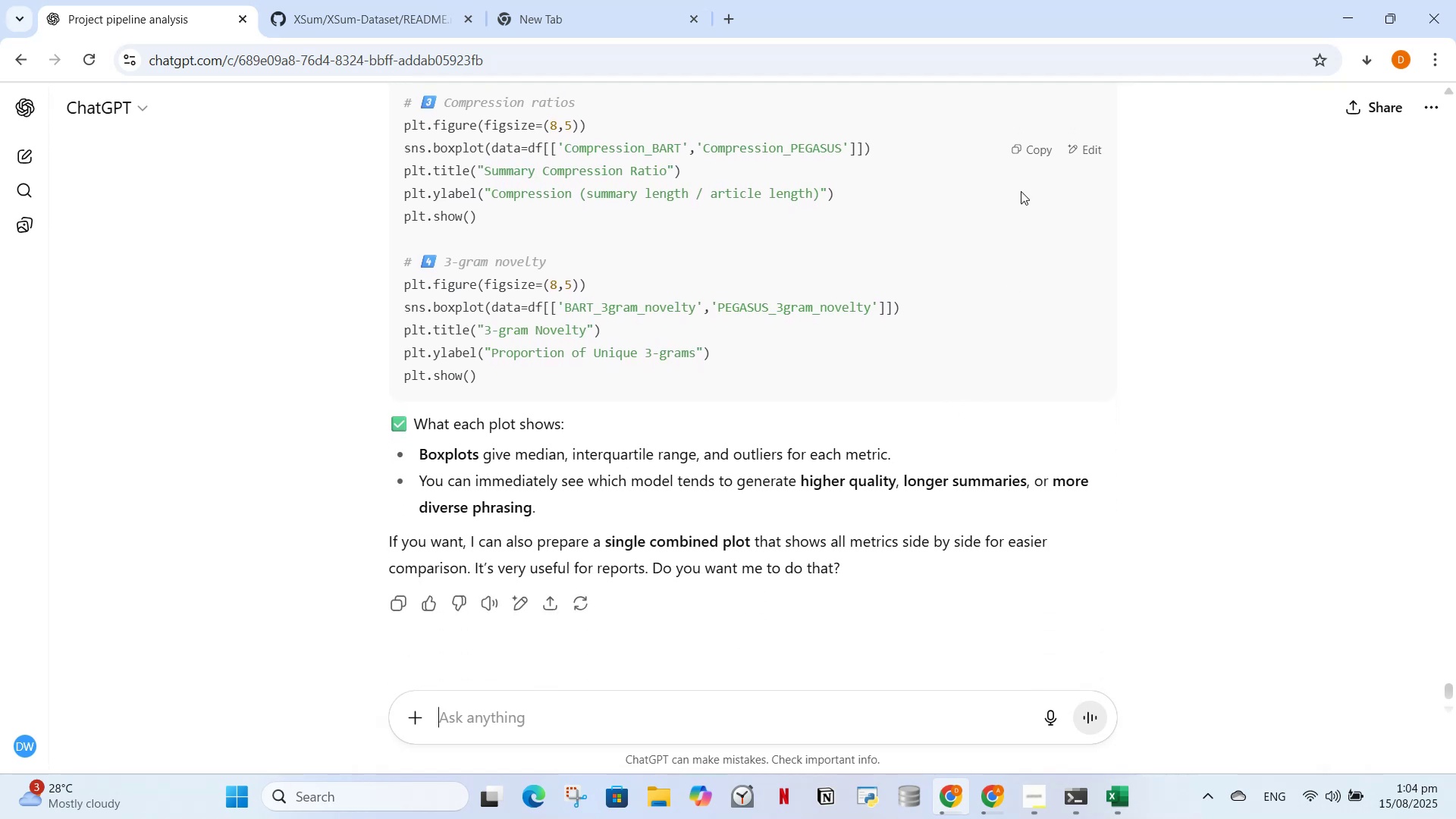 
left_click([1028, 143])
 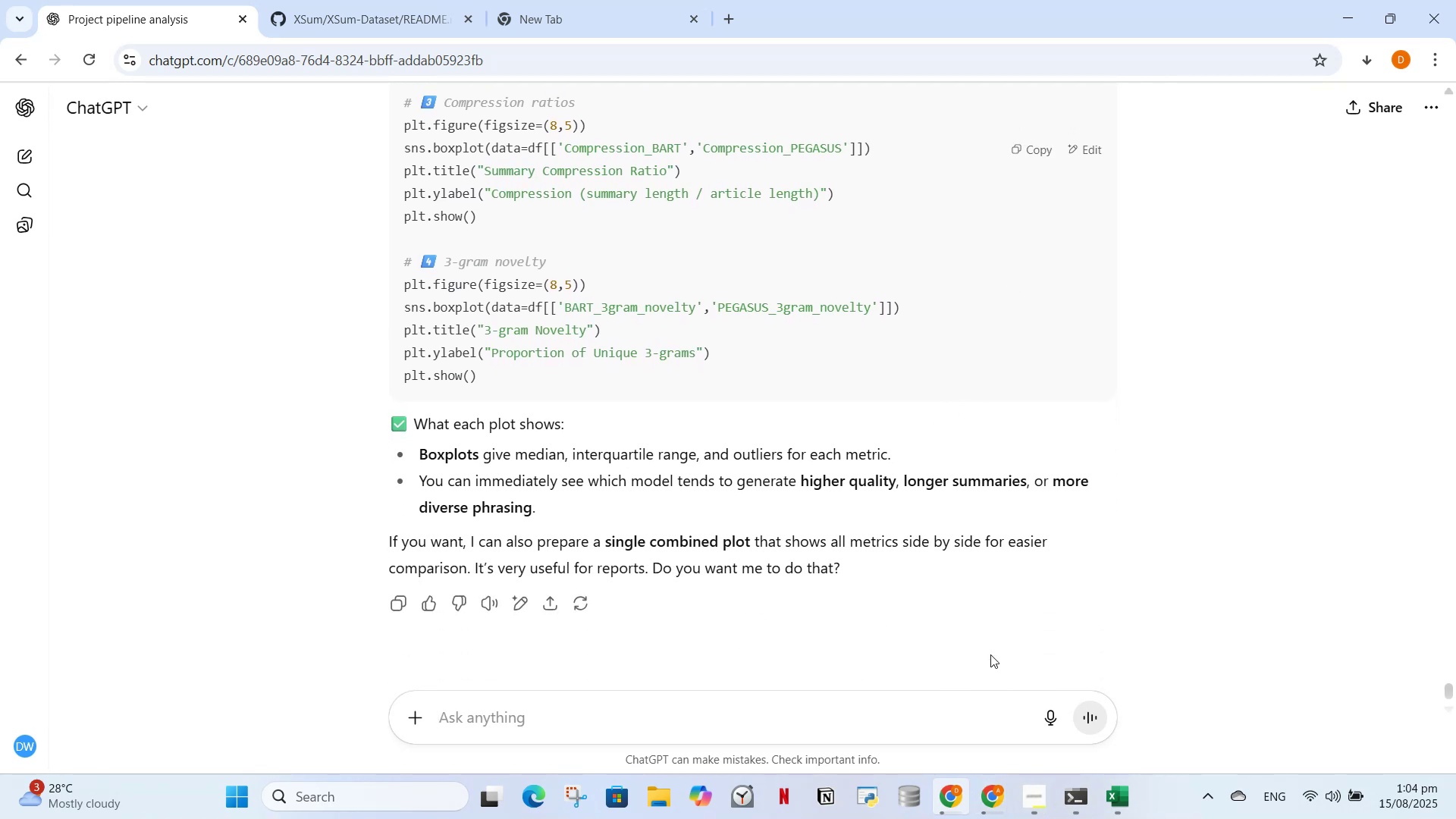 
wait(10.75)
 